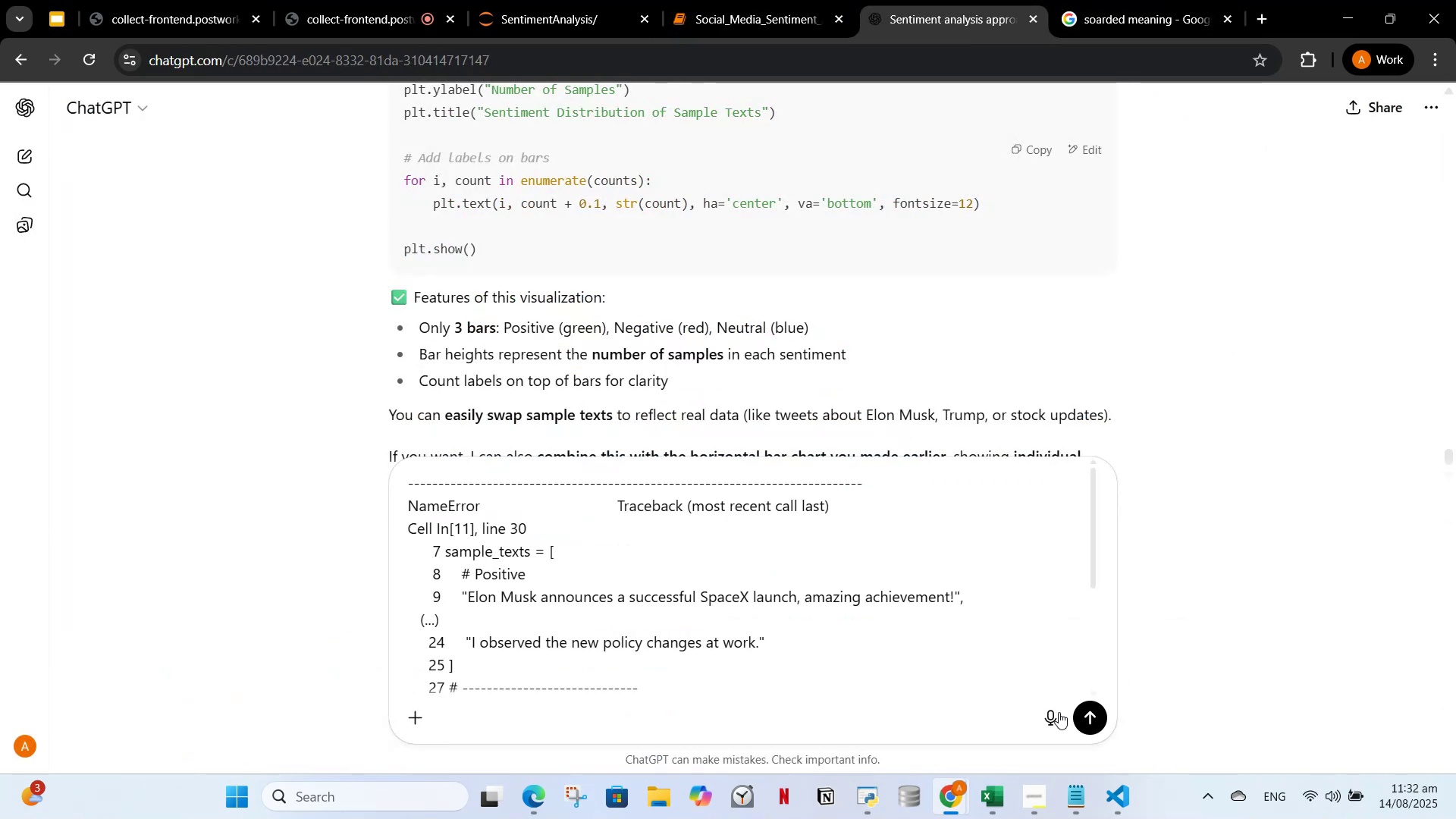 
left_click([1088, 715])
 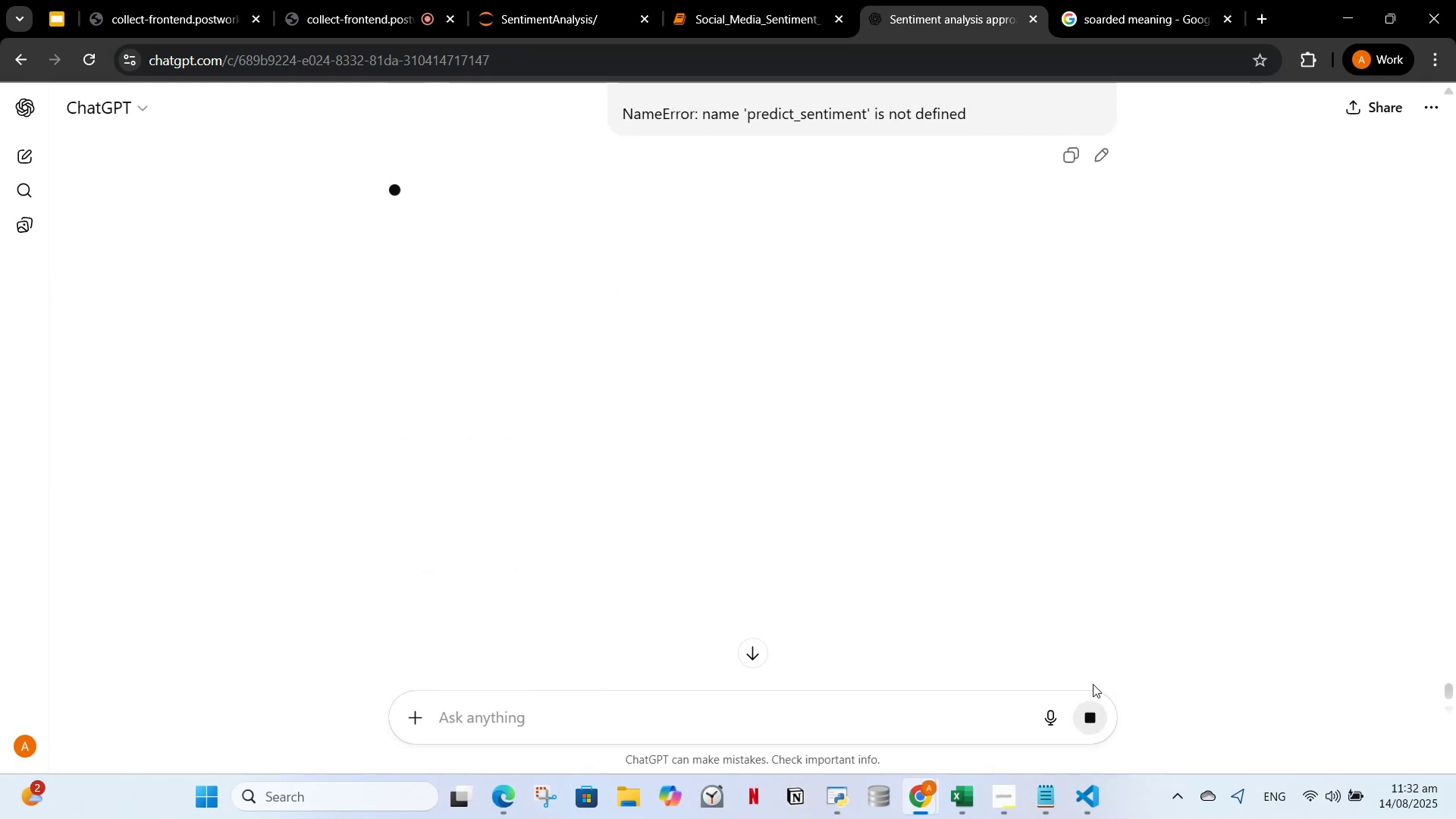 
wait(9.47)
 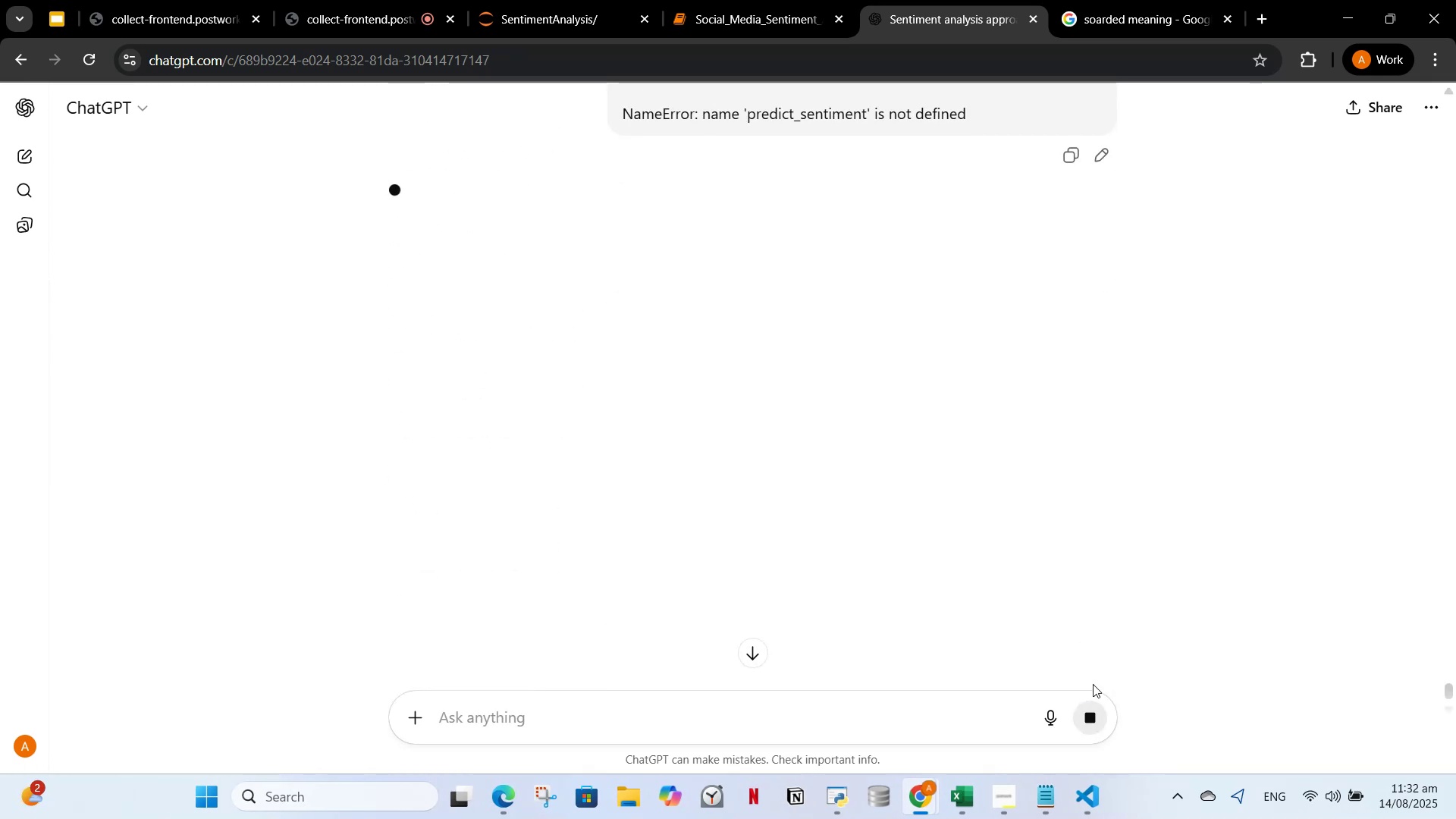 
scroll: coordinate [689, 428], scroll_direction: up, amount: 5.0
 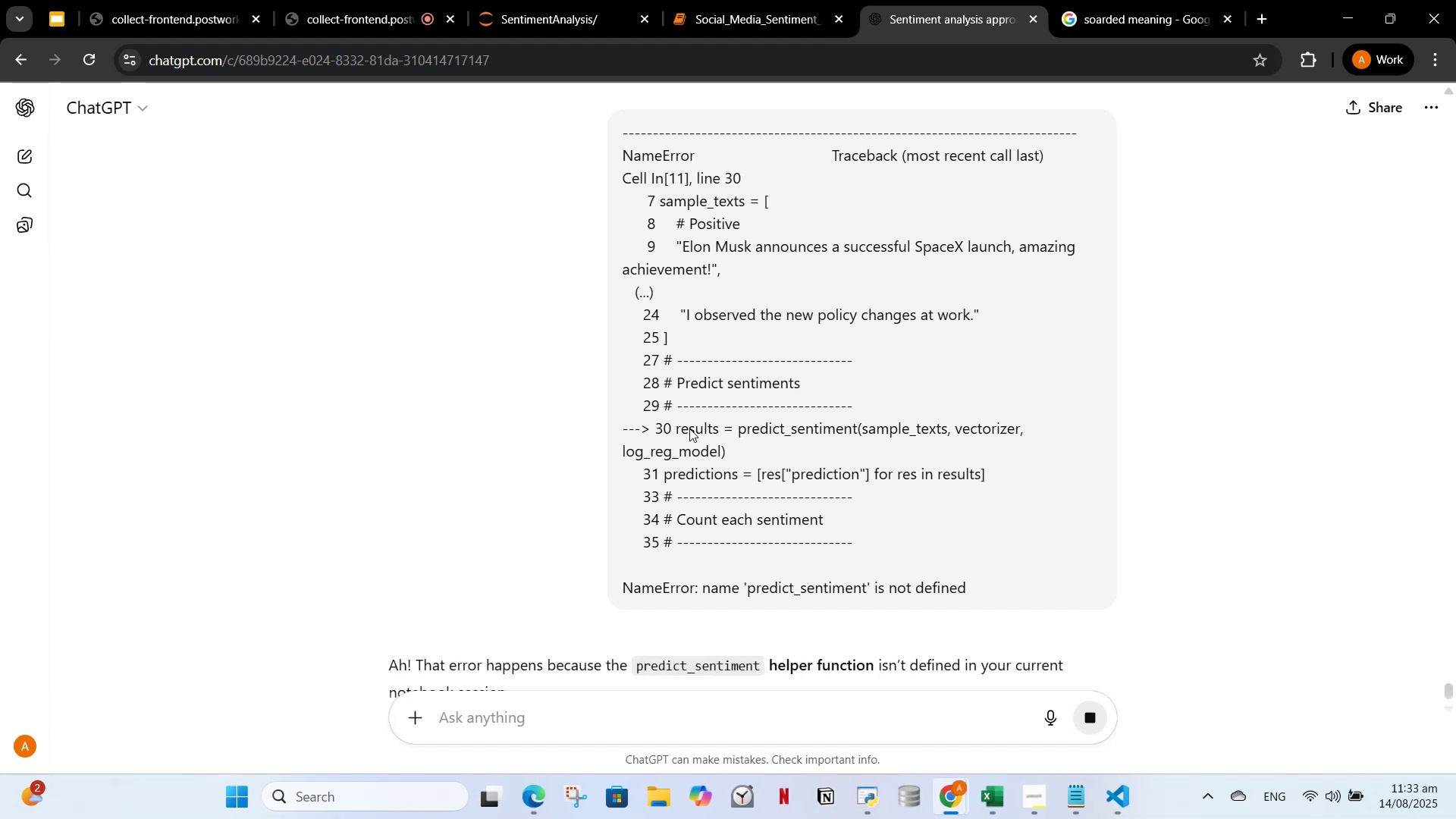 
wait(7.4)
 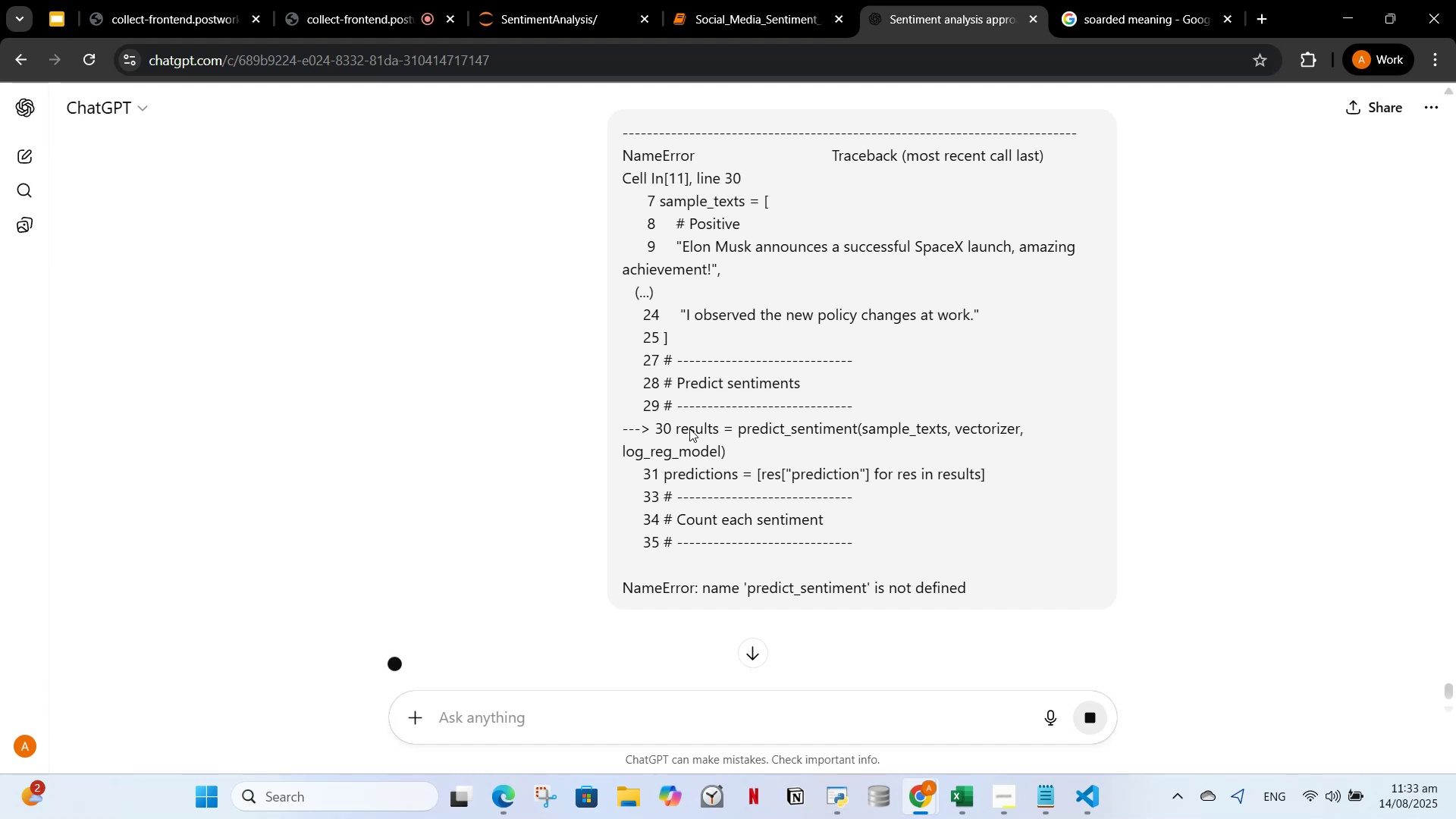 
scroll: coordinate [1219, 599], scroll_direction: down, amount: 10.0
 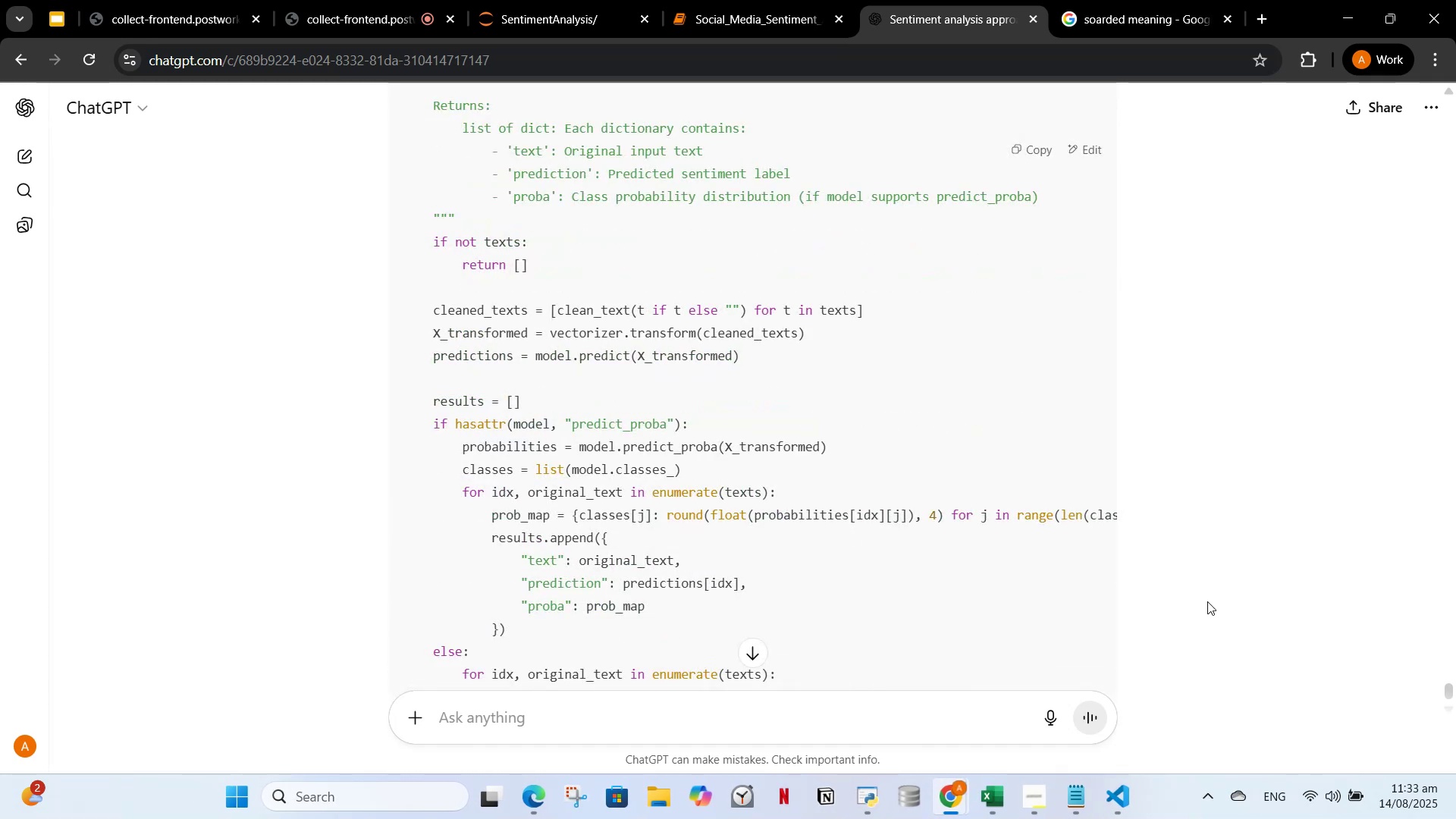 
scroll: coordinate [1217, 590], scroll_direction: up, amount: 4.0
 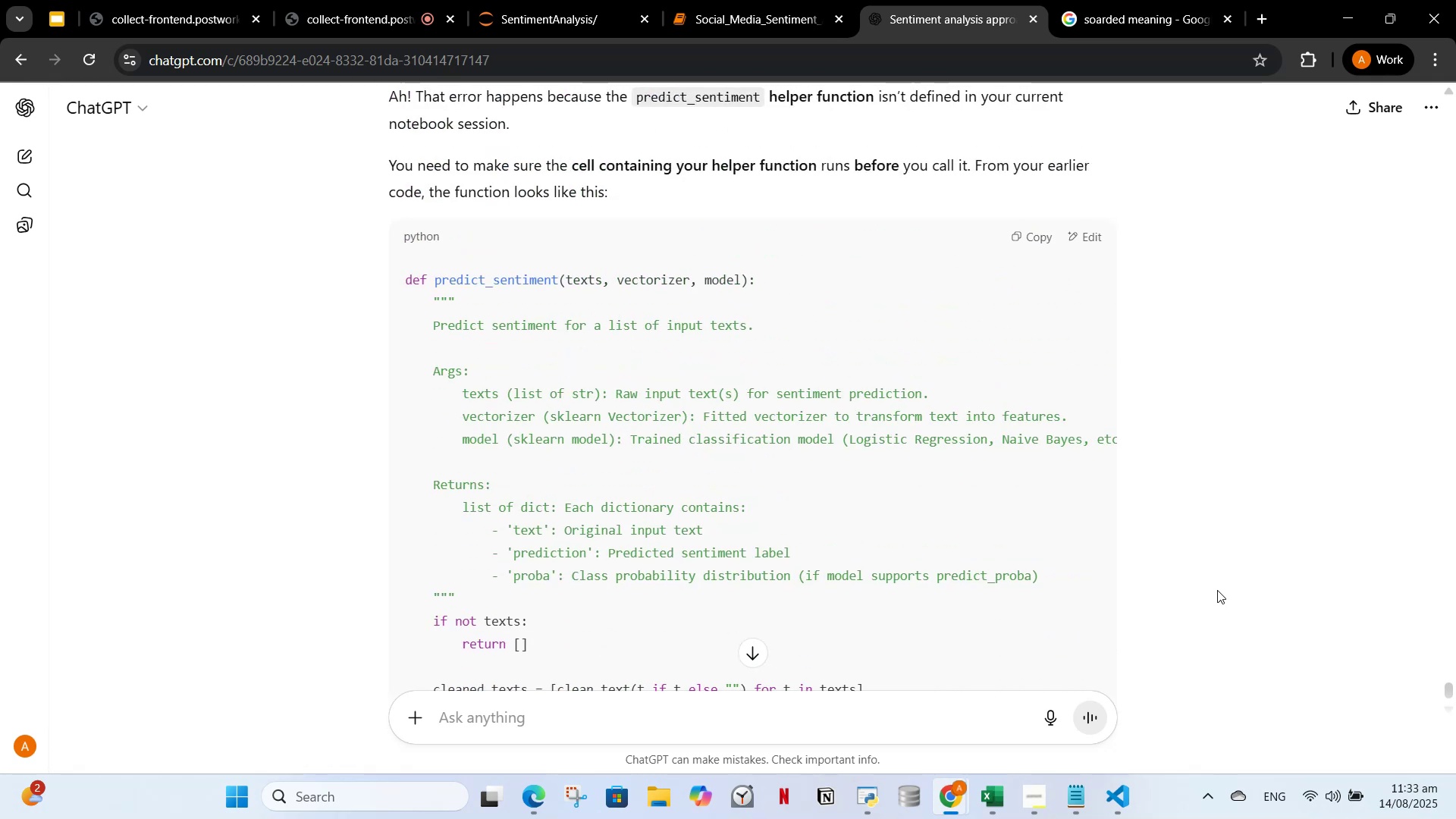 
scroll: coordinate [1188, 612], scroll_direction: down, amount: 9.0
 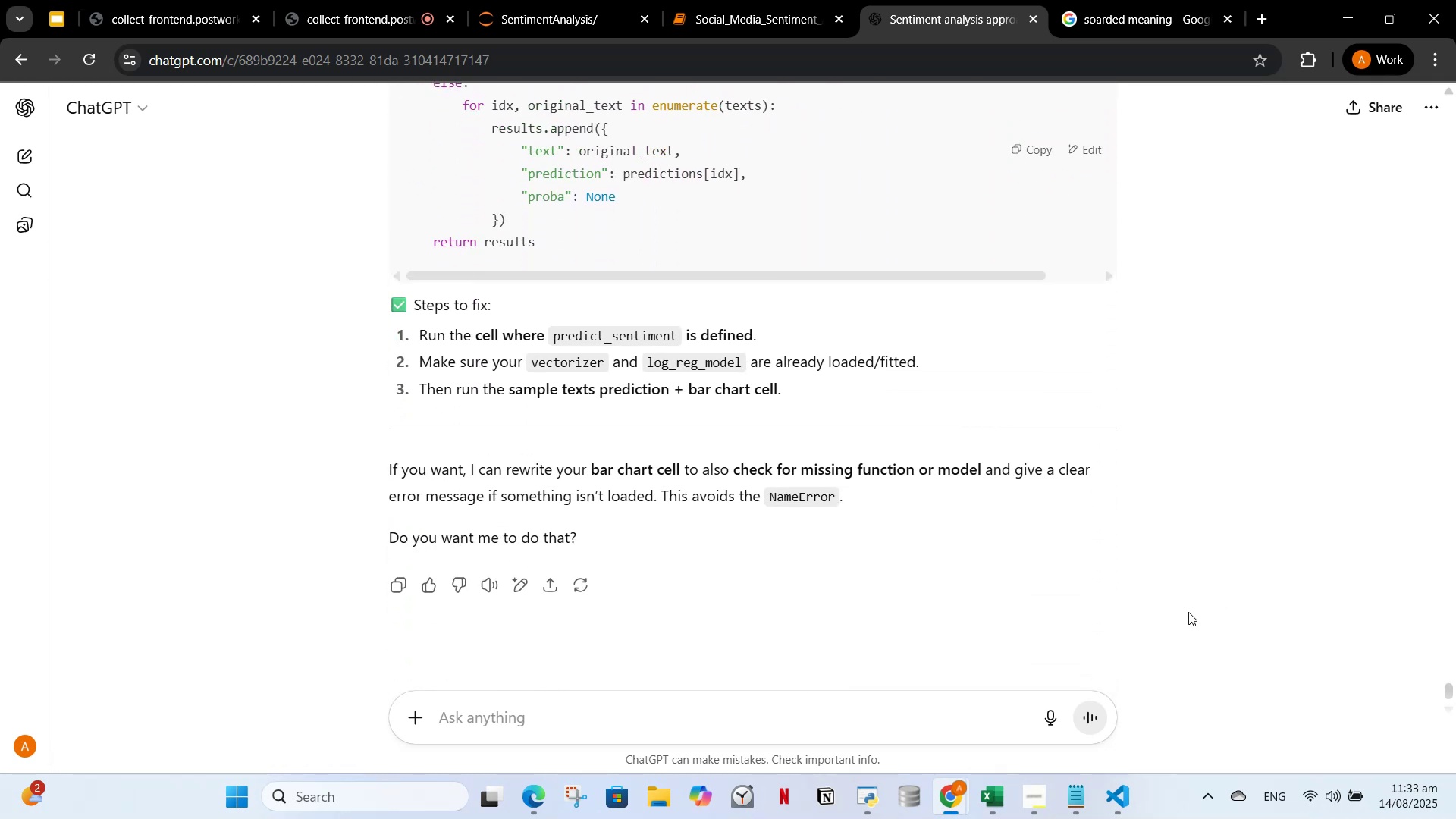 
scroll: coordinate [1188, 612], scroll_direction: up, amount: 12.0
 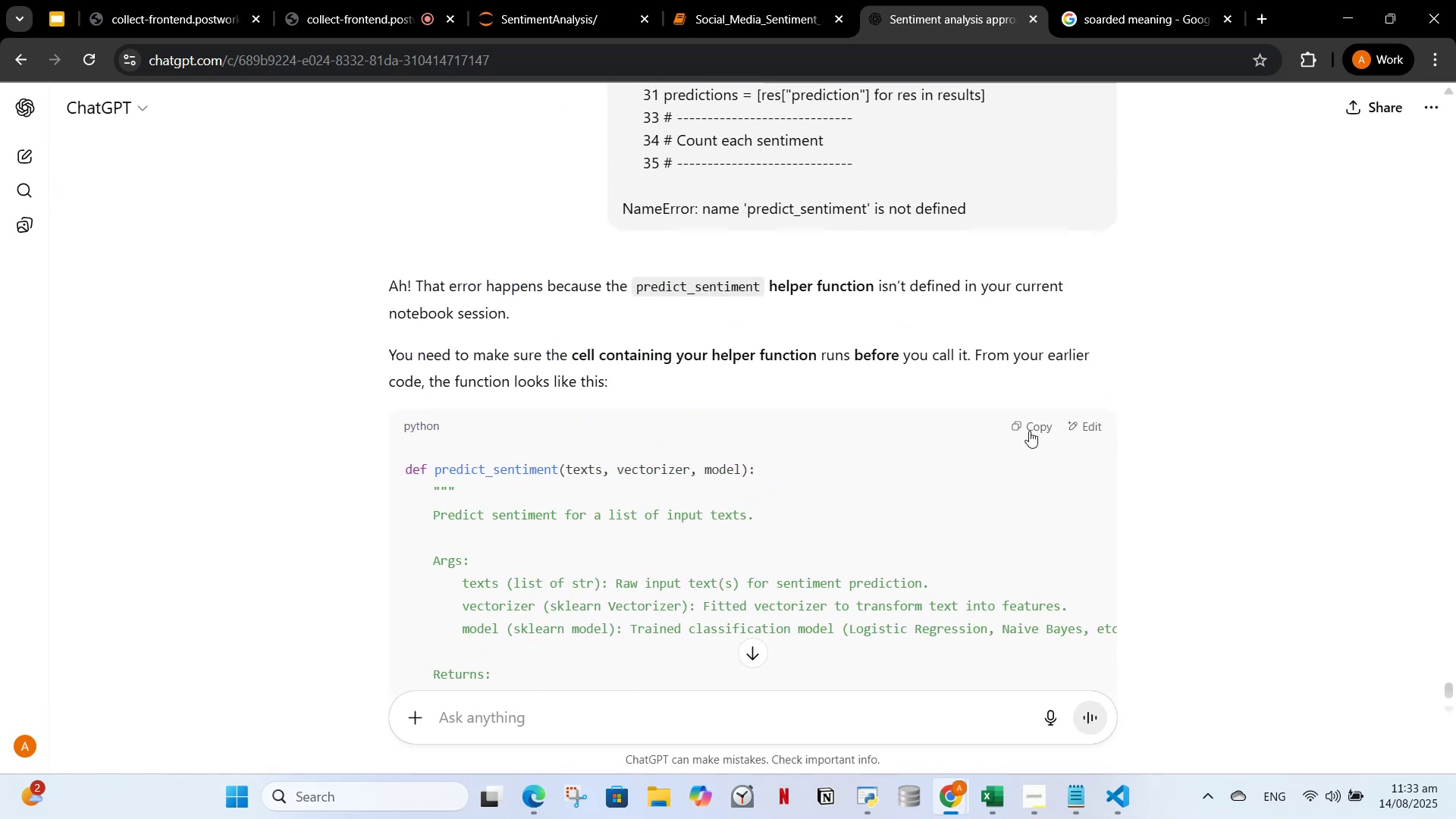 
left_click([1028, 427])
 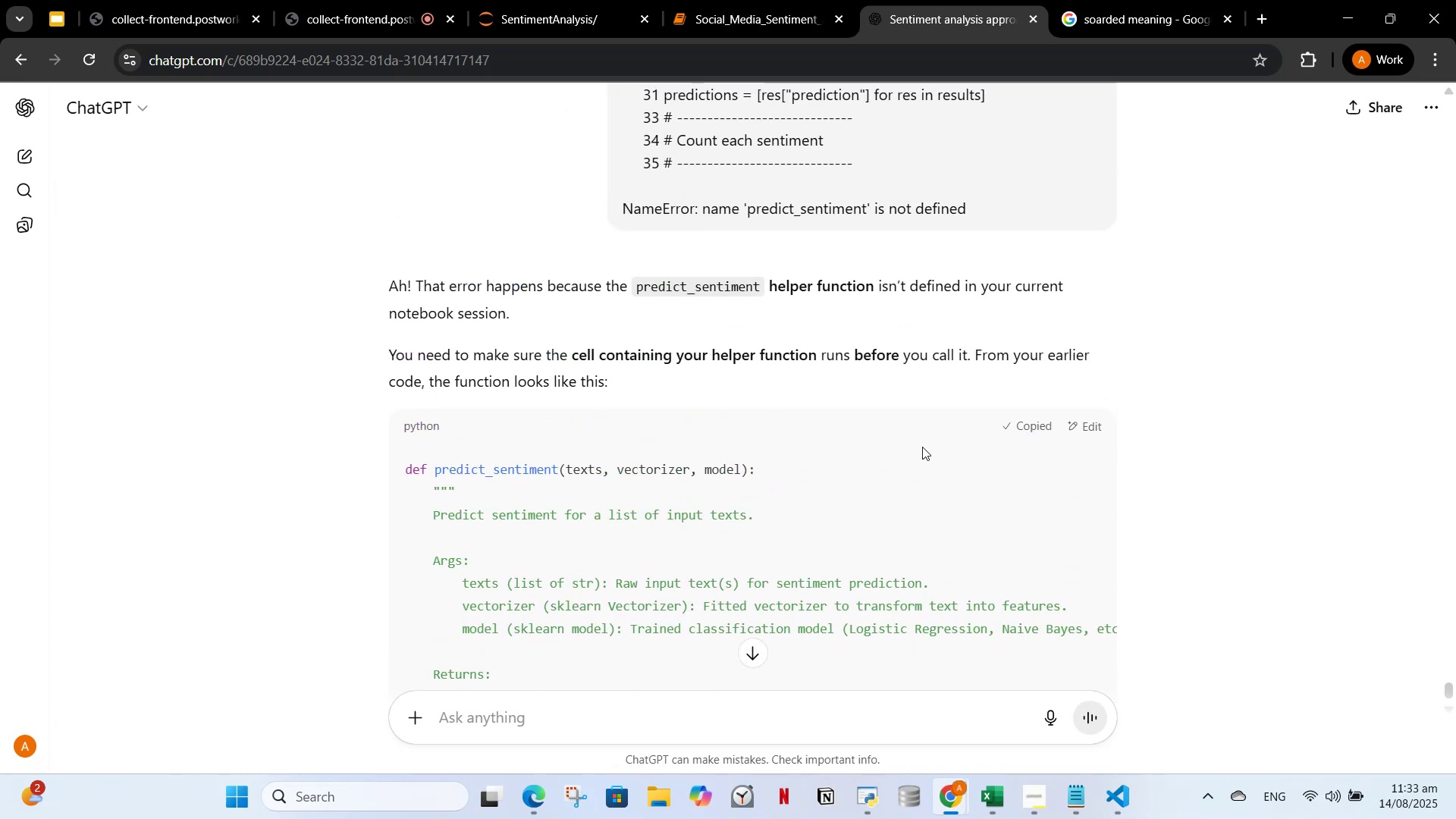 
scroll: coordinate [924, 449], scroll_direction: down, amount: 4.0
 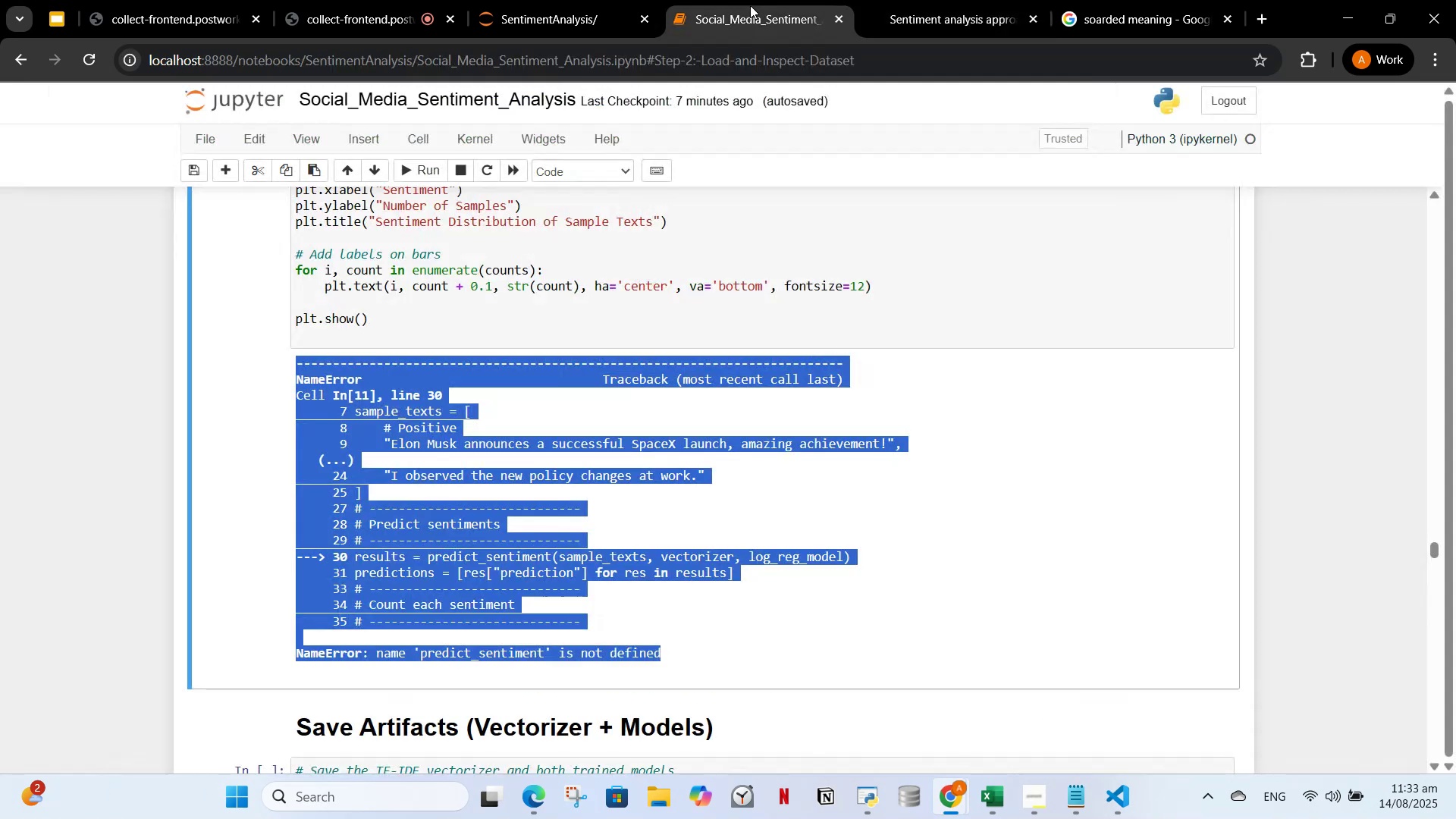 
scroll: coordinate [664, 390], scroll_direction: up, amount: 37.0
 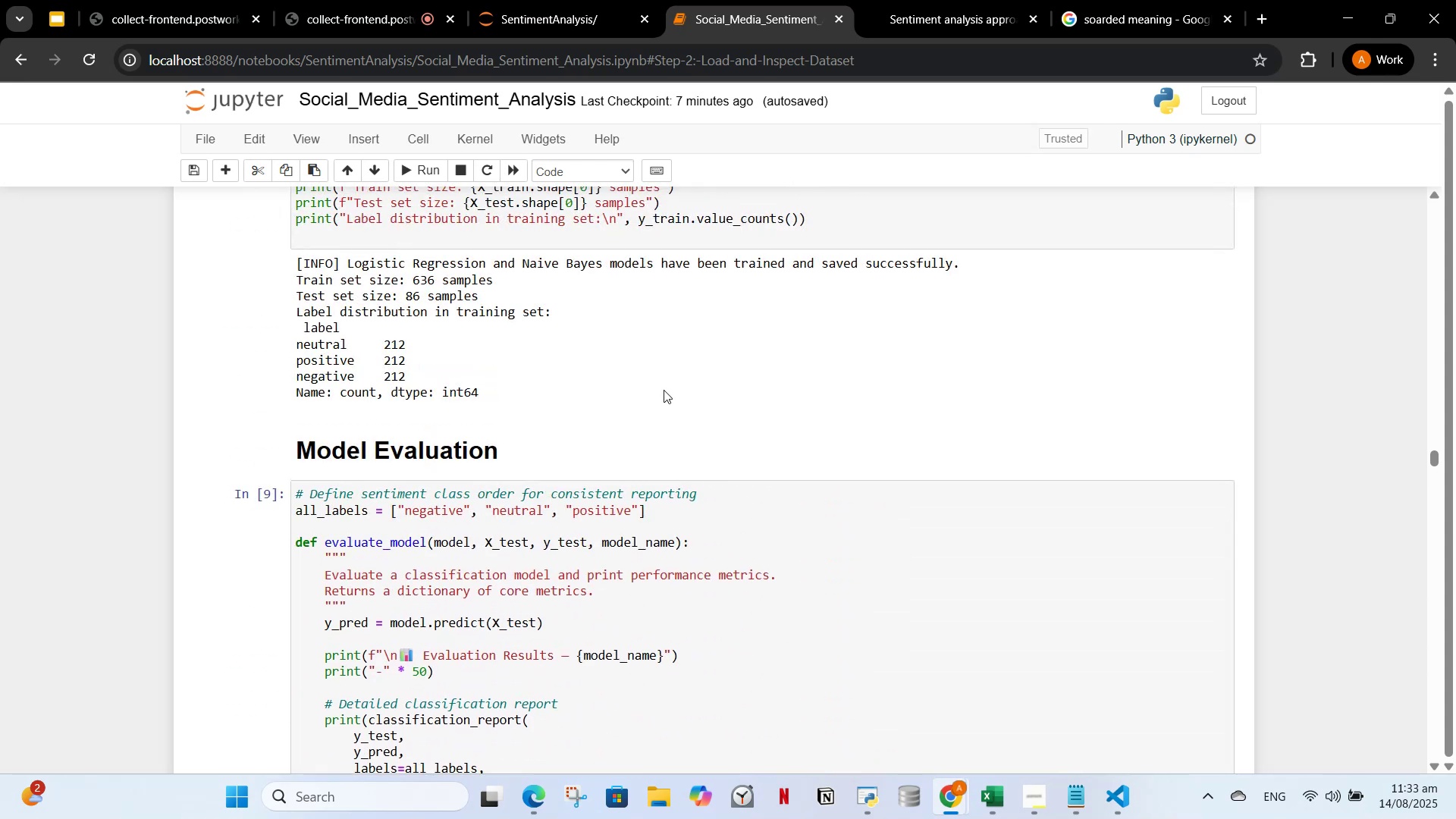 
scroll: coordinate [684, 424], scroll_direction: down, amount: 32.0
 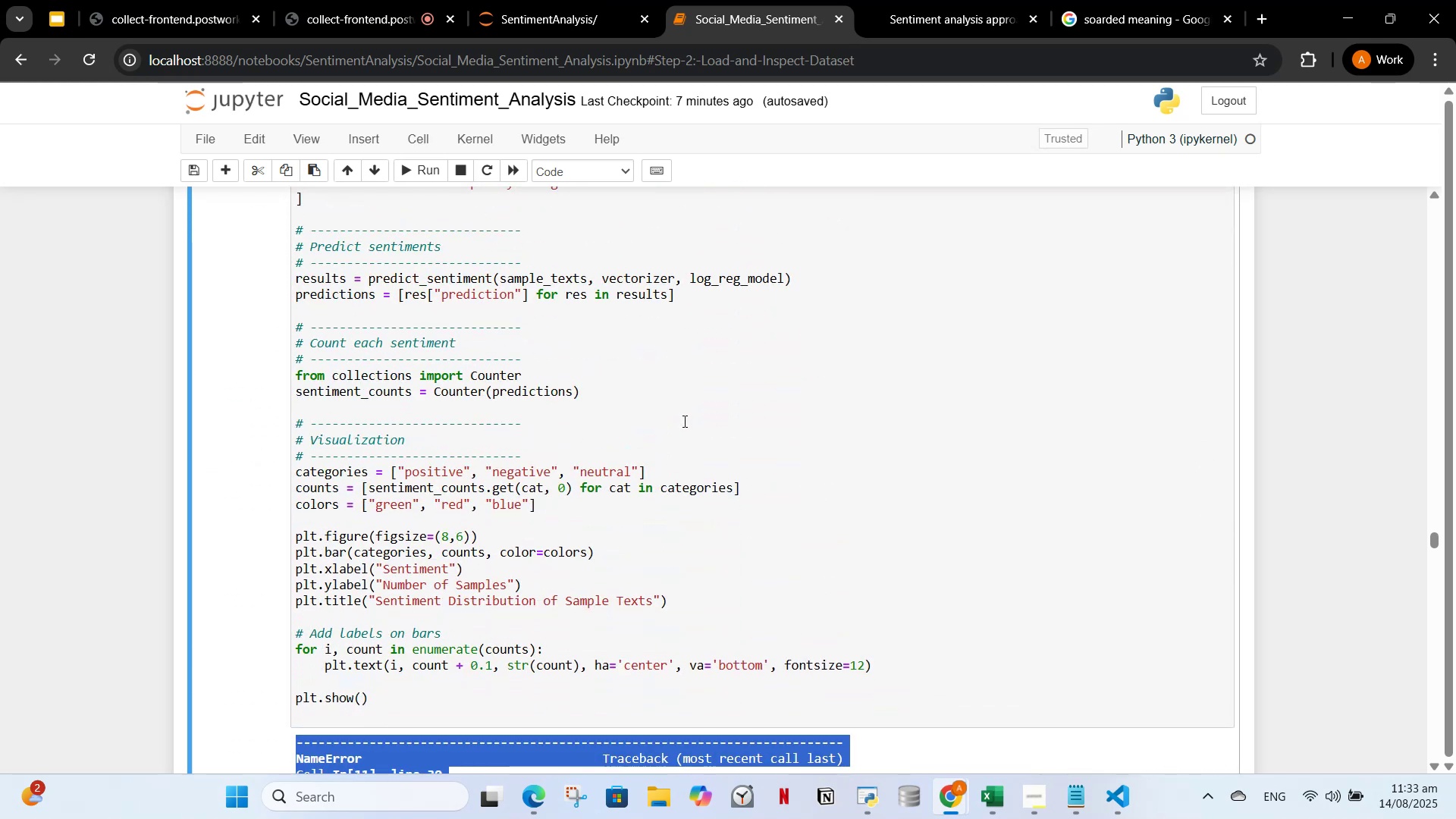 
scroll: coordinate [430, 372], scroll_direction: up, amount: 11.0
 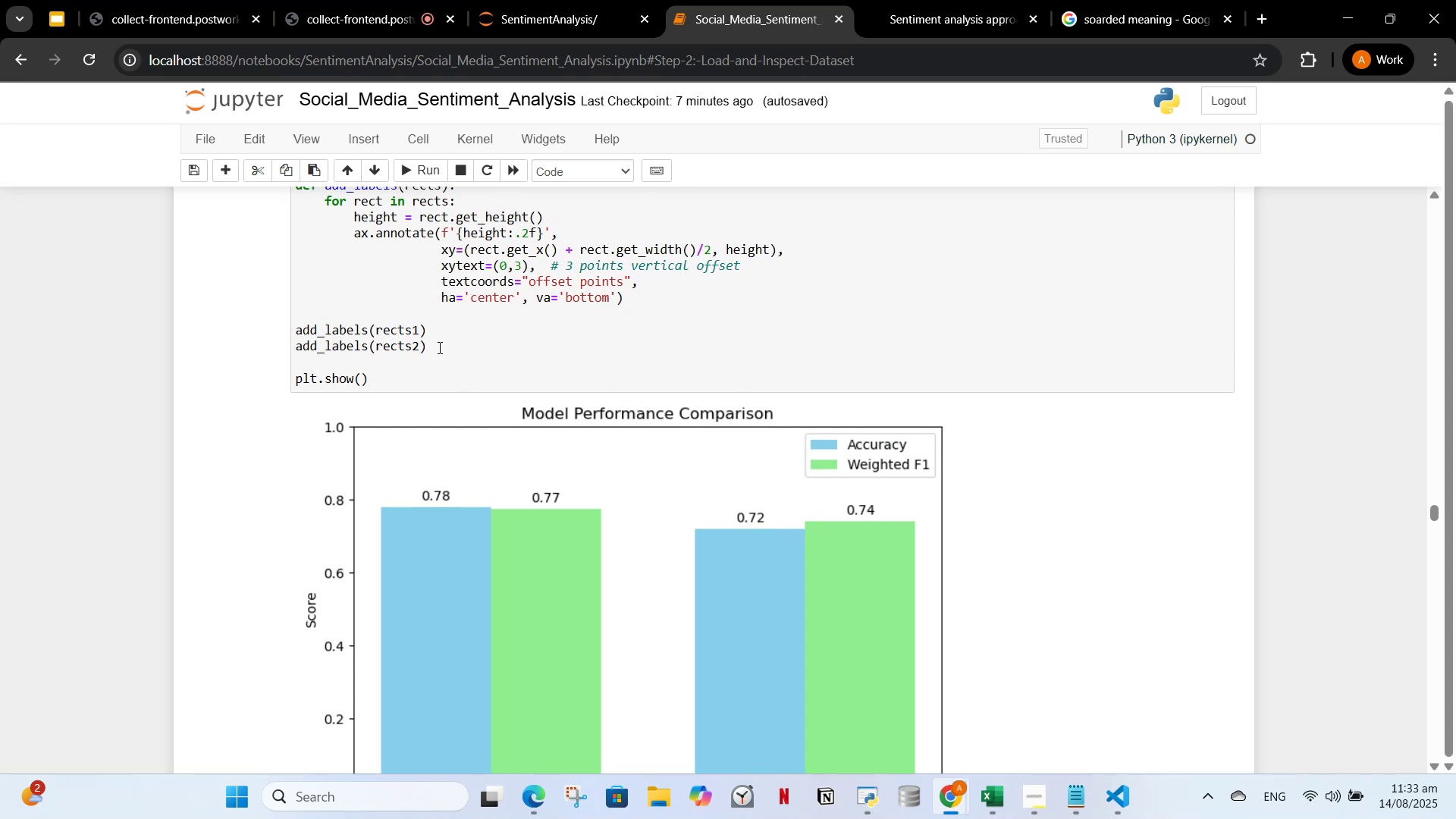 
left_click([438, 347])
 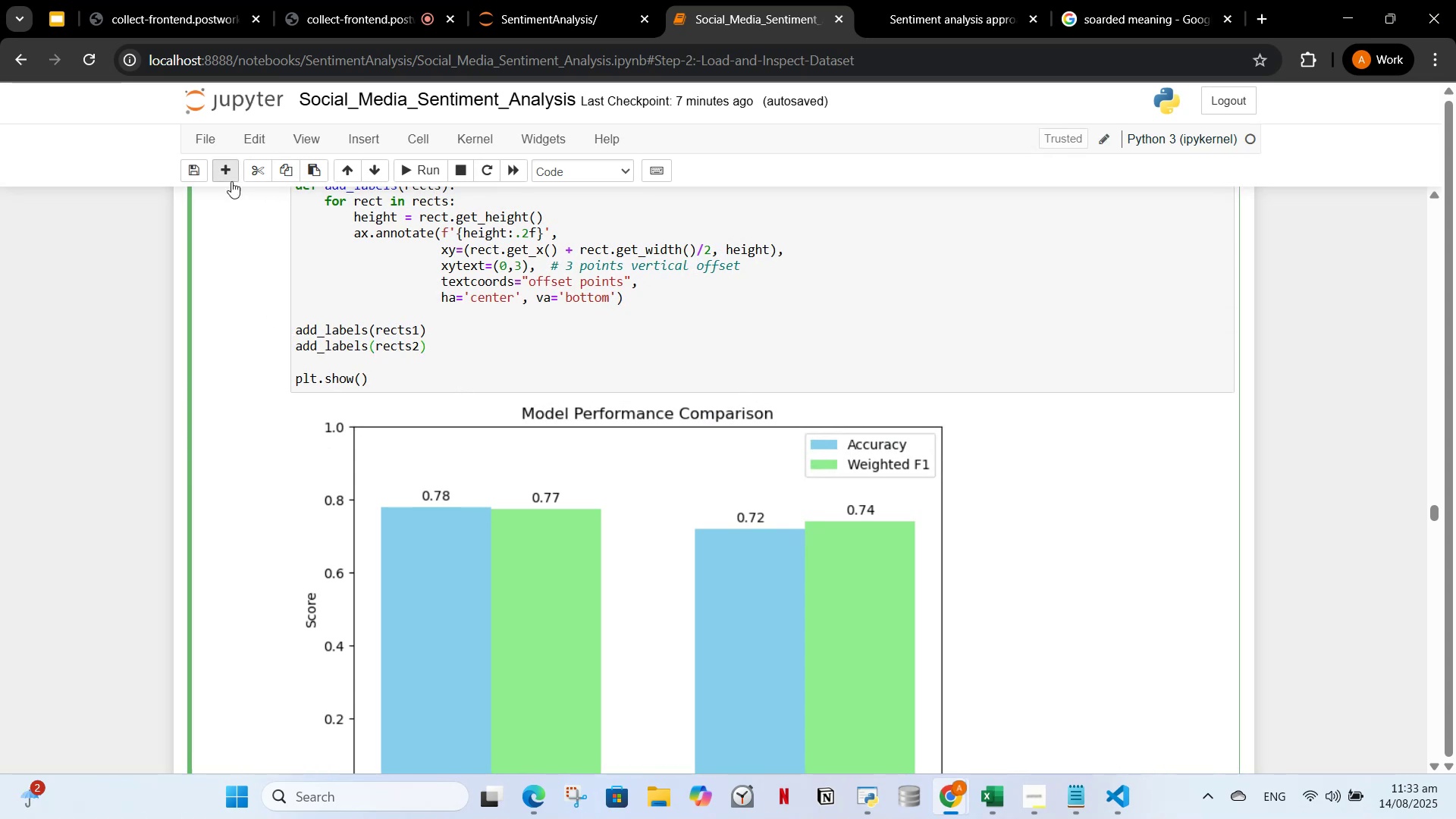 
left_click([231, 166])
 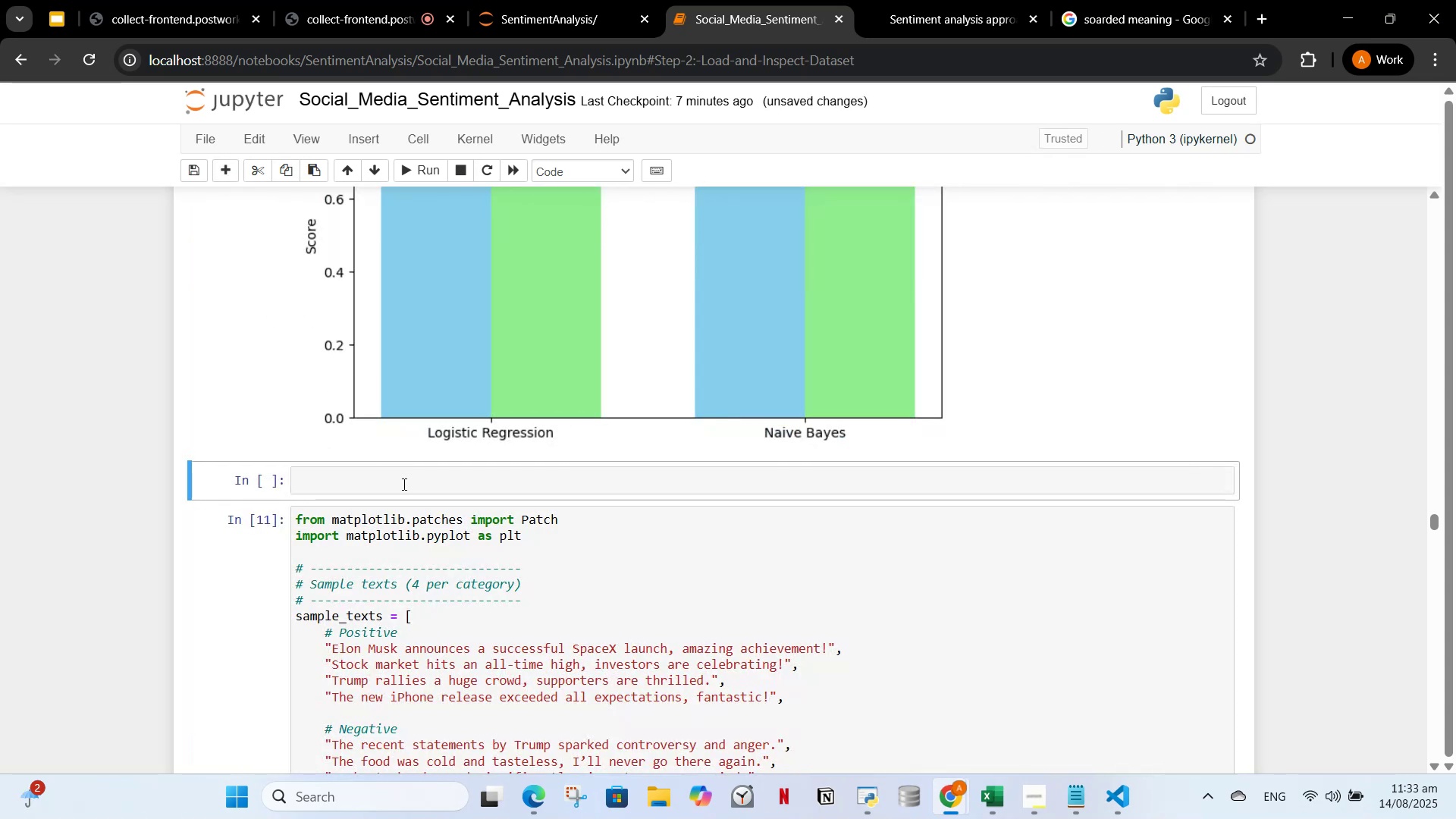 
key(Control+V)
 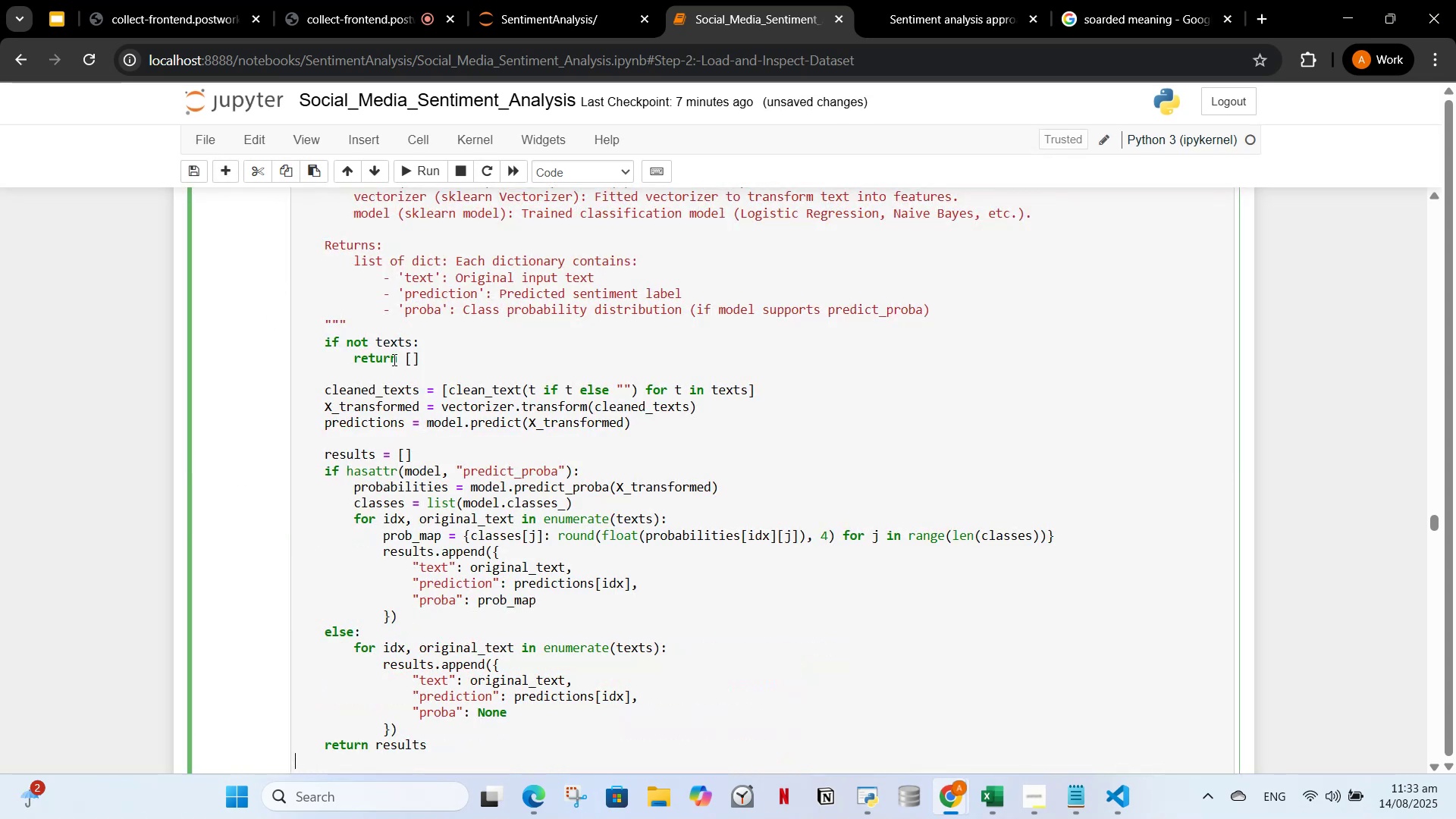 
scroll: coordinate [394, 359], scroll_direction: up, amount: 3.0
 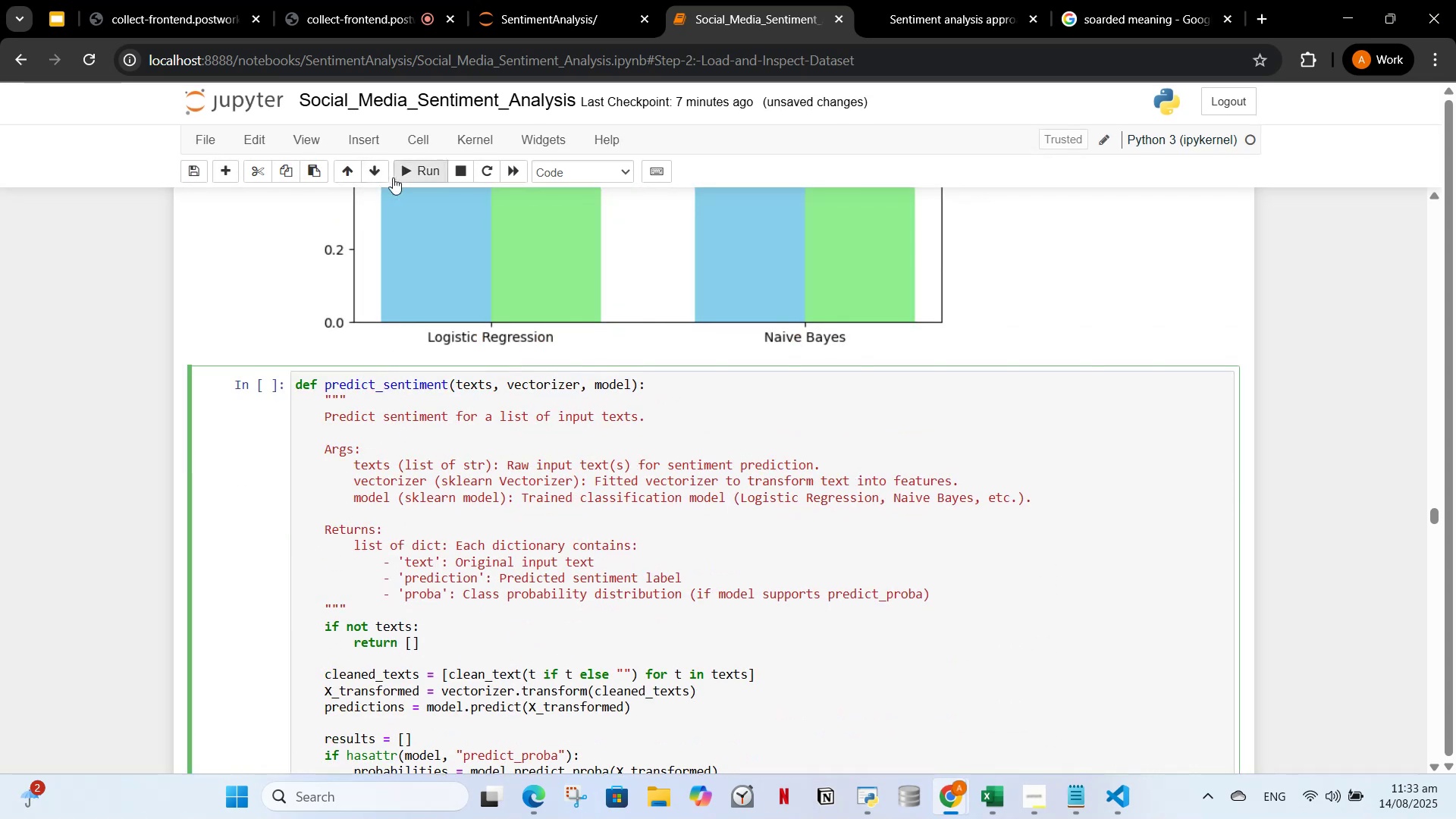 
left_click([408, 172])
 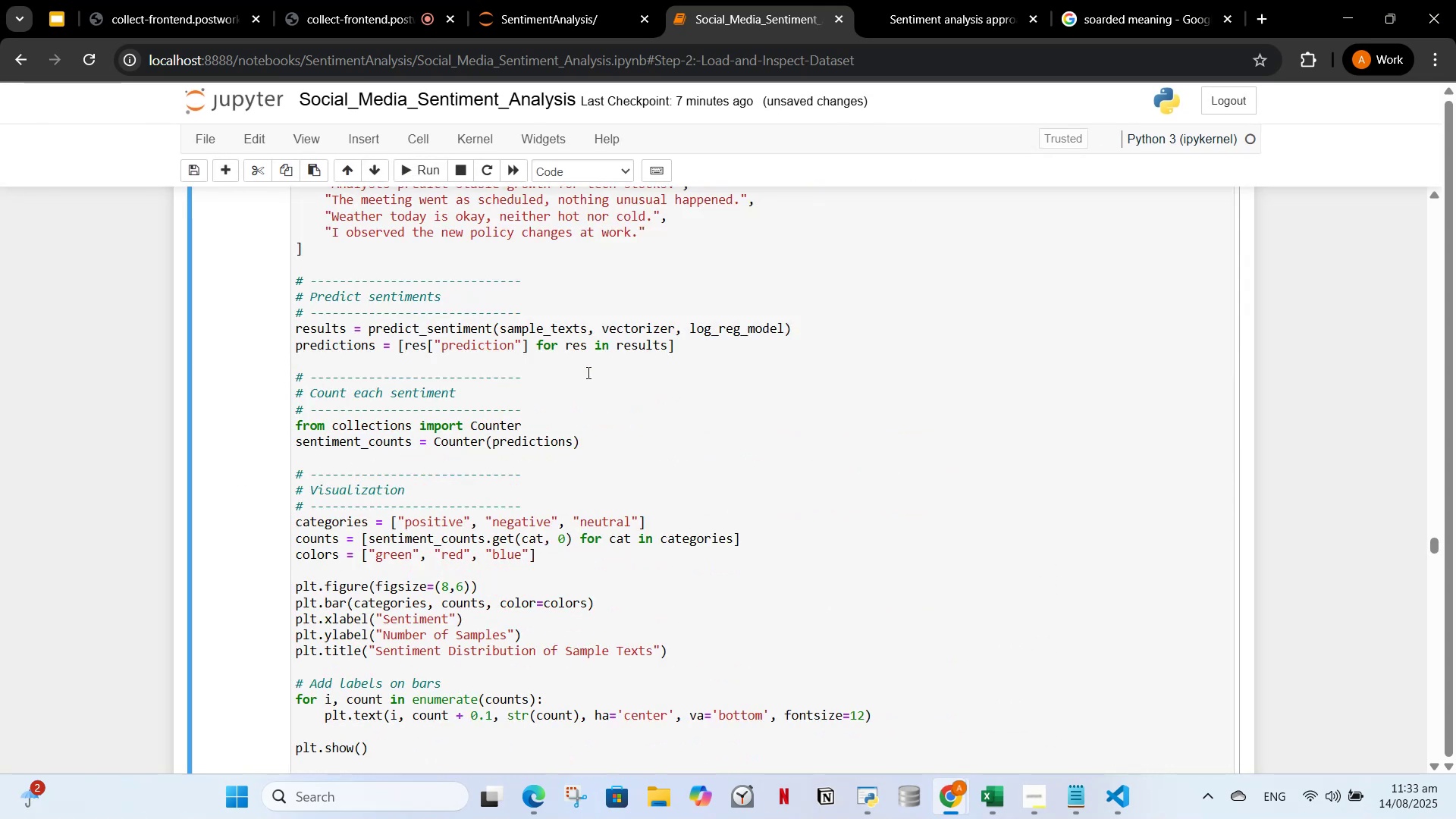 
scroll: coordinate [611, 375], scroll_direction: up, amount: 7.0
 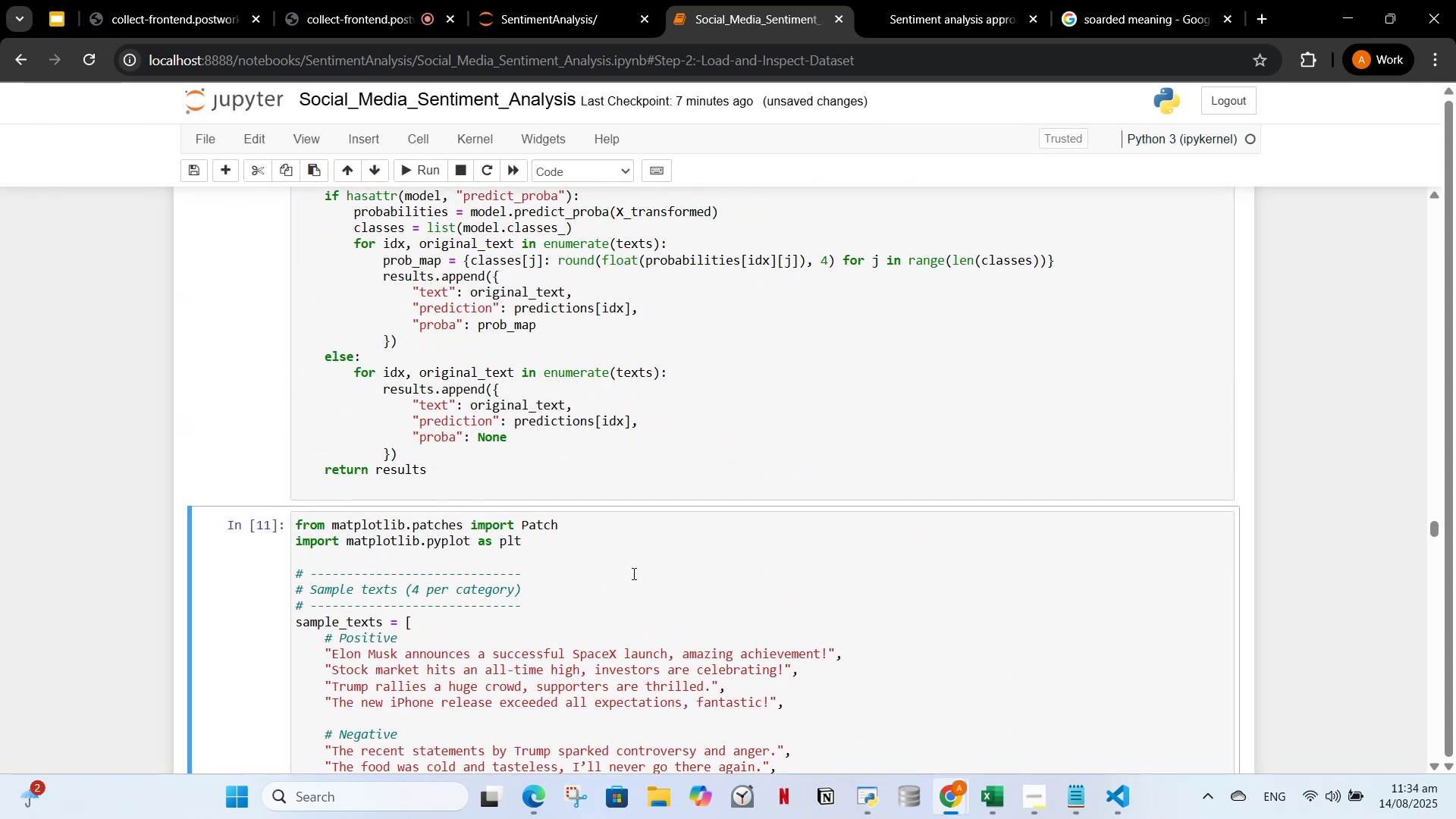 
scroll: coordinate [583, 533], scroll_direction: down, amount: 1.0
 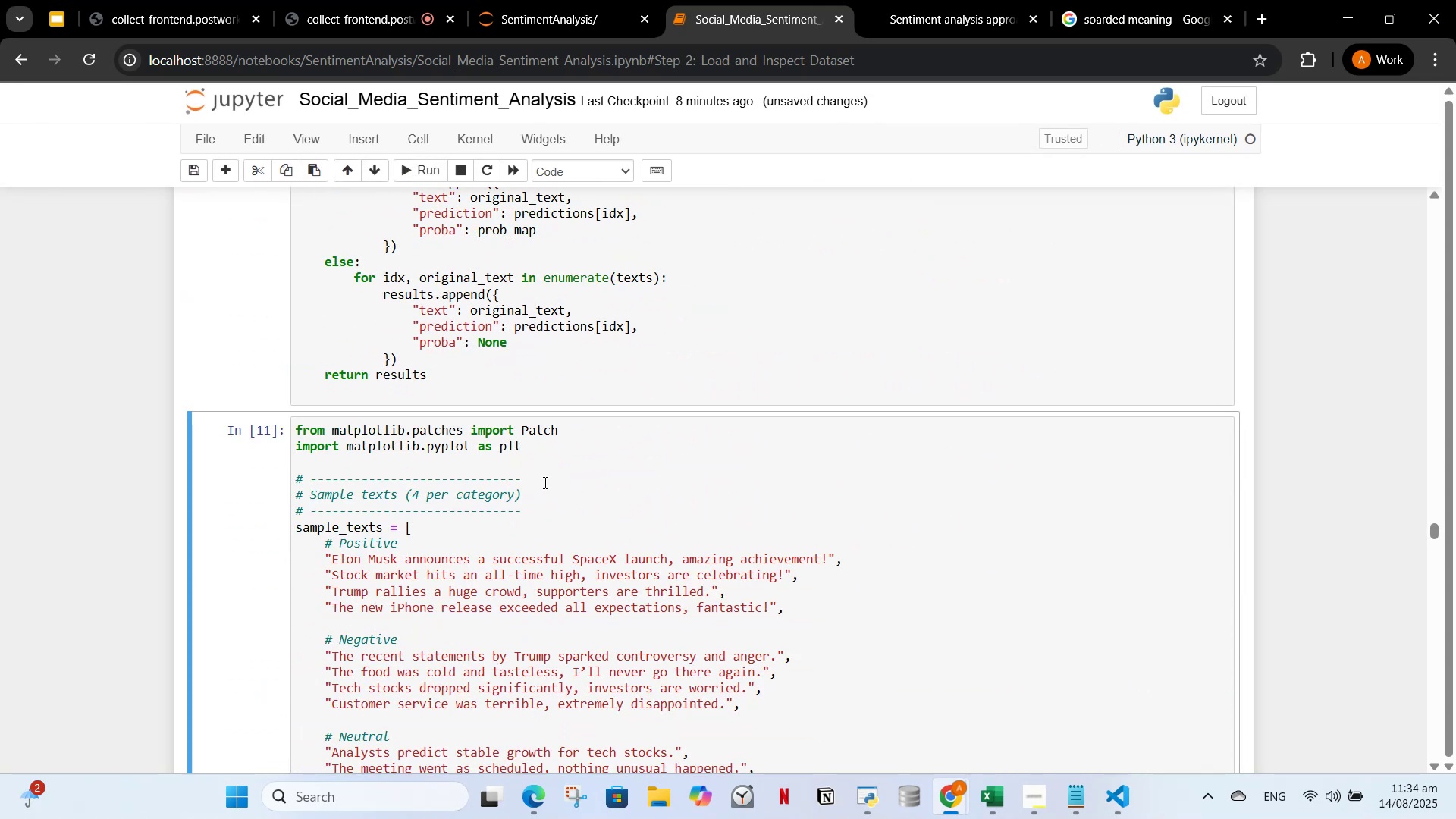 
left_click([544, 482])
 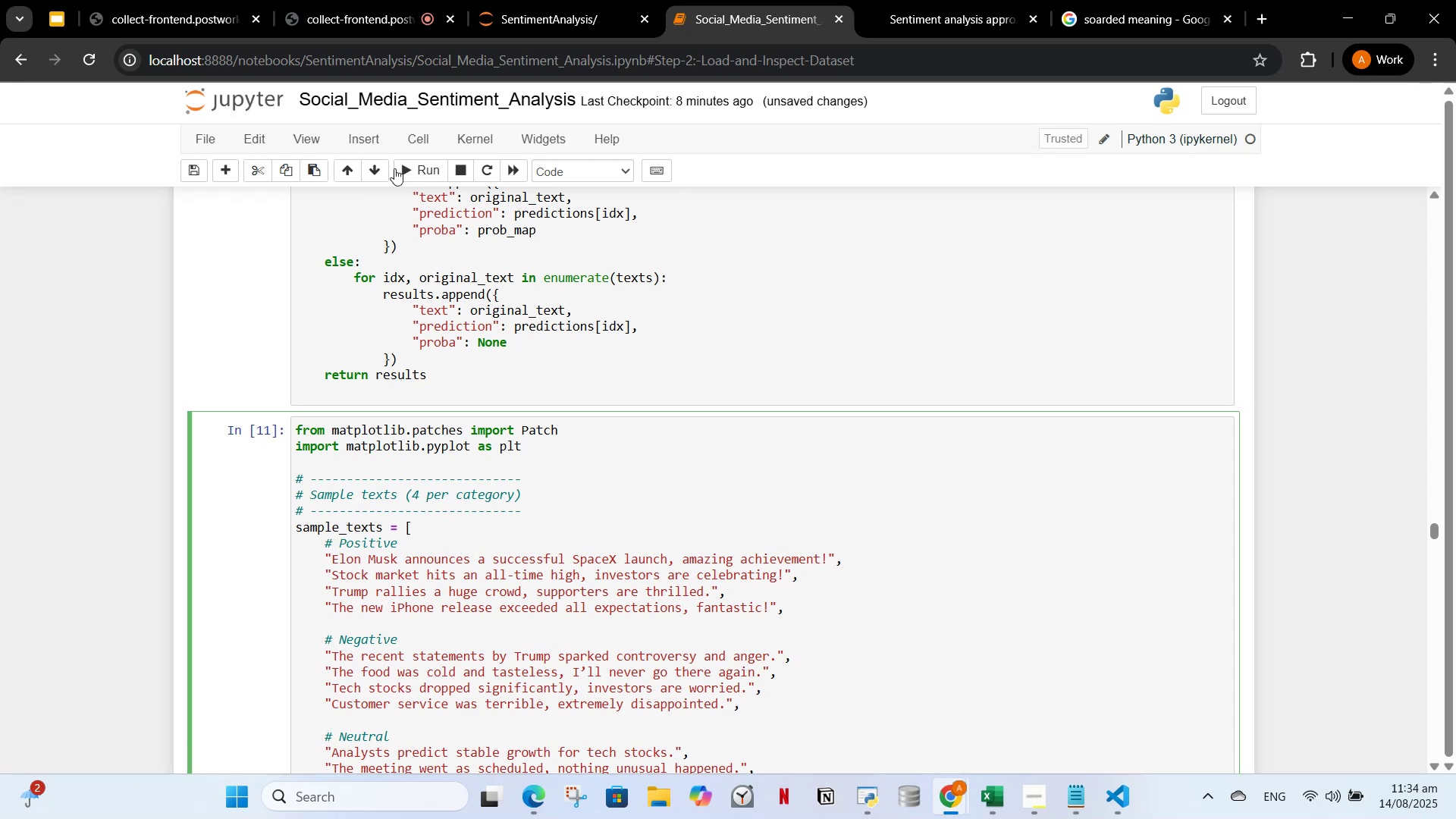 
left_click([401, 171])
 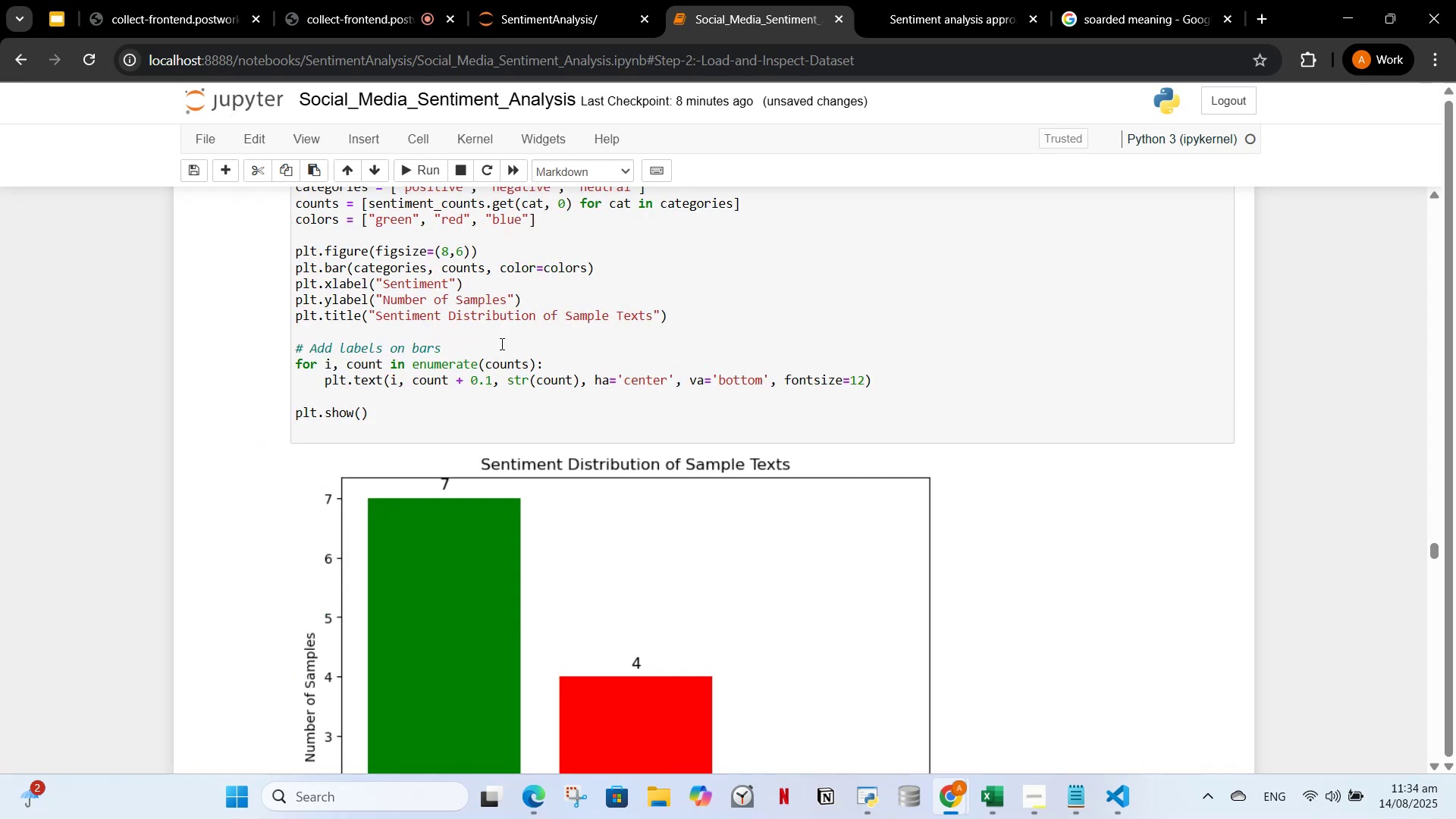 
scroll: coordinate [597, 476], scroll_direction: down, amount: 3.0
 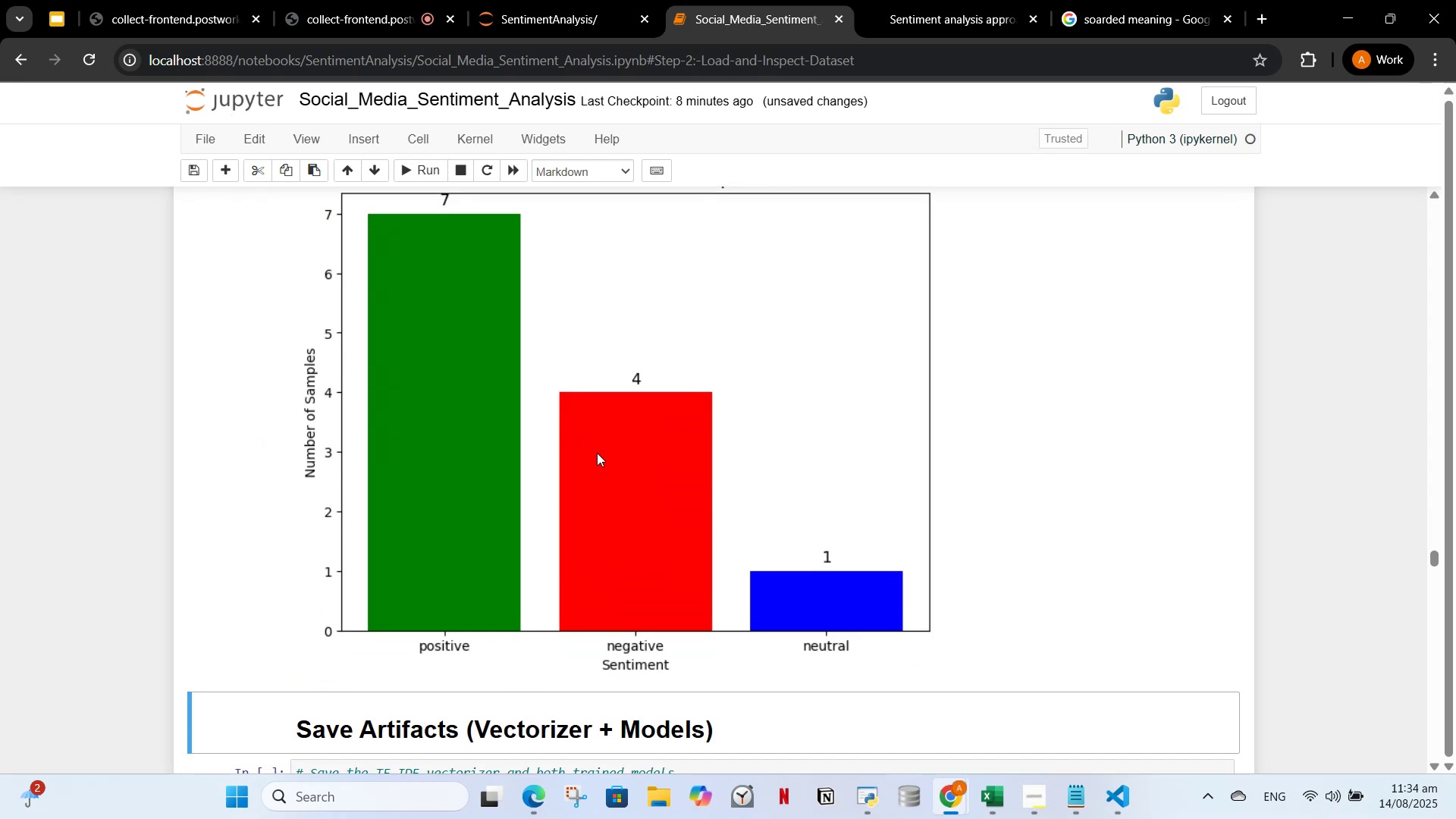 
scroll: coordinate [598, 454], scroll_direction: up, amount: 6.0
 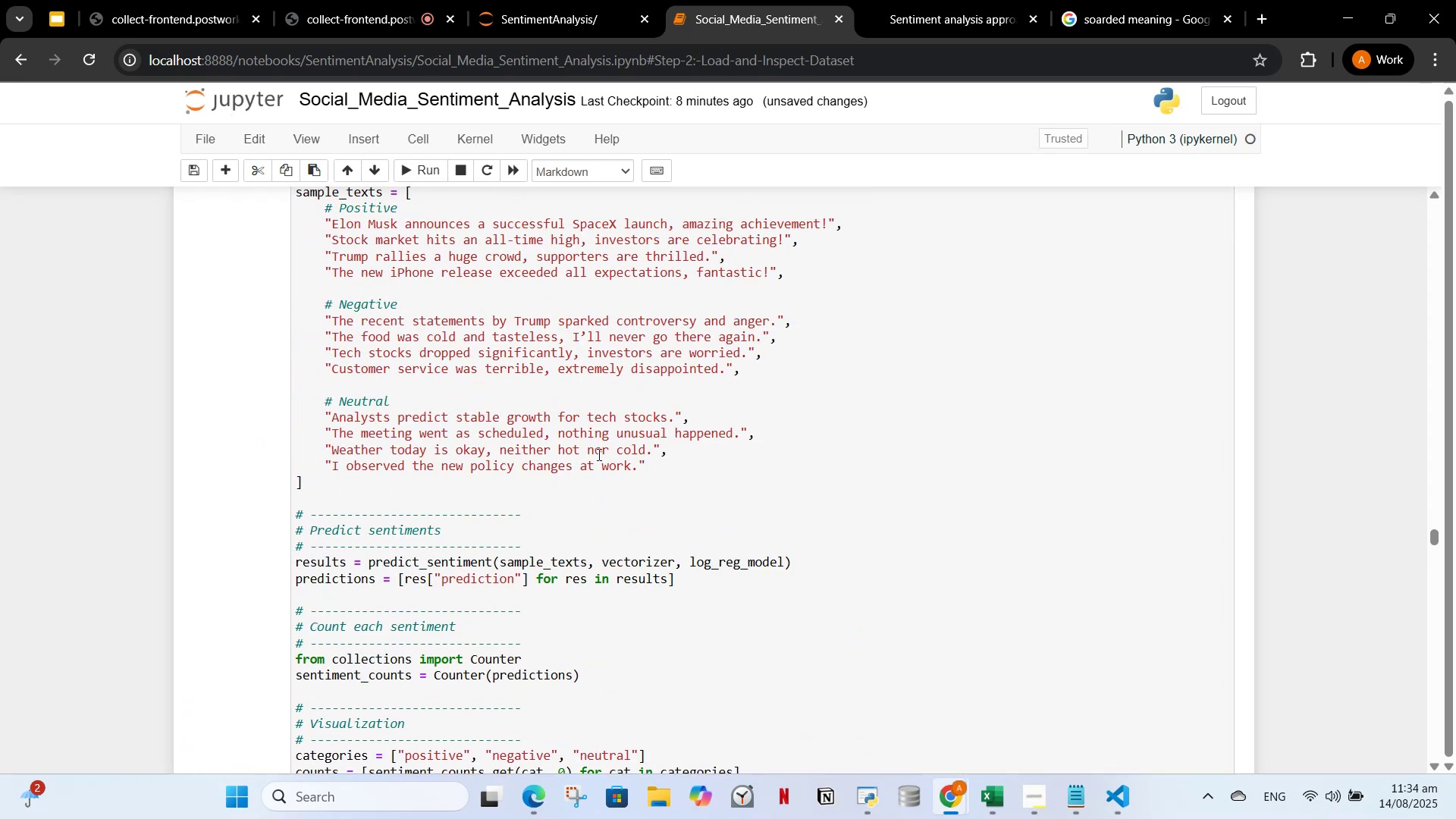 
scroll: coordinate [594, 463], scroll_direction: down, amount: 8.0
 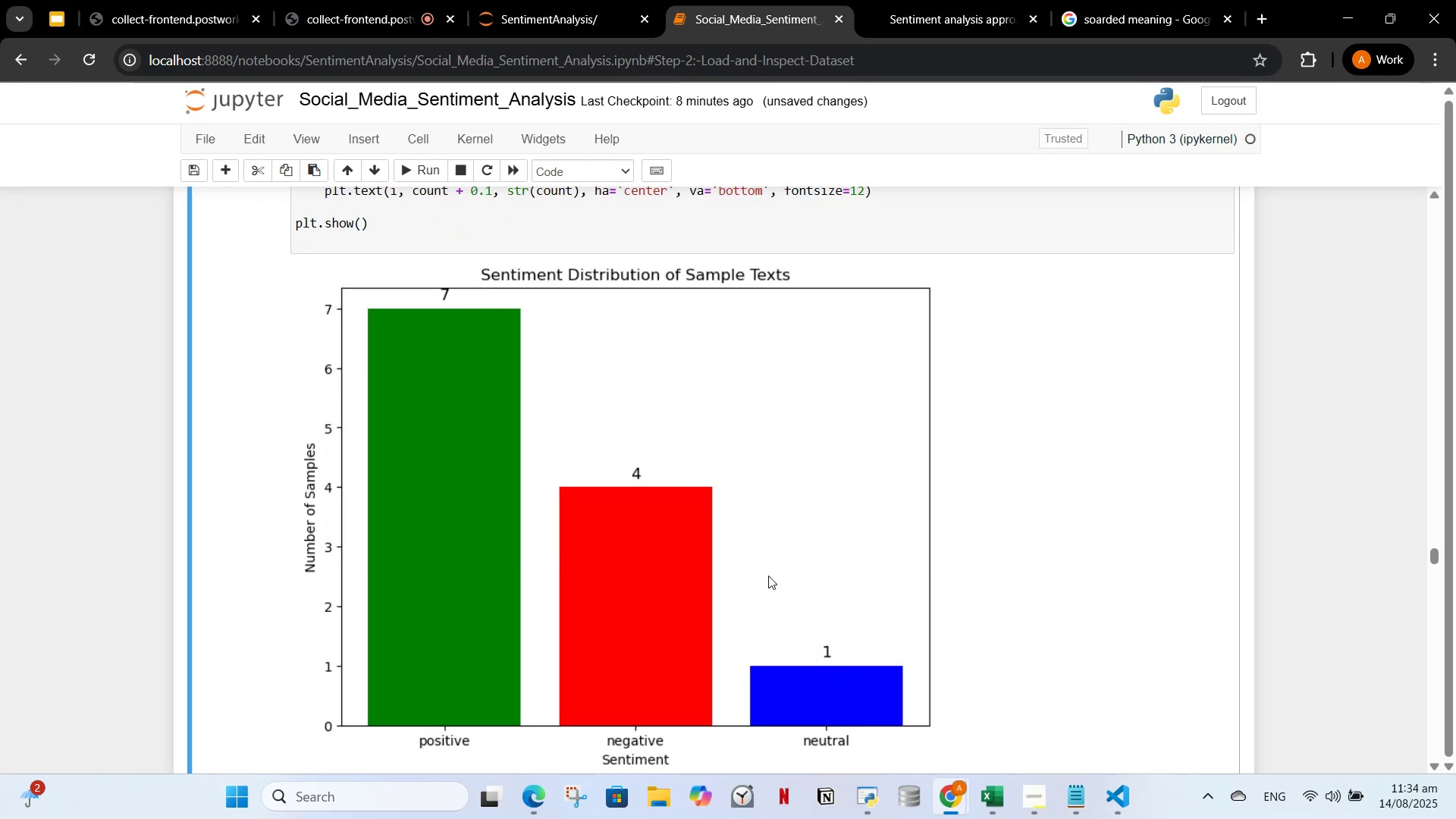 
scroll: coordinate [855, 646], scroll_direction: up, amount: 10.0
 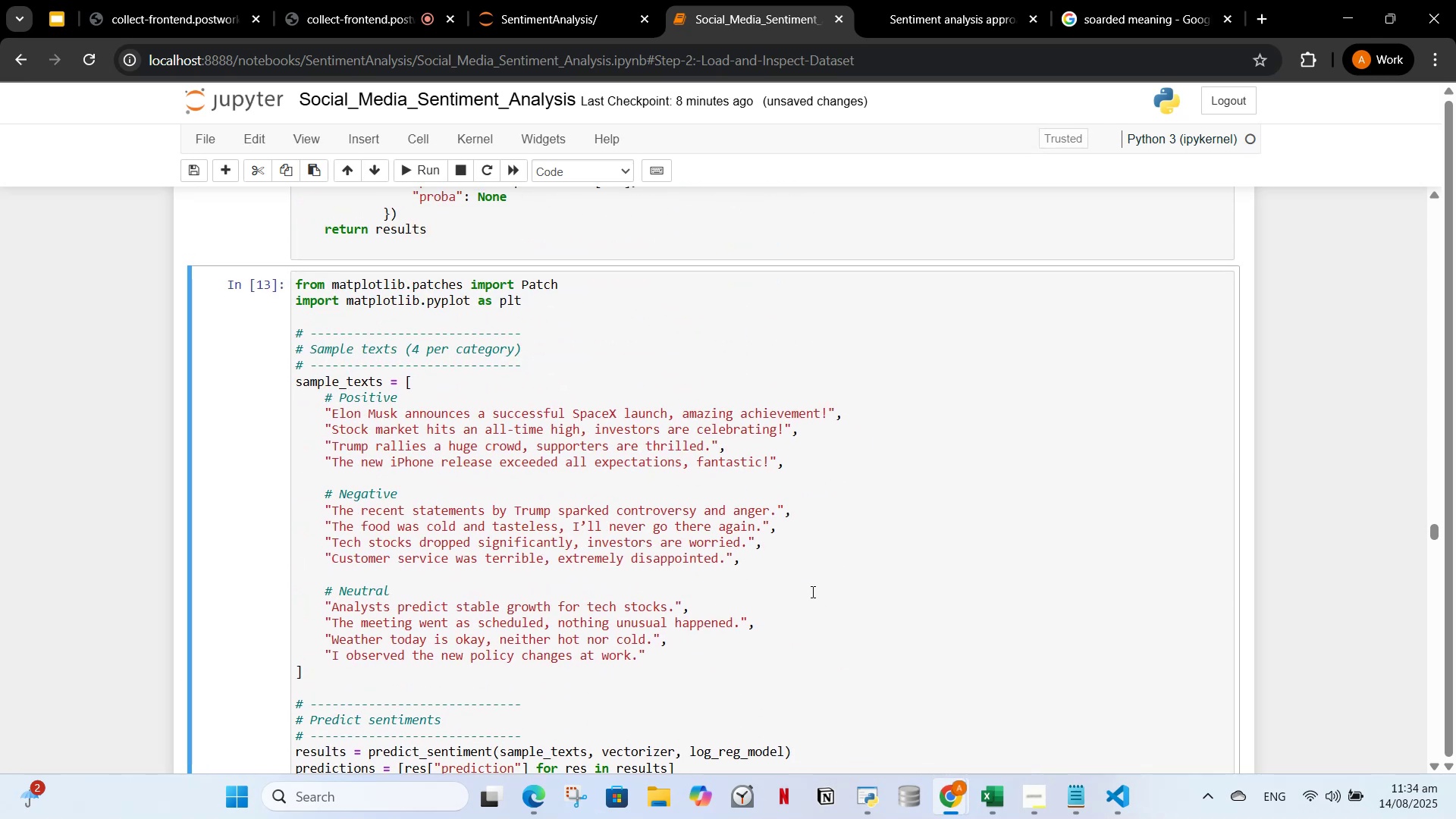 
scroll: coordinate [813, 596], scroll_direction: down, amount: 9.0
 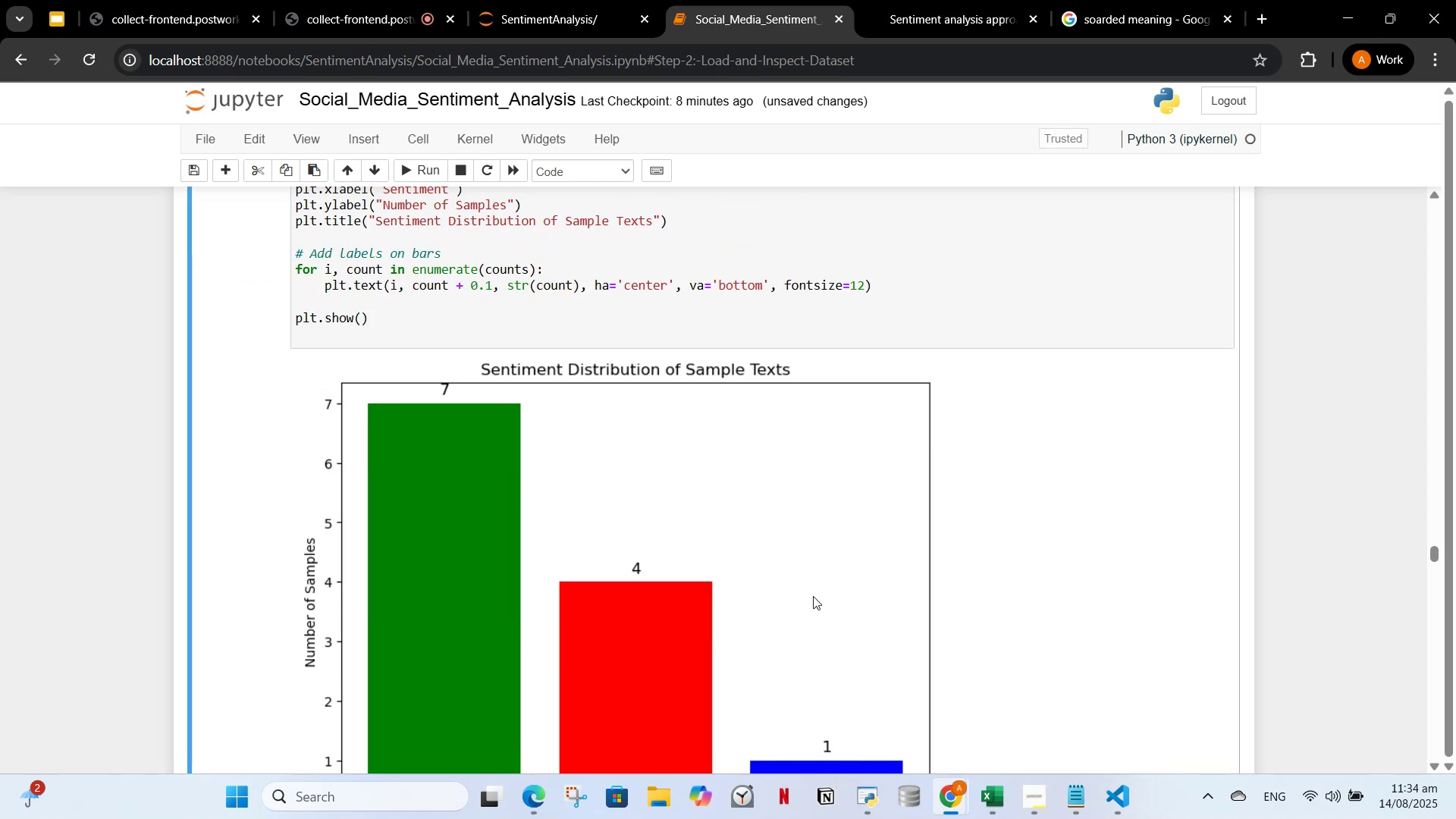 
scroll: coordinate [829, 589], scroll_direction: up, amount: 8.0
 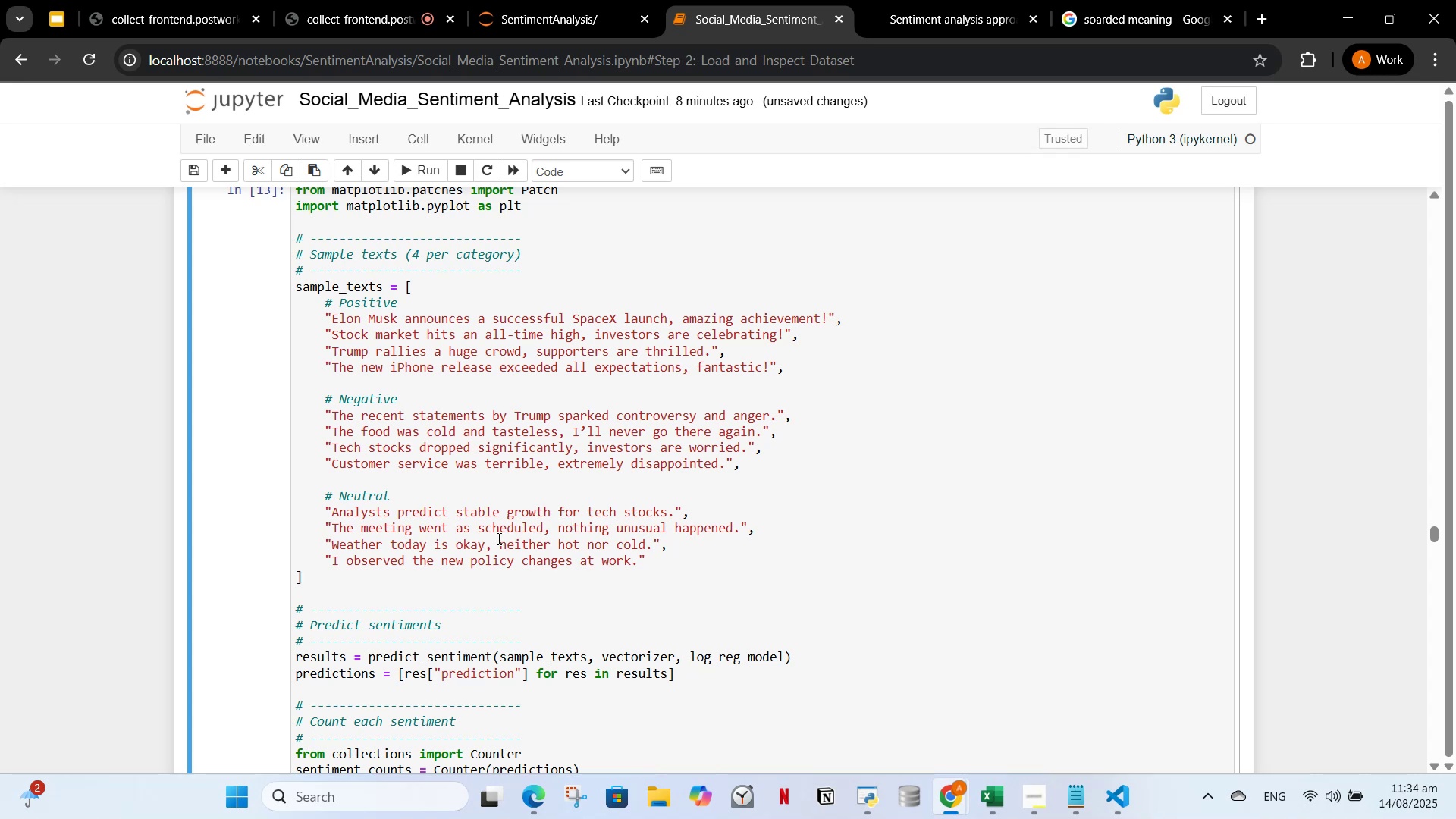 
wait(29.34)
 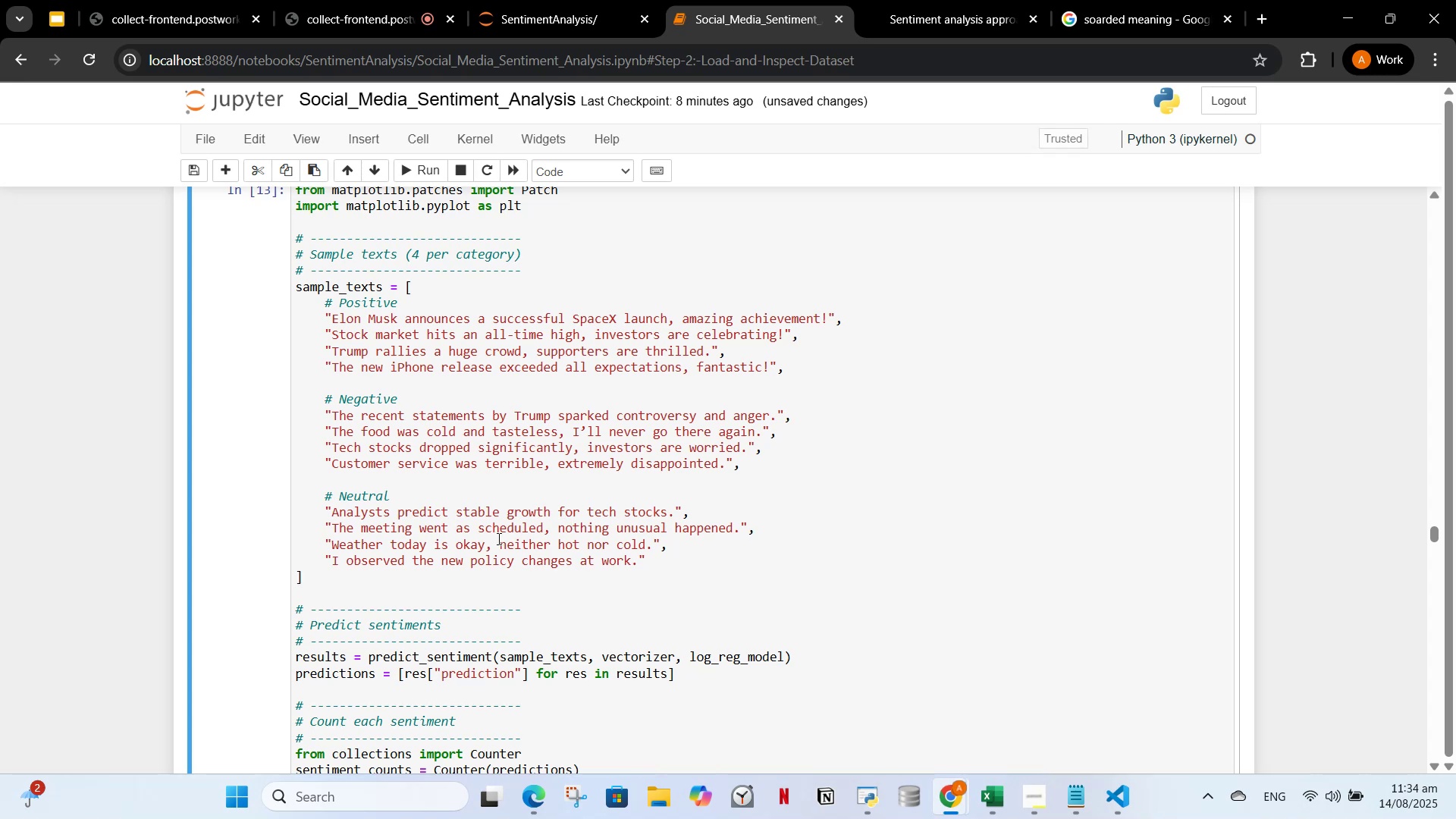 
scroll: coordinate [745, 687], scroll_direction: down, amount: 10.0
 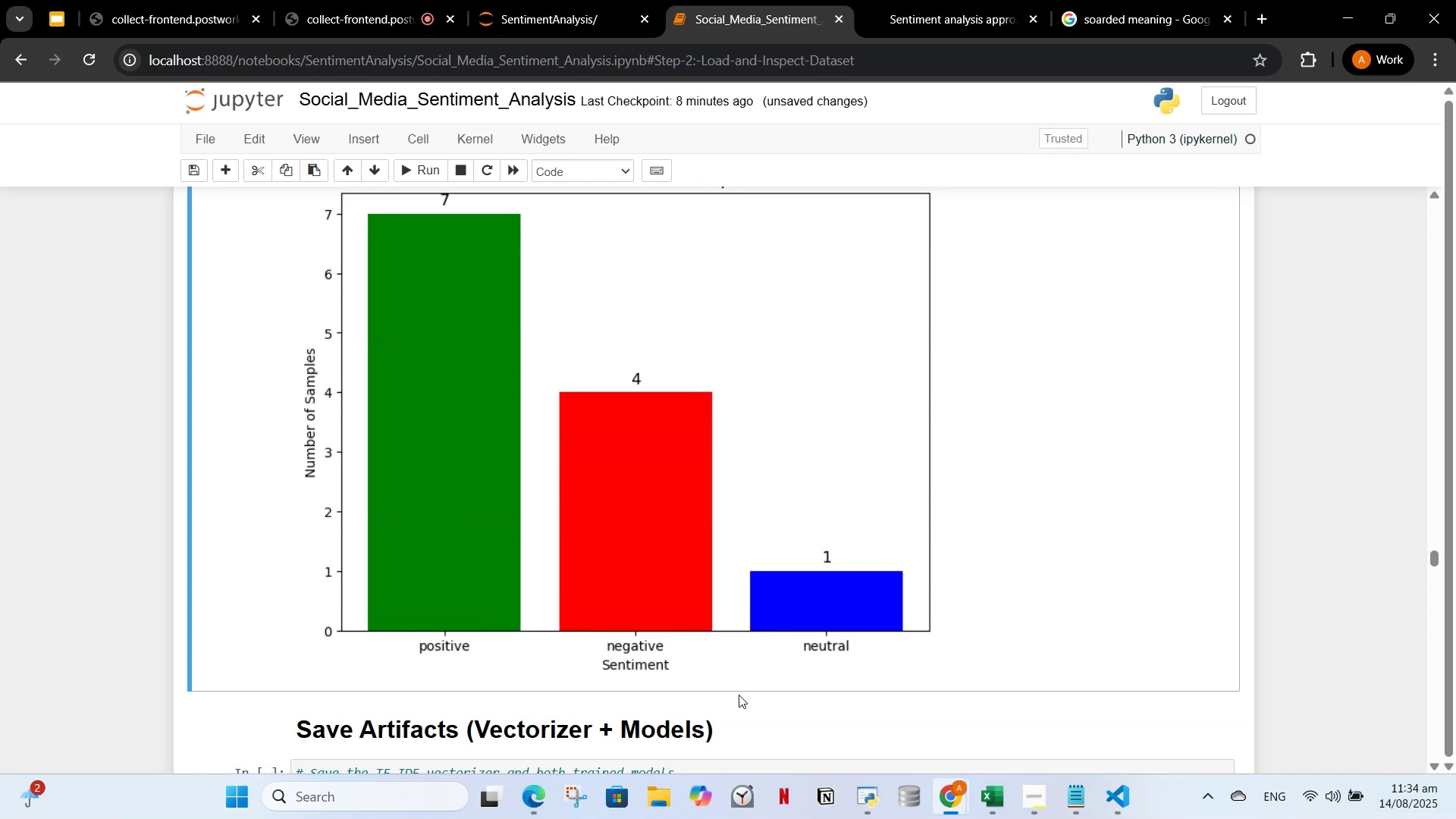 
scroll: coordinate [739, 695], scroll_direction: up, amount: 3.0
 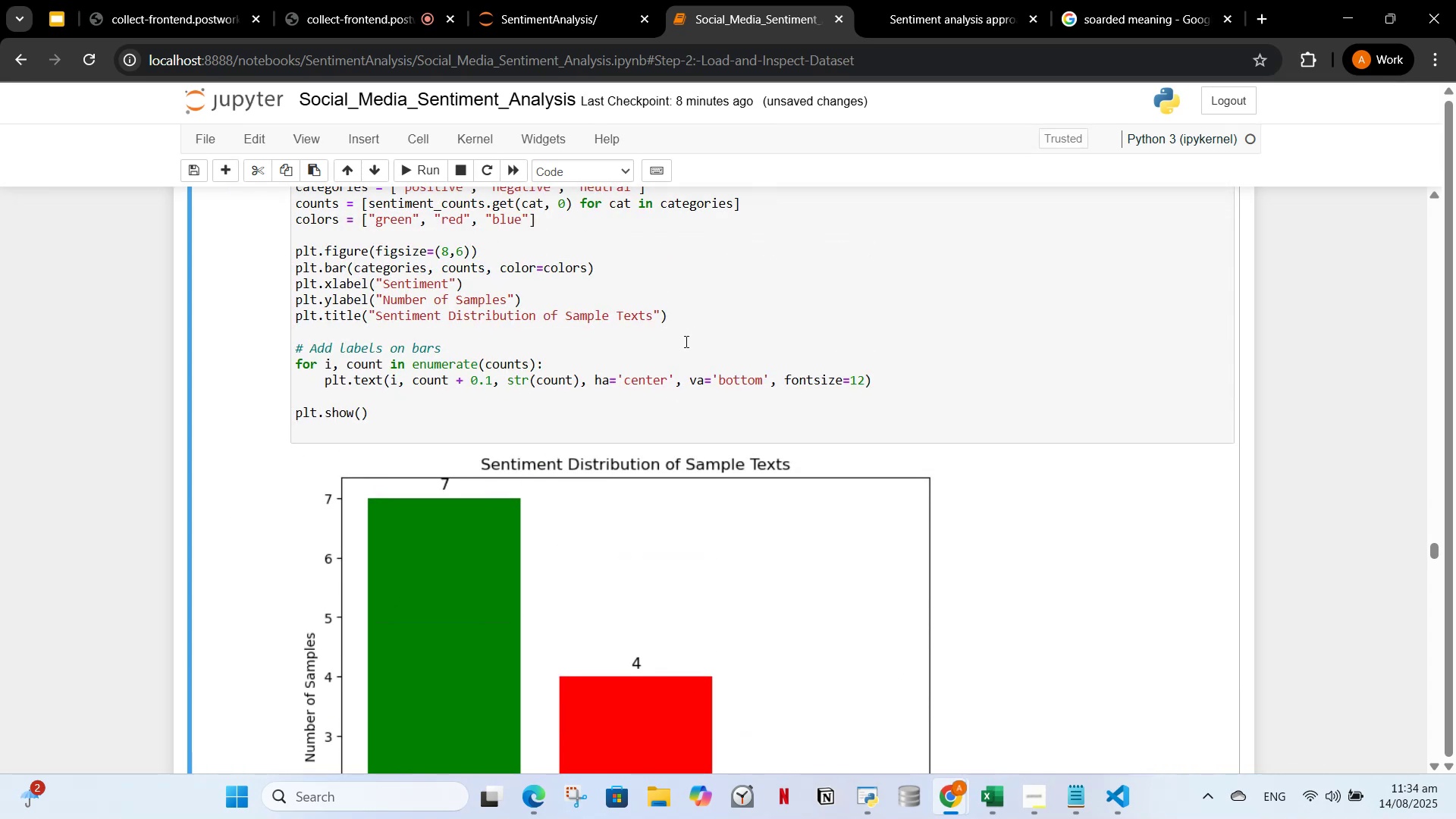 
hold_key(key=ControlLeft, duration=0.32)
 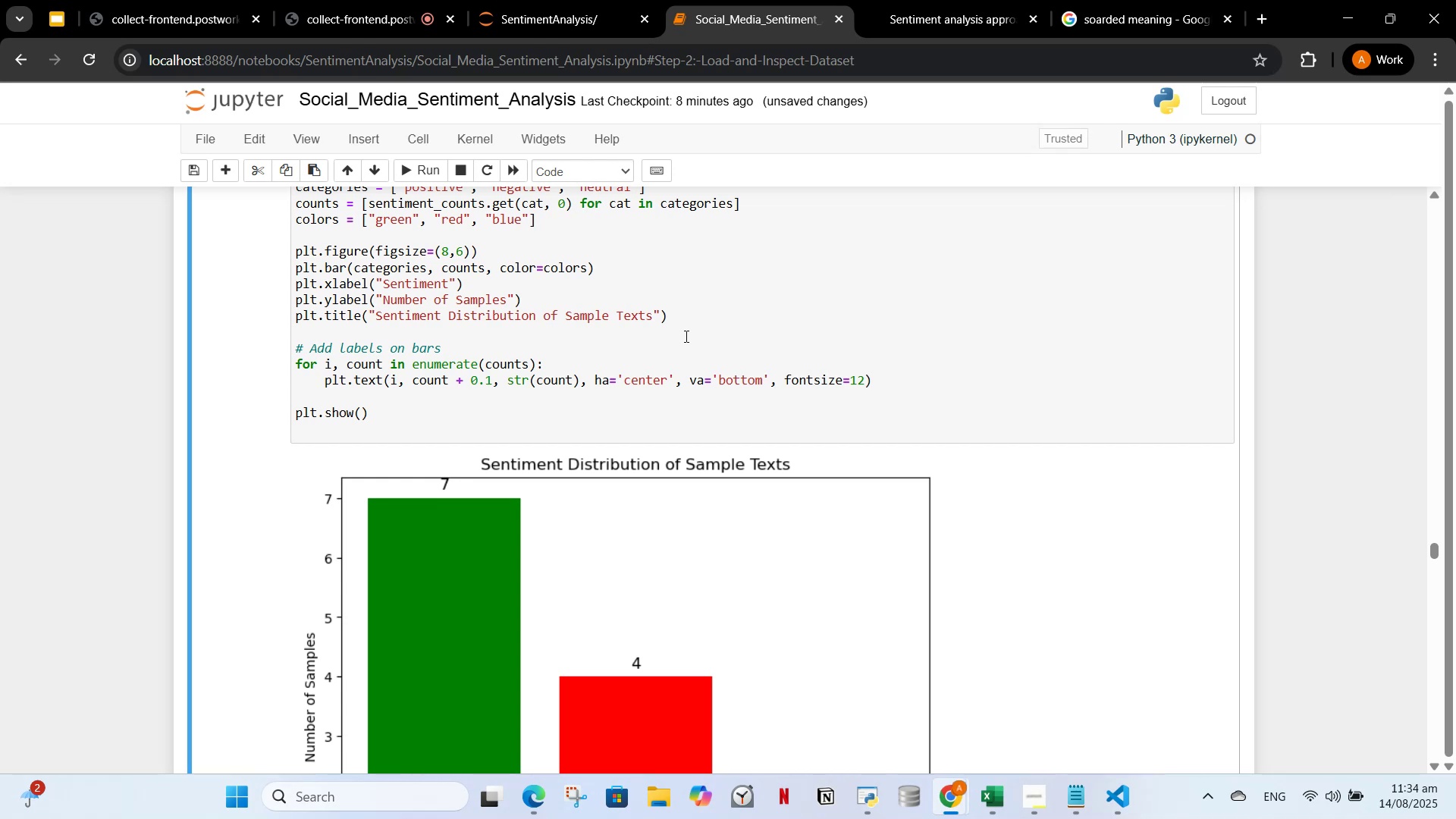 
left_click([684, 336])
 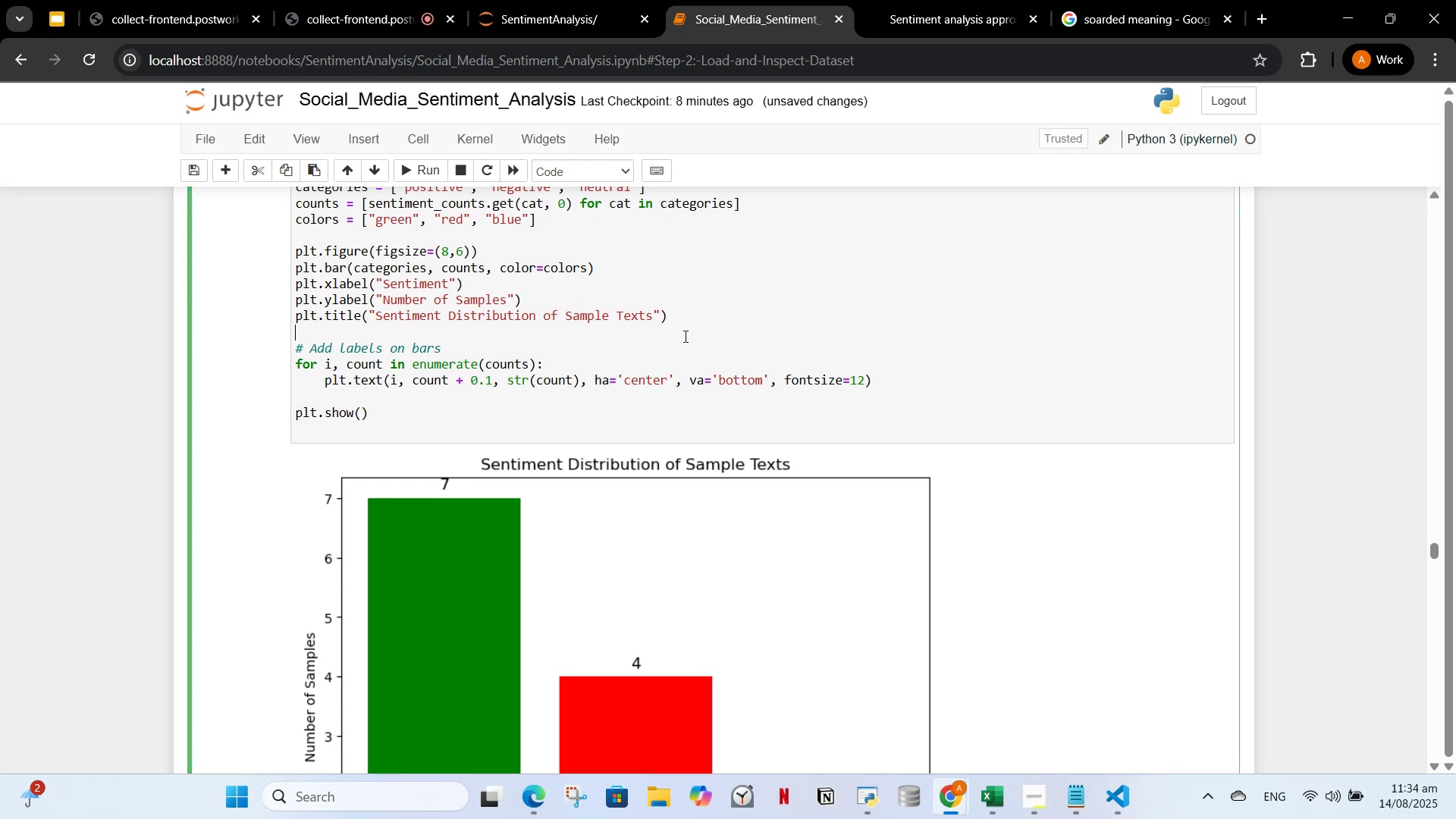 
key(Control+A)
 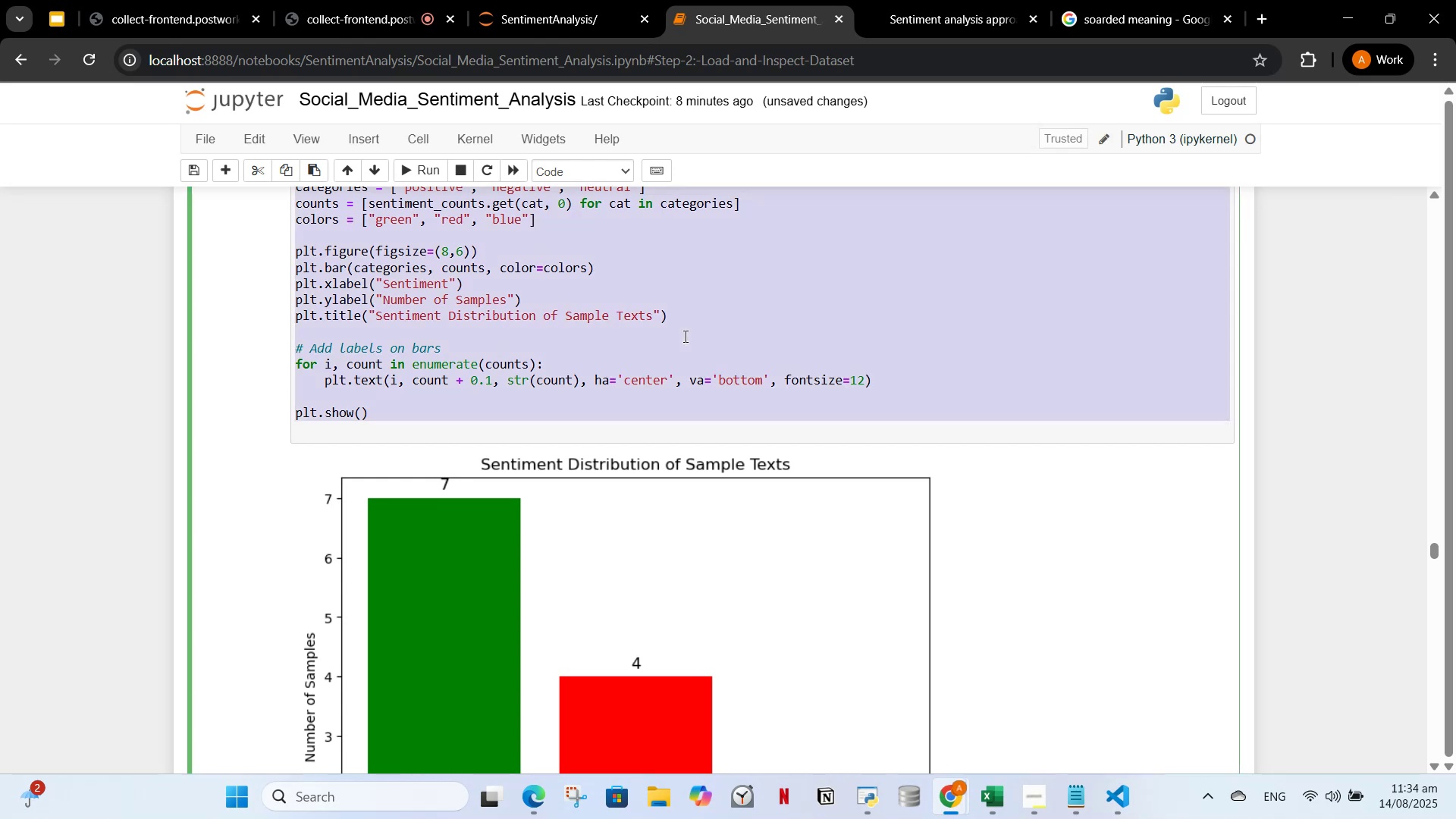 
key(Control+C)
 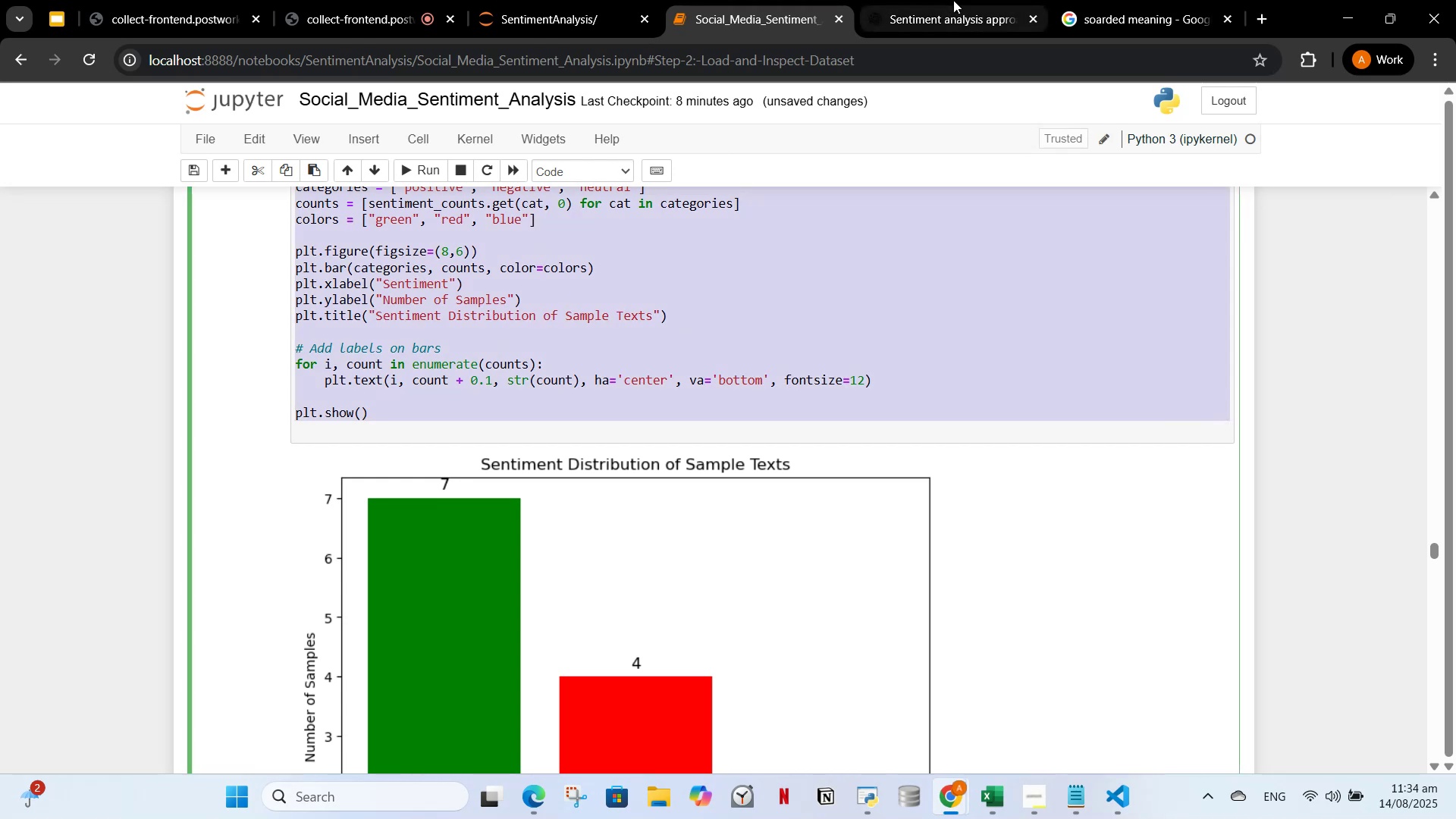 
left_click([955, 0])
 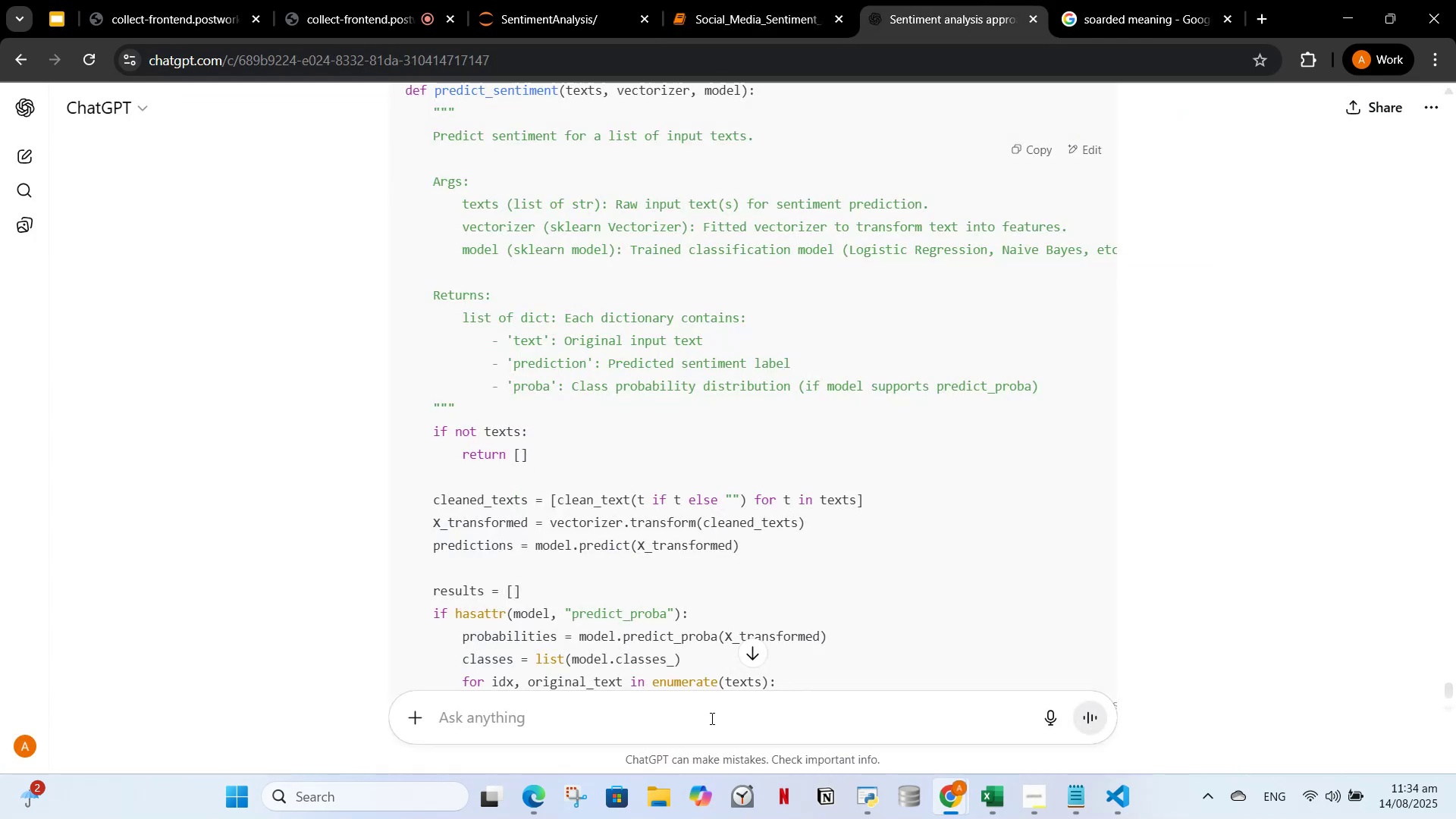 
left_click([709, 721])
 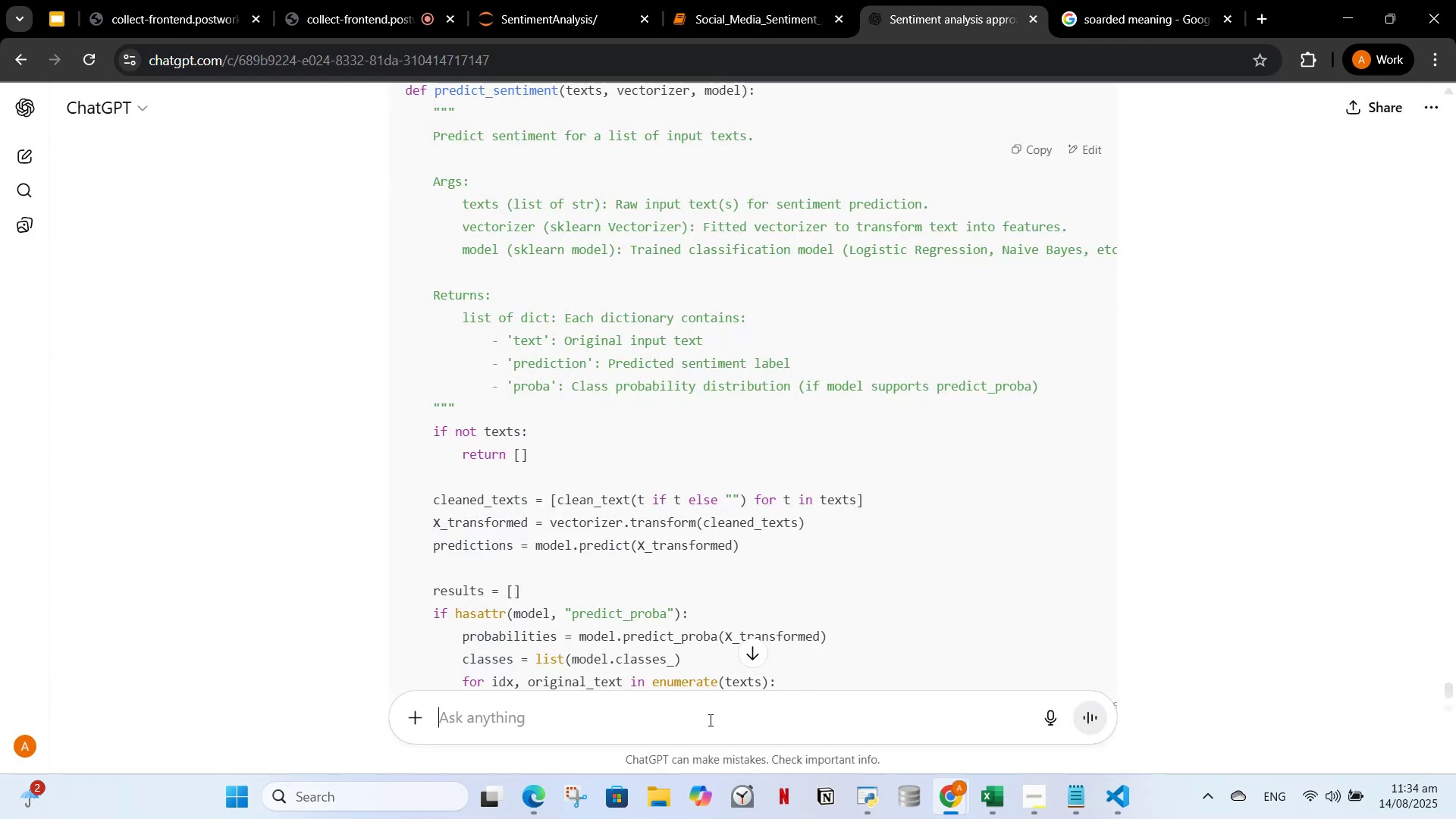 
key(Control+V)
 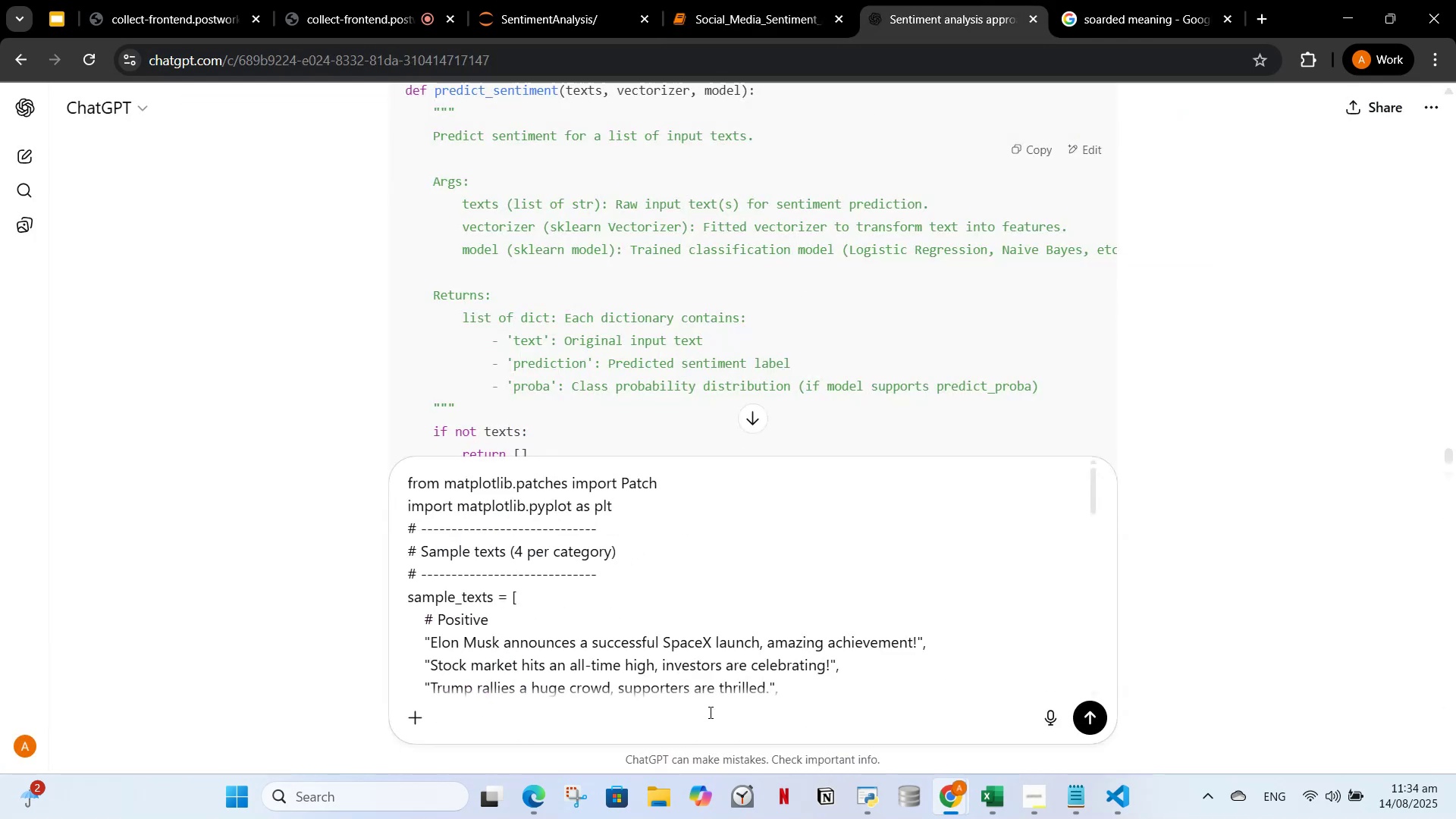 
scroll: coordinate [712, 629], scroll_direction: down, amount: 15.0
 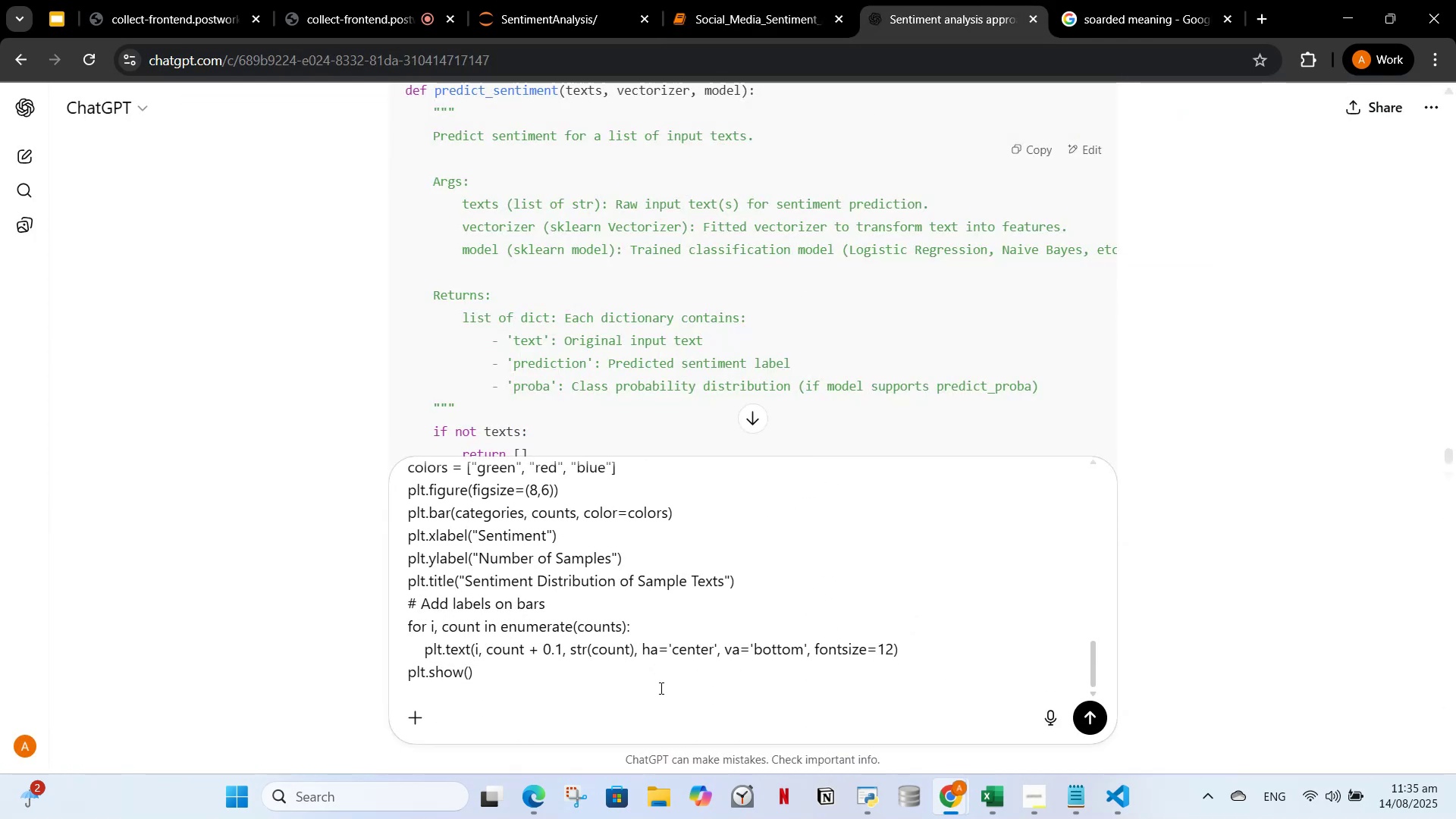 
left_click([660, 688])
 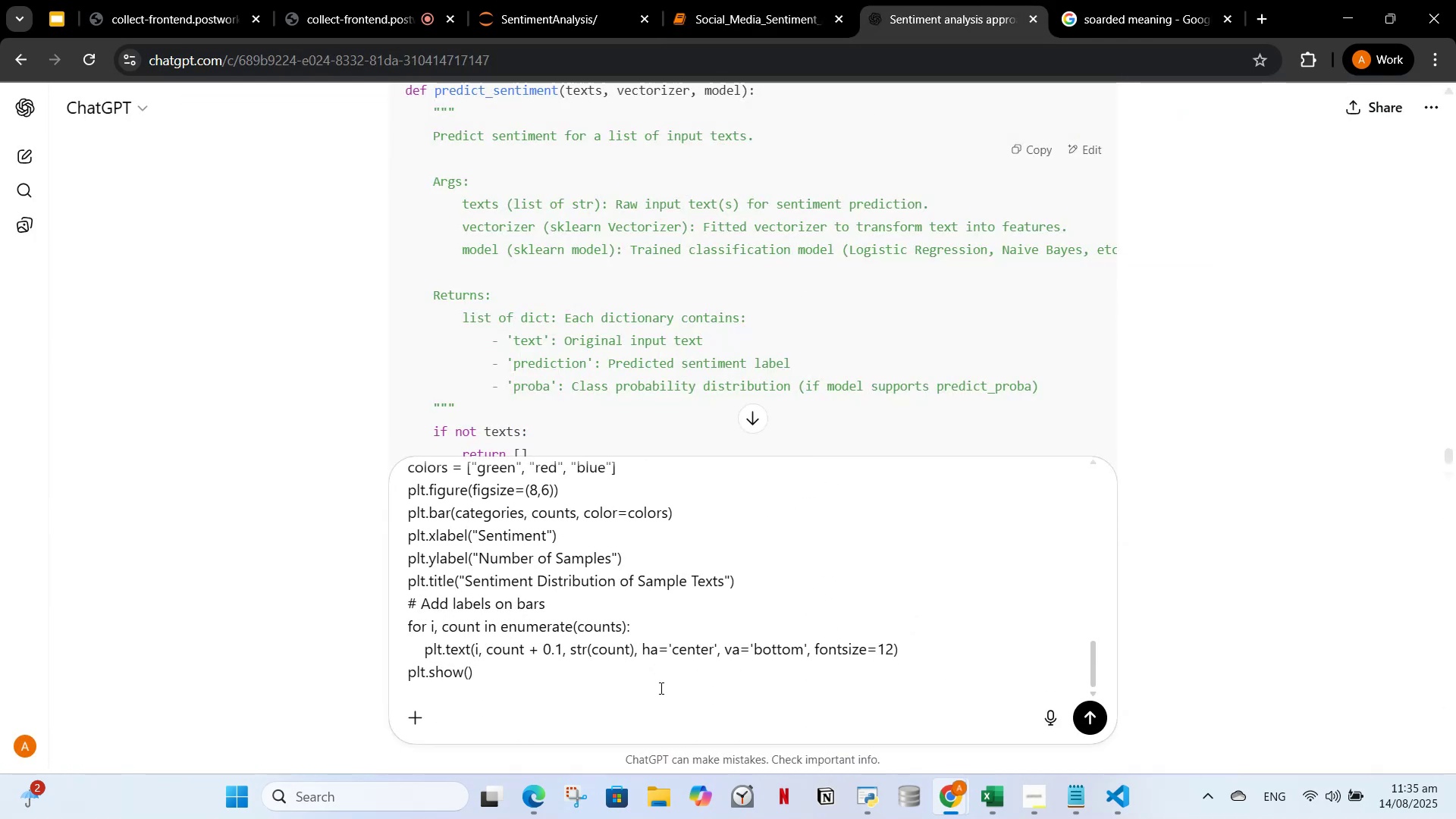 
key(Control+Space)
 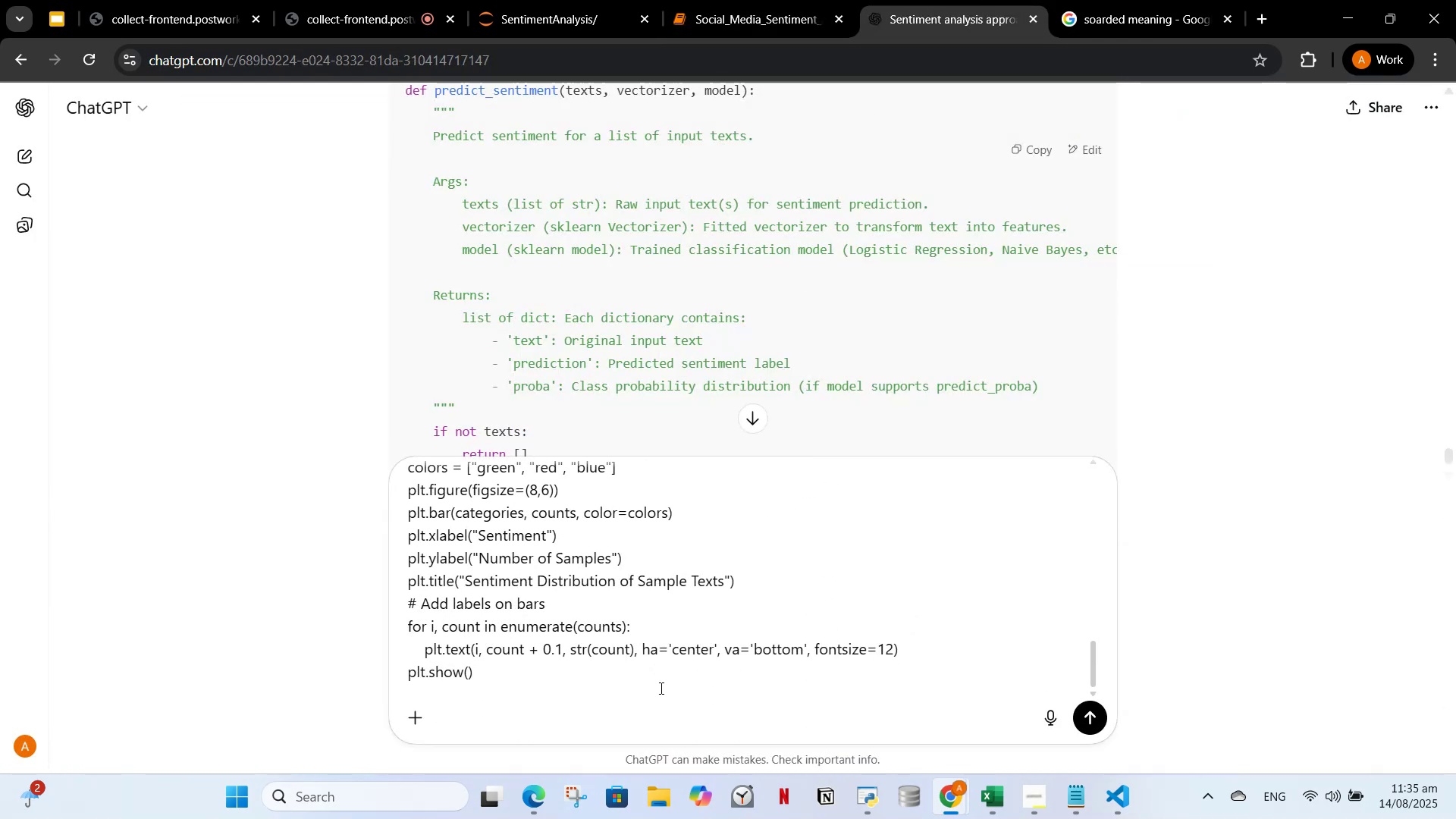 
key(Control+A)
 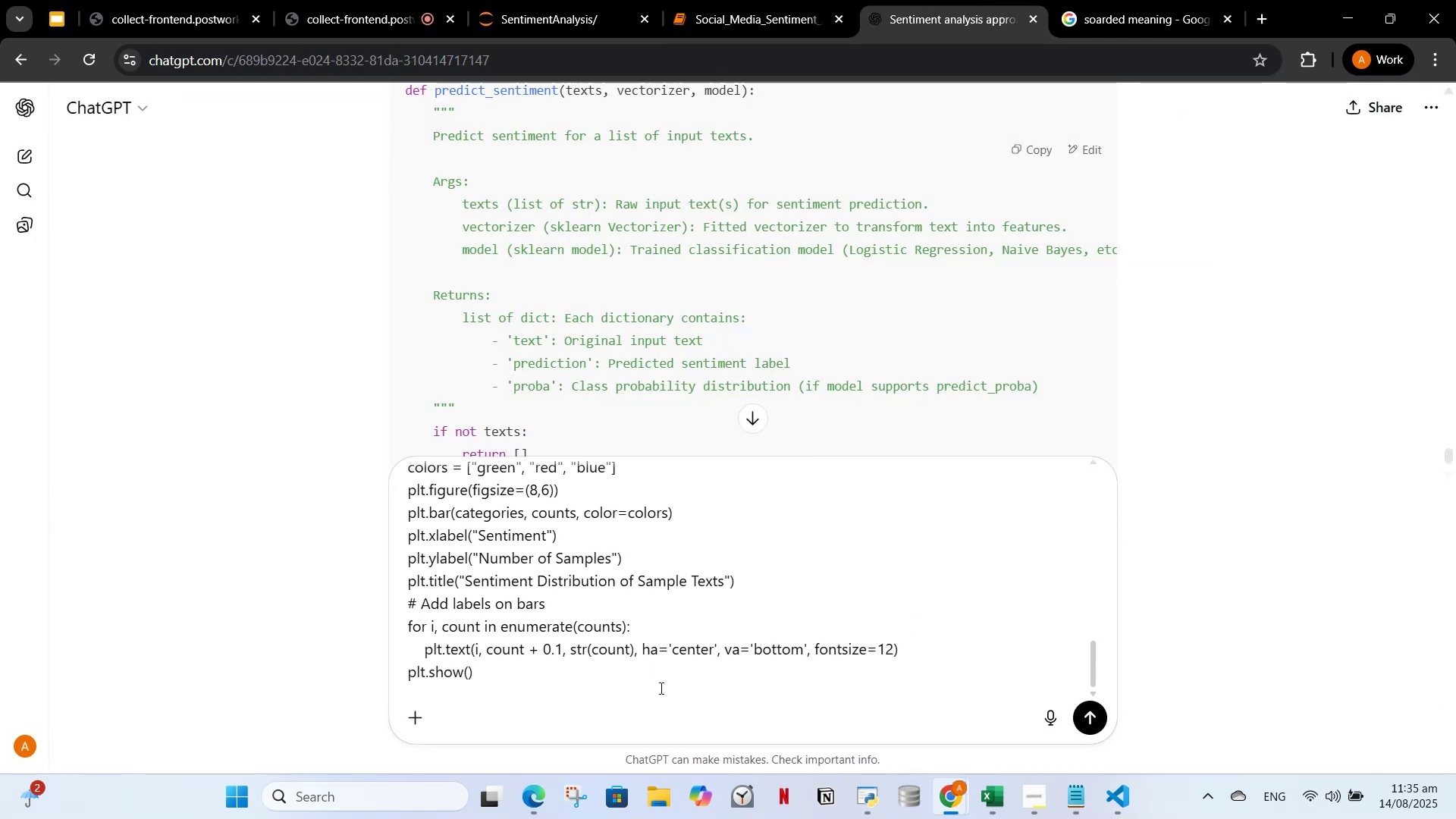 
key(Control+L)
 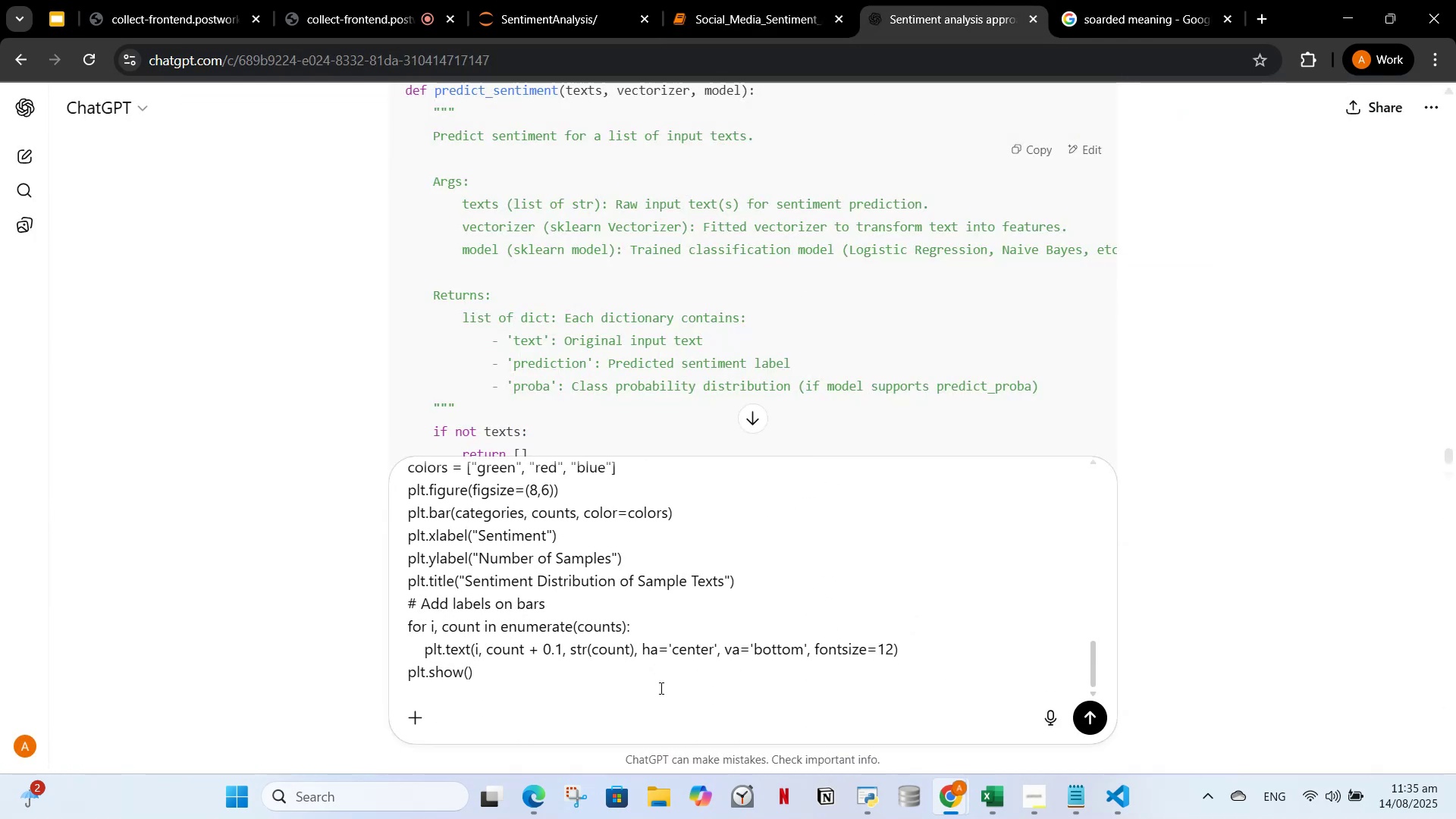 
key(Control+S)
 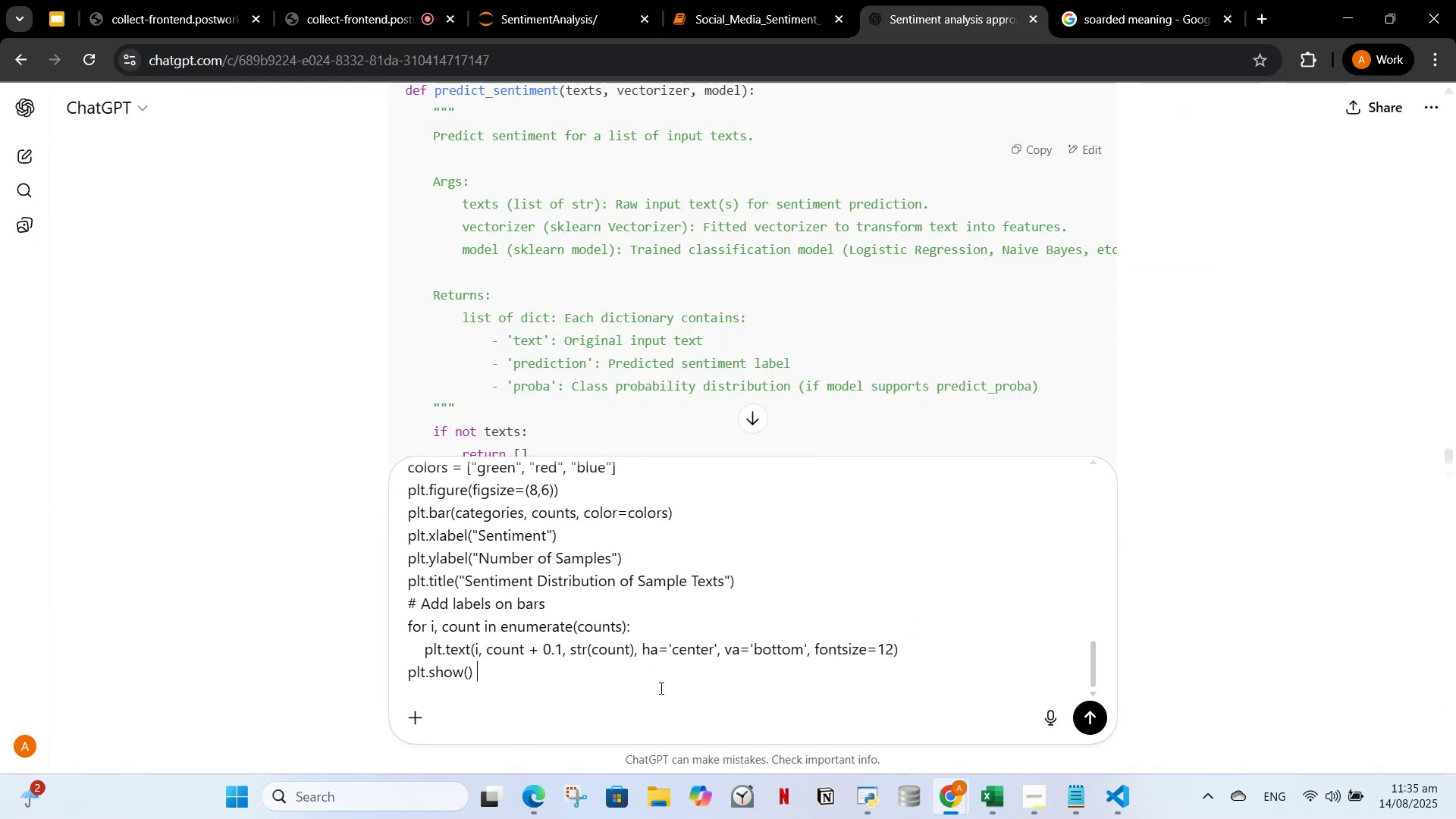 
key(Control+O)
 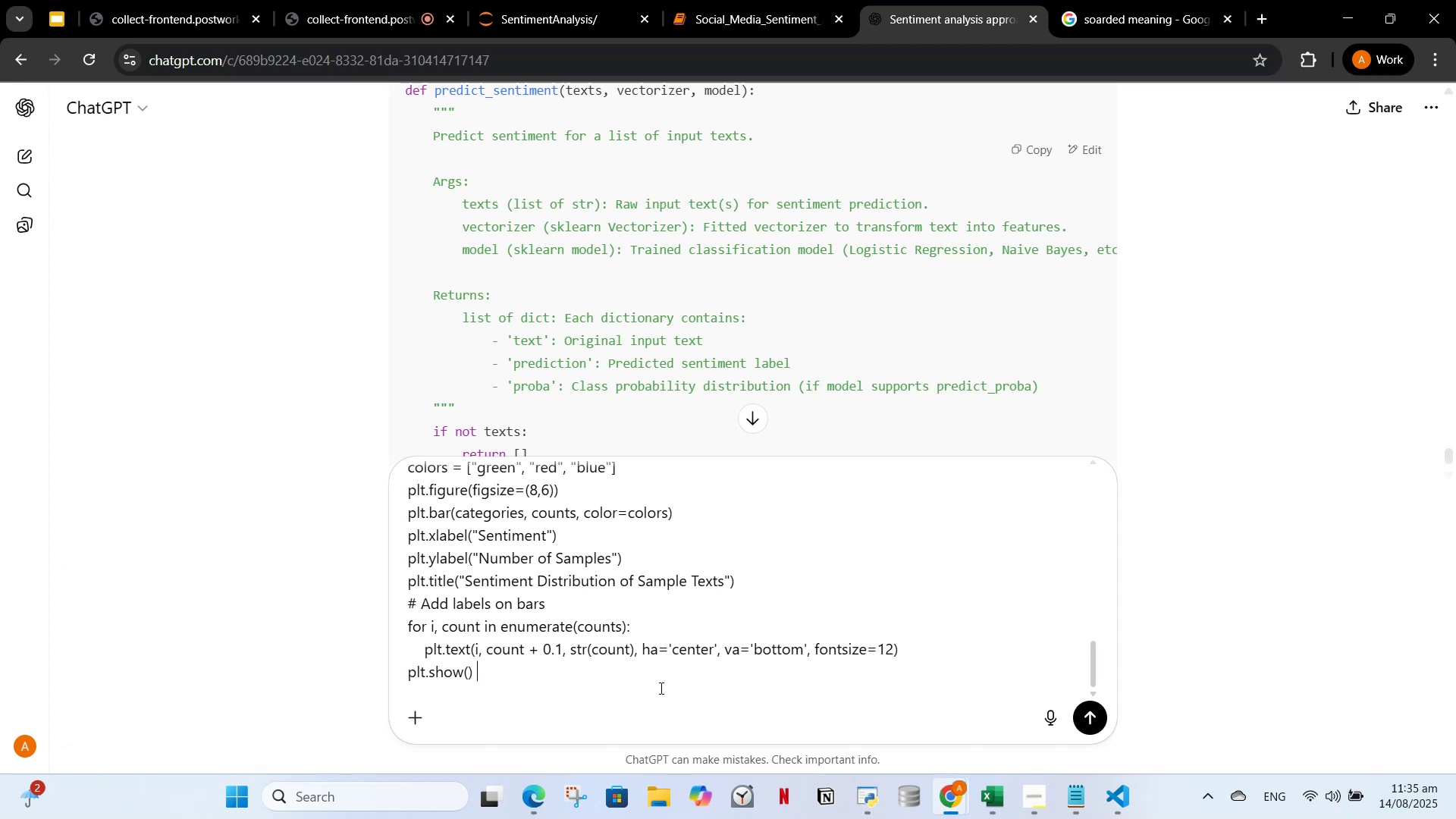 
key(Control+Space)
 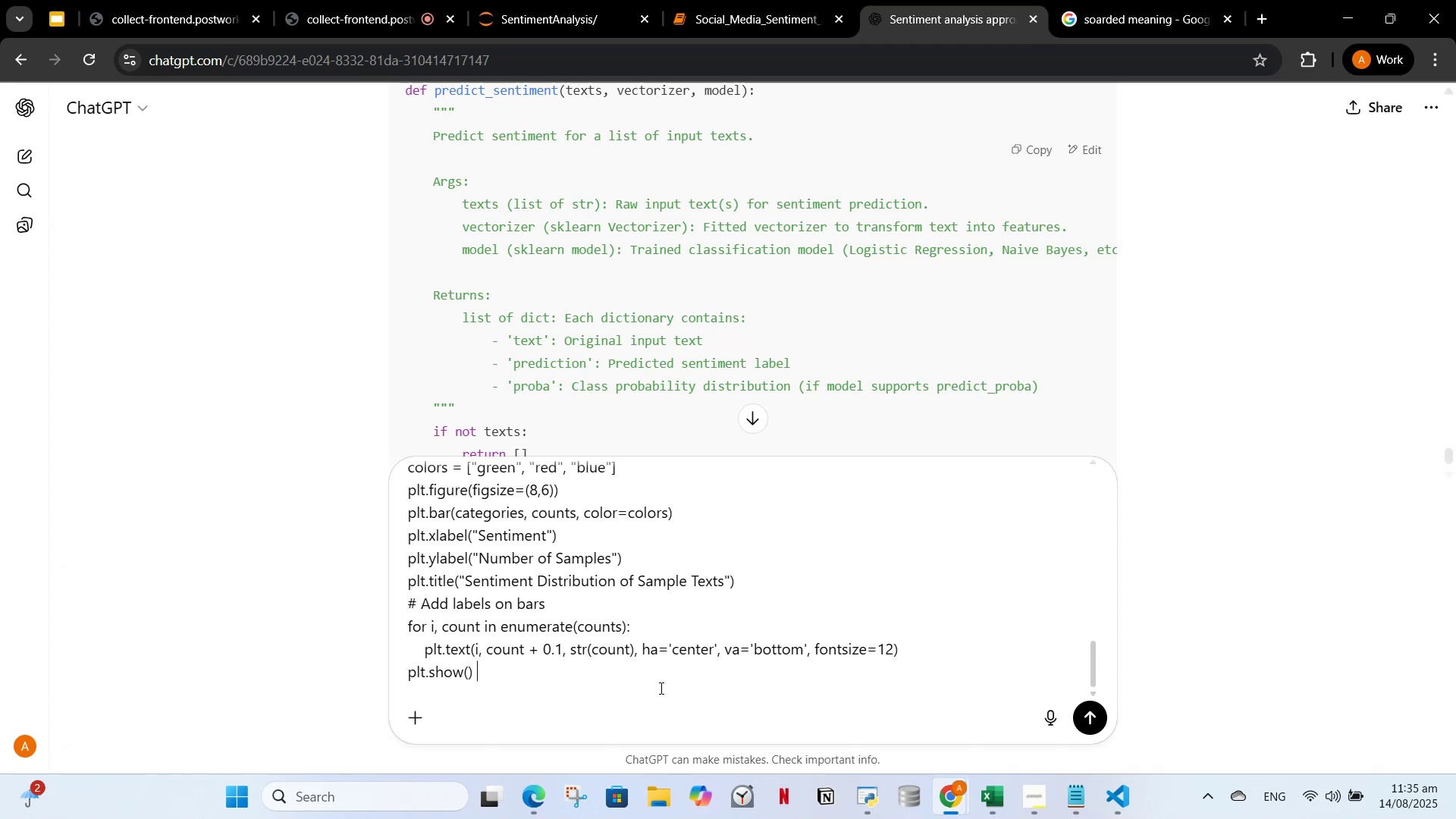 
key(Control+S)
 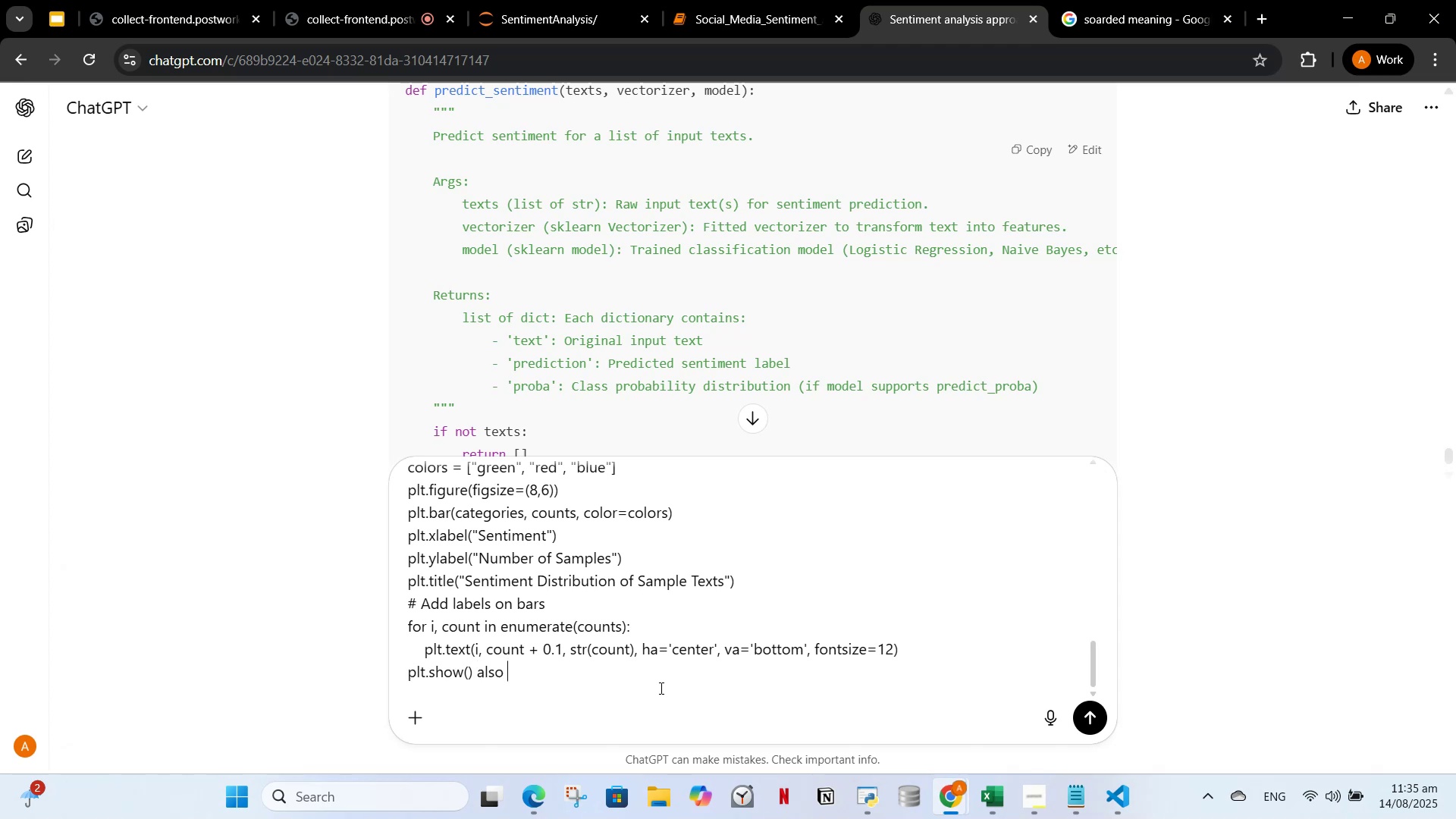 
key(Control+P)
 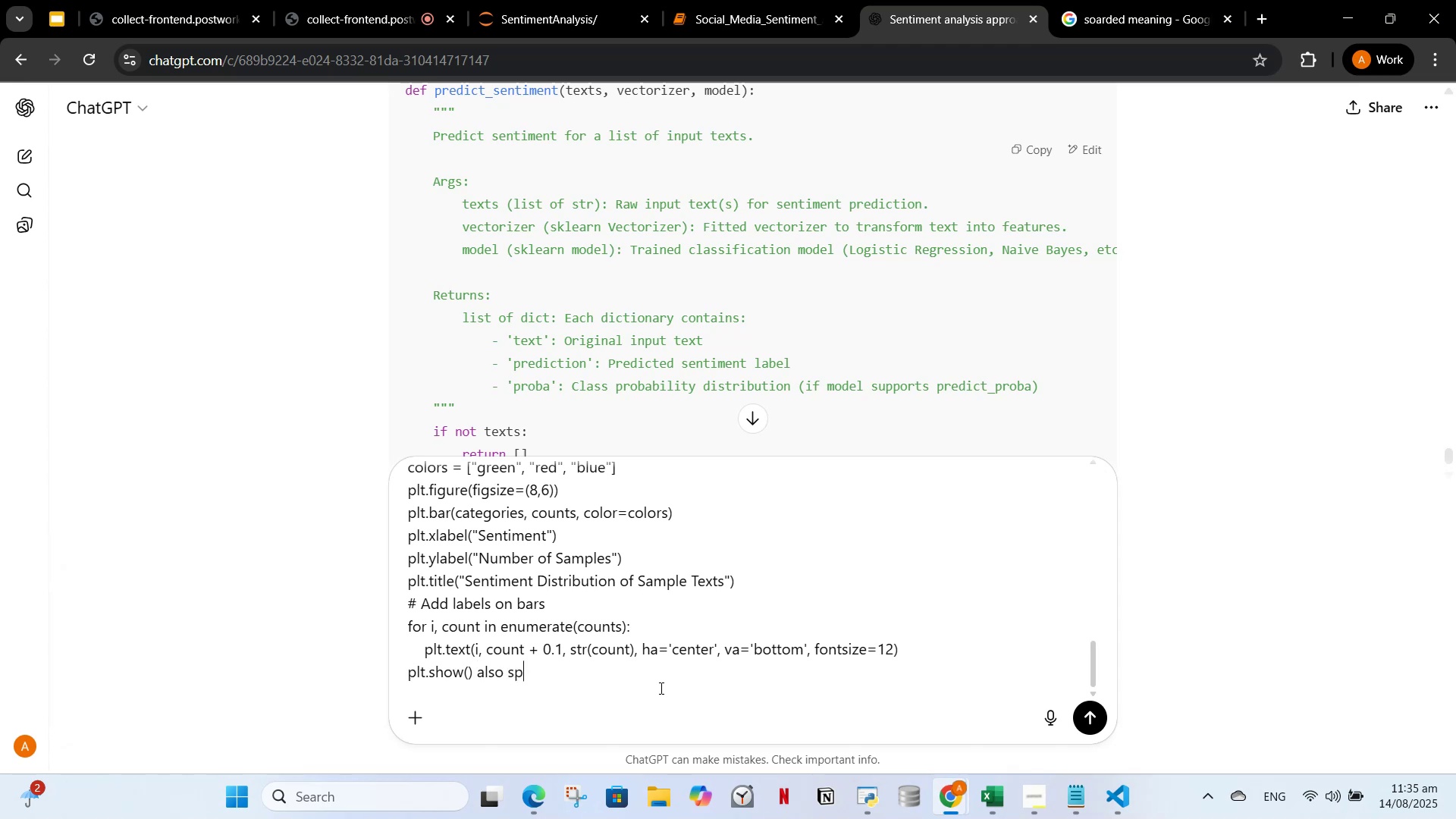 
key(Control+C)
 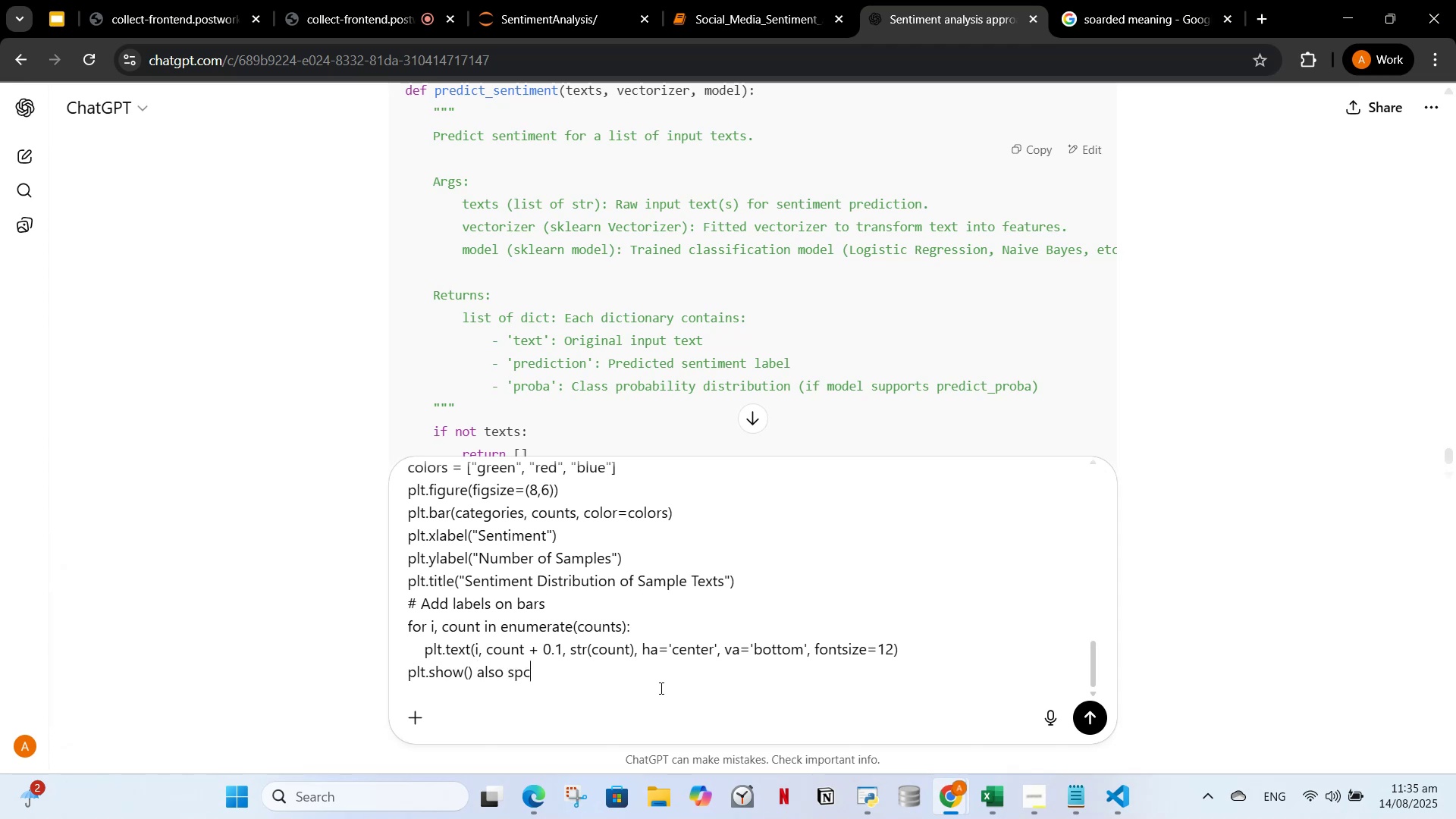 
key(Control+Backspace)
 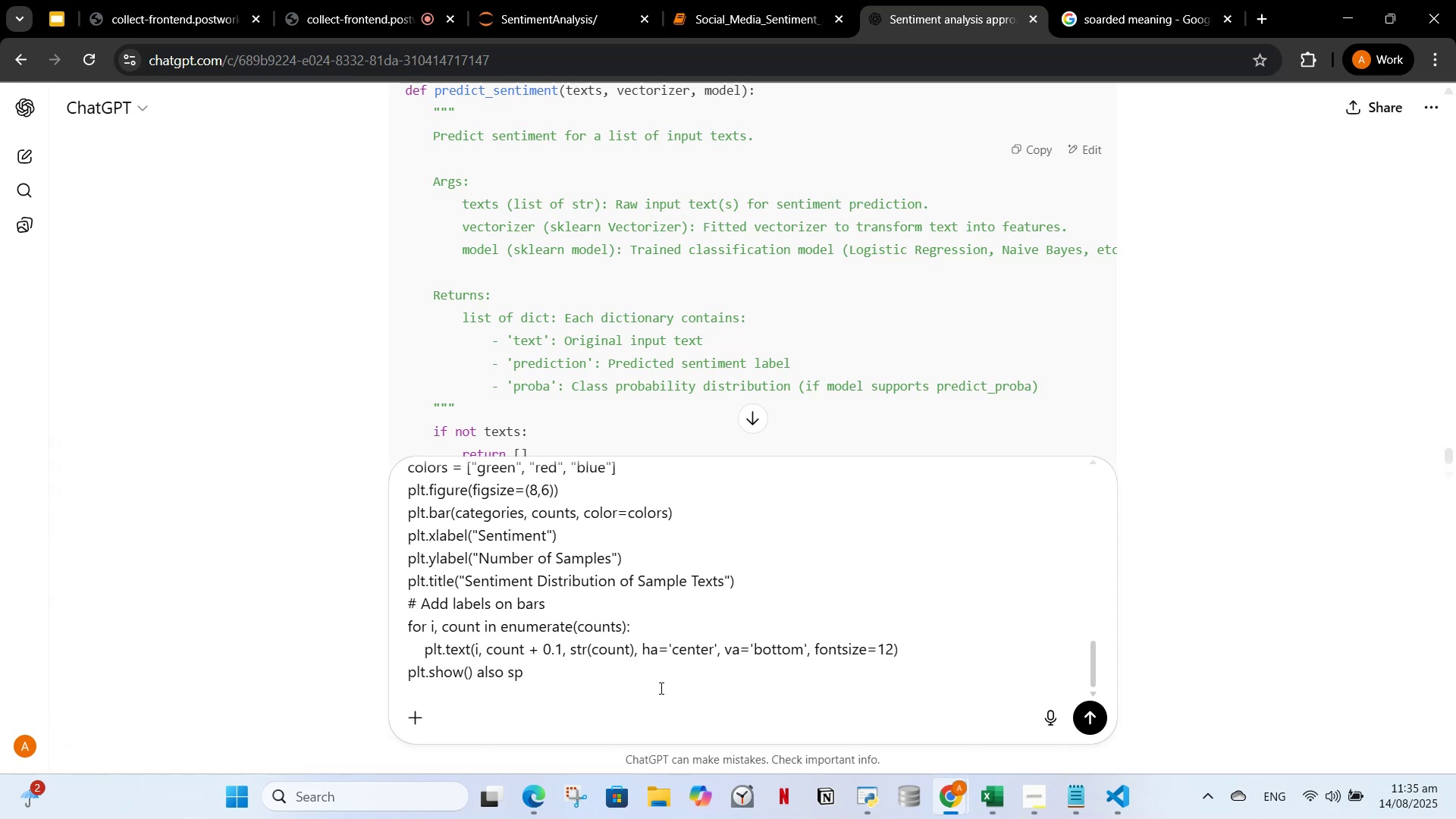 
key(Control+E)
 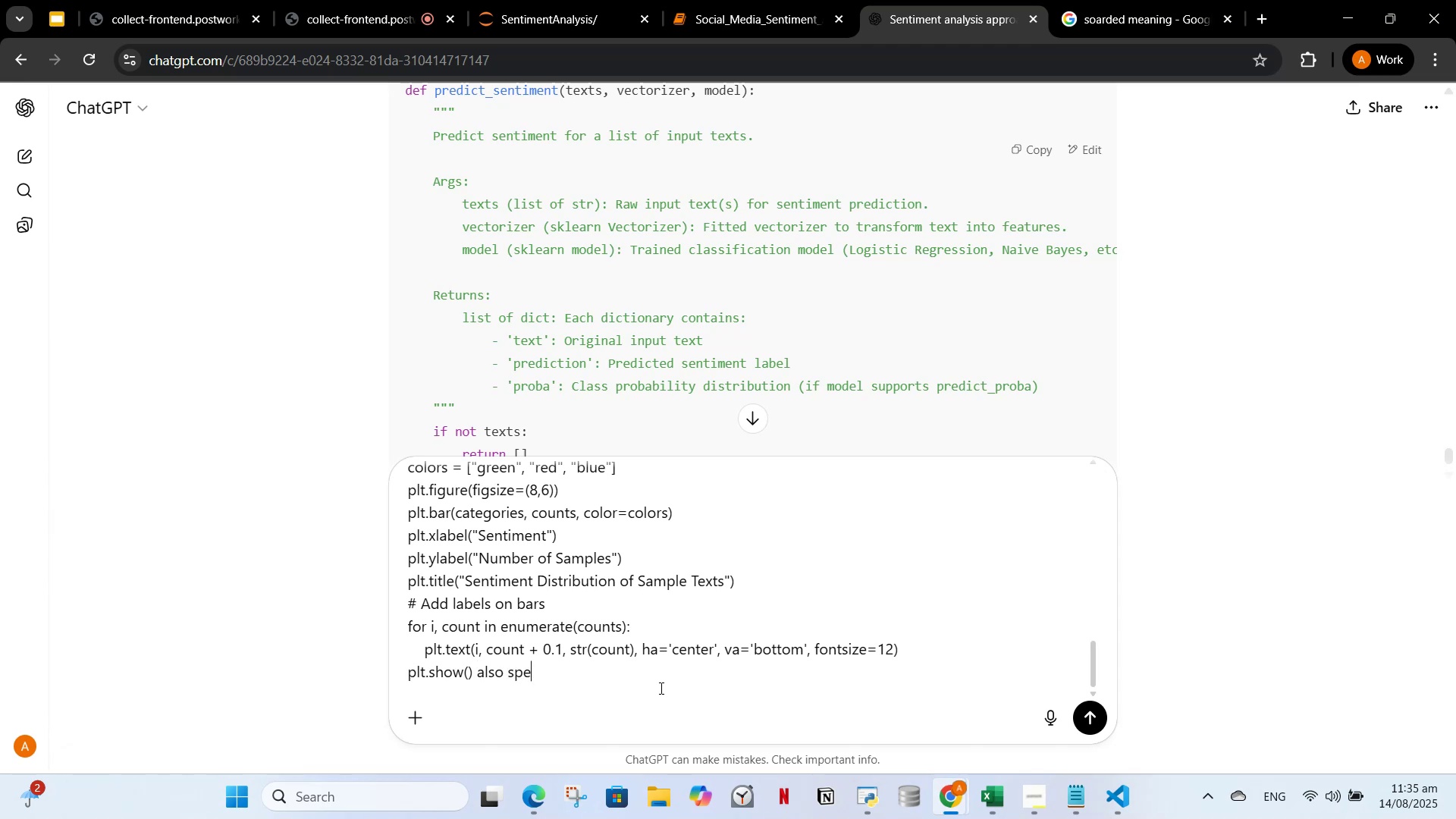 
key(Control+C)
 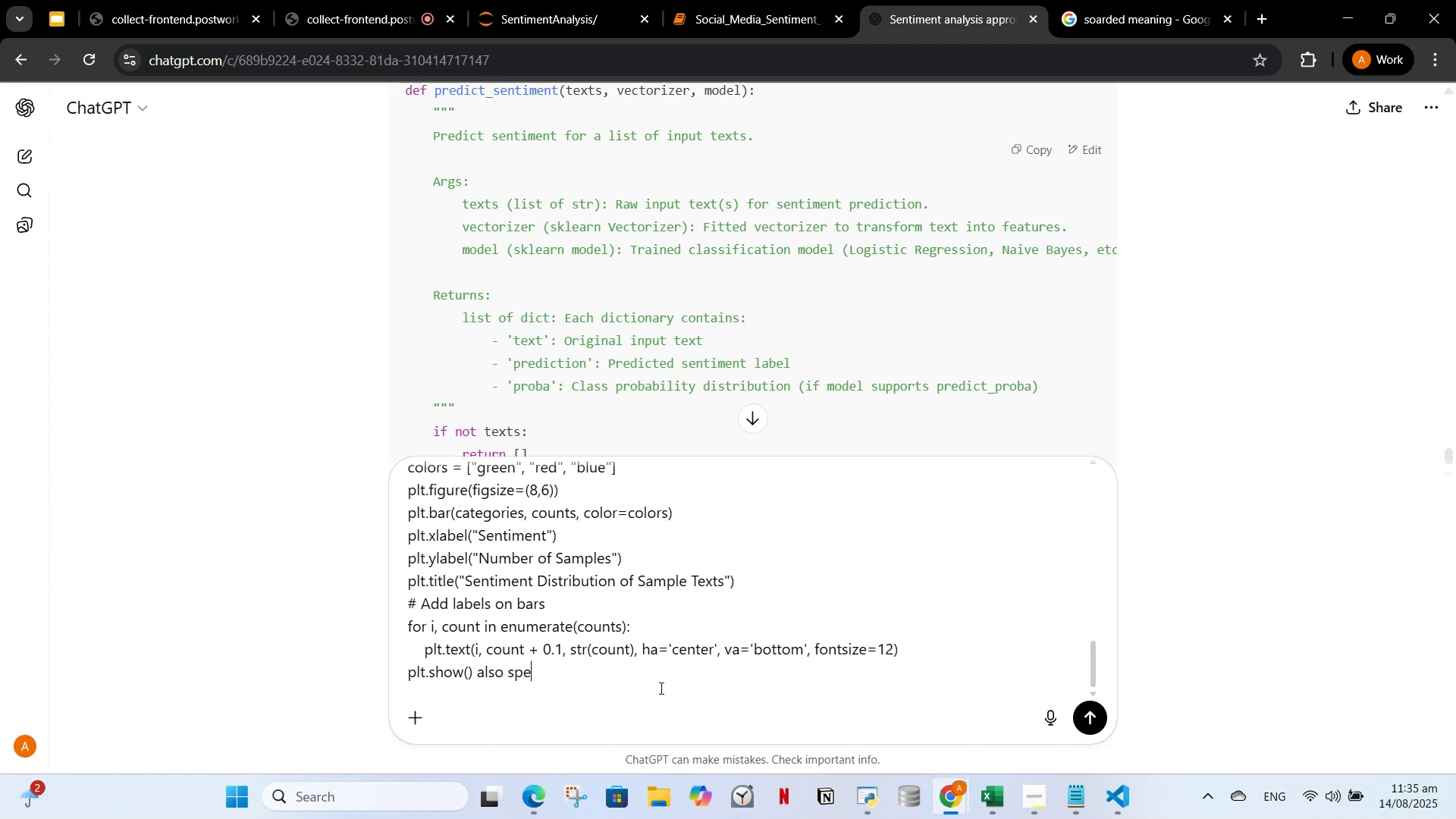 
key(Control+I)
 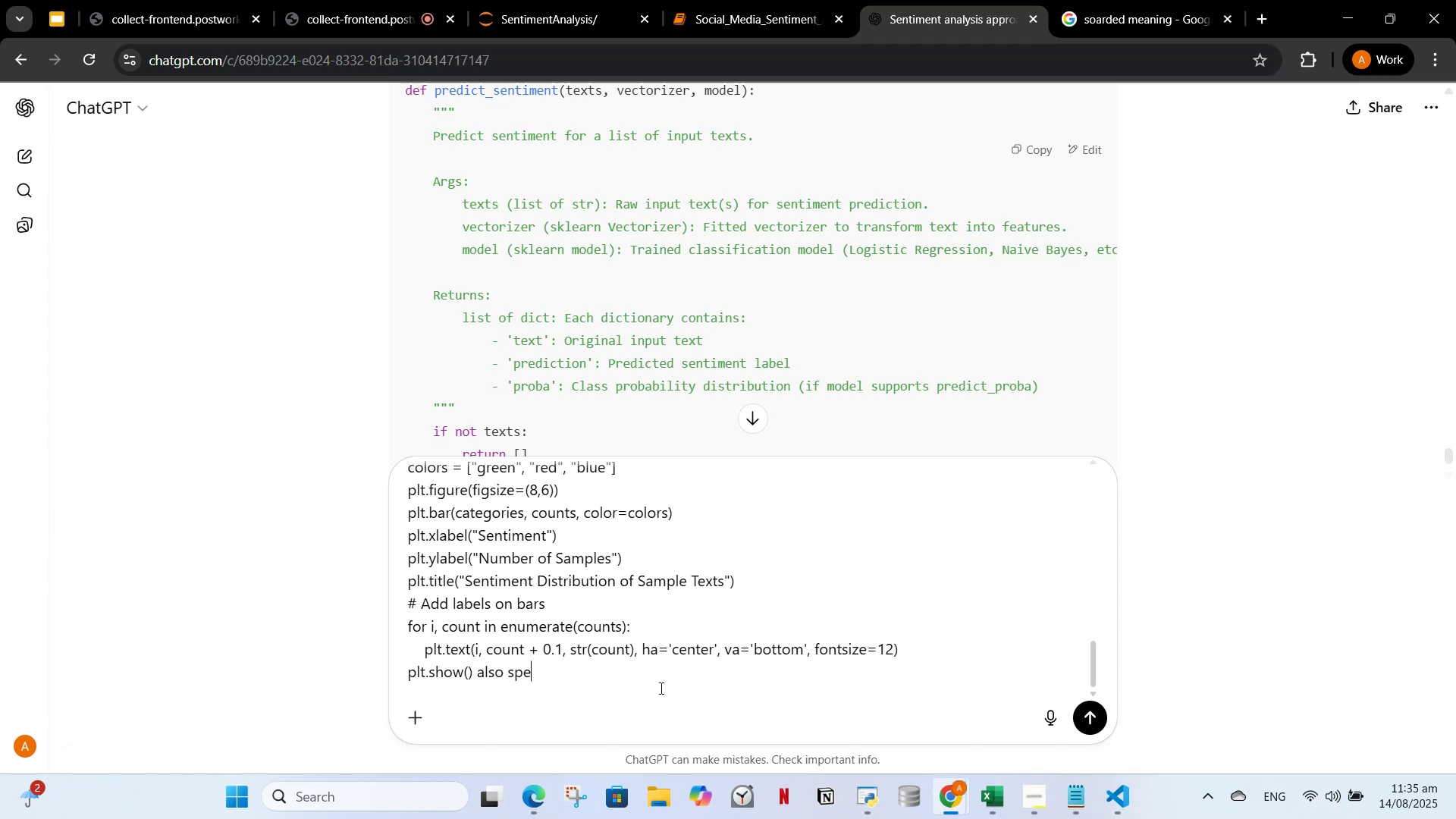 
key(Control+F)
 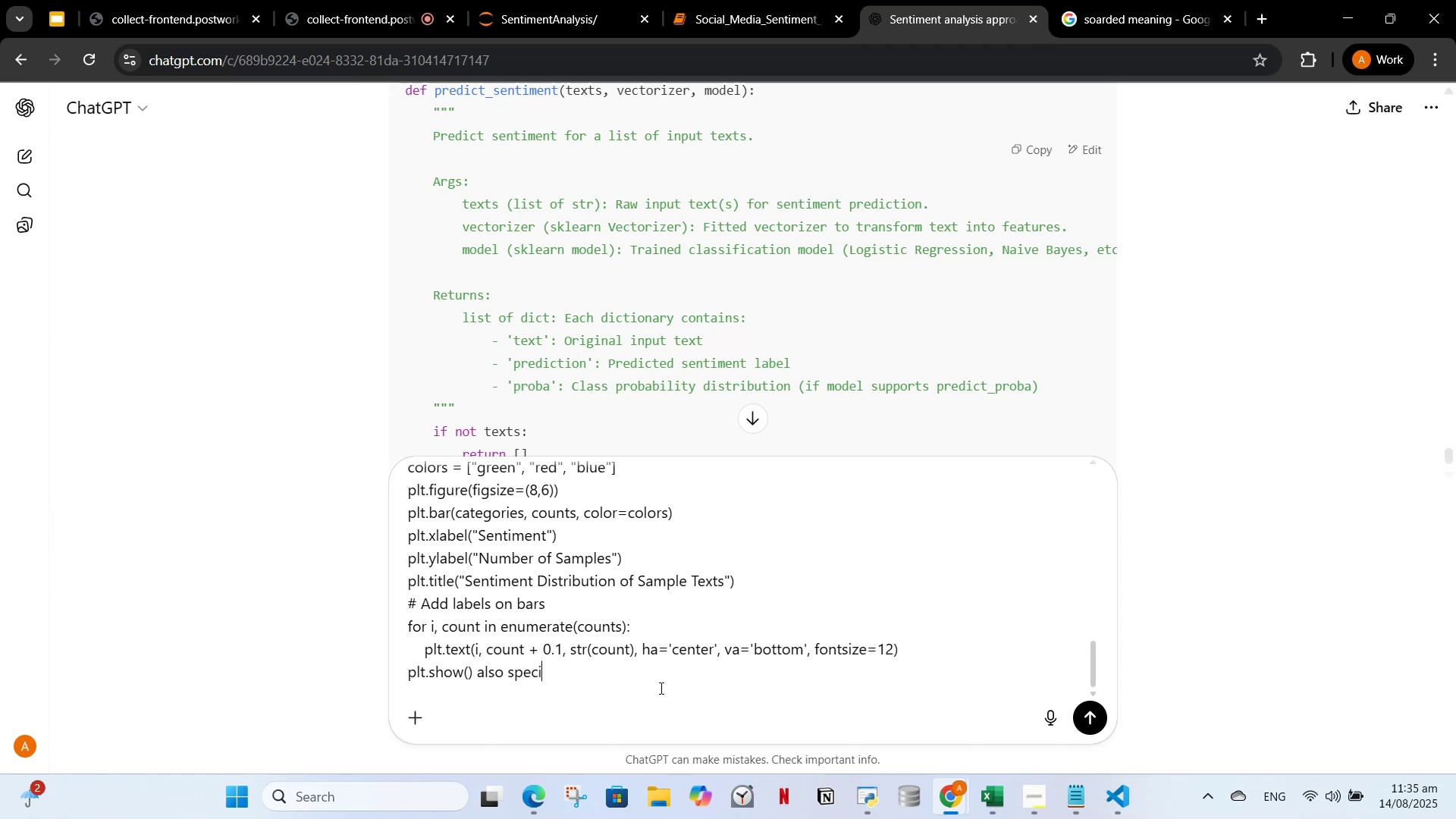 
key(Control+Y)
 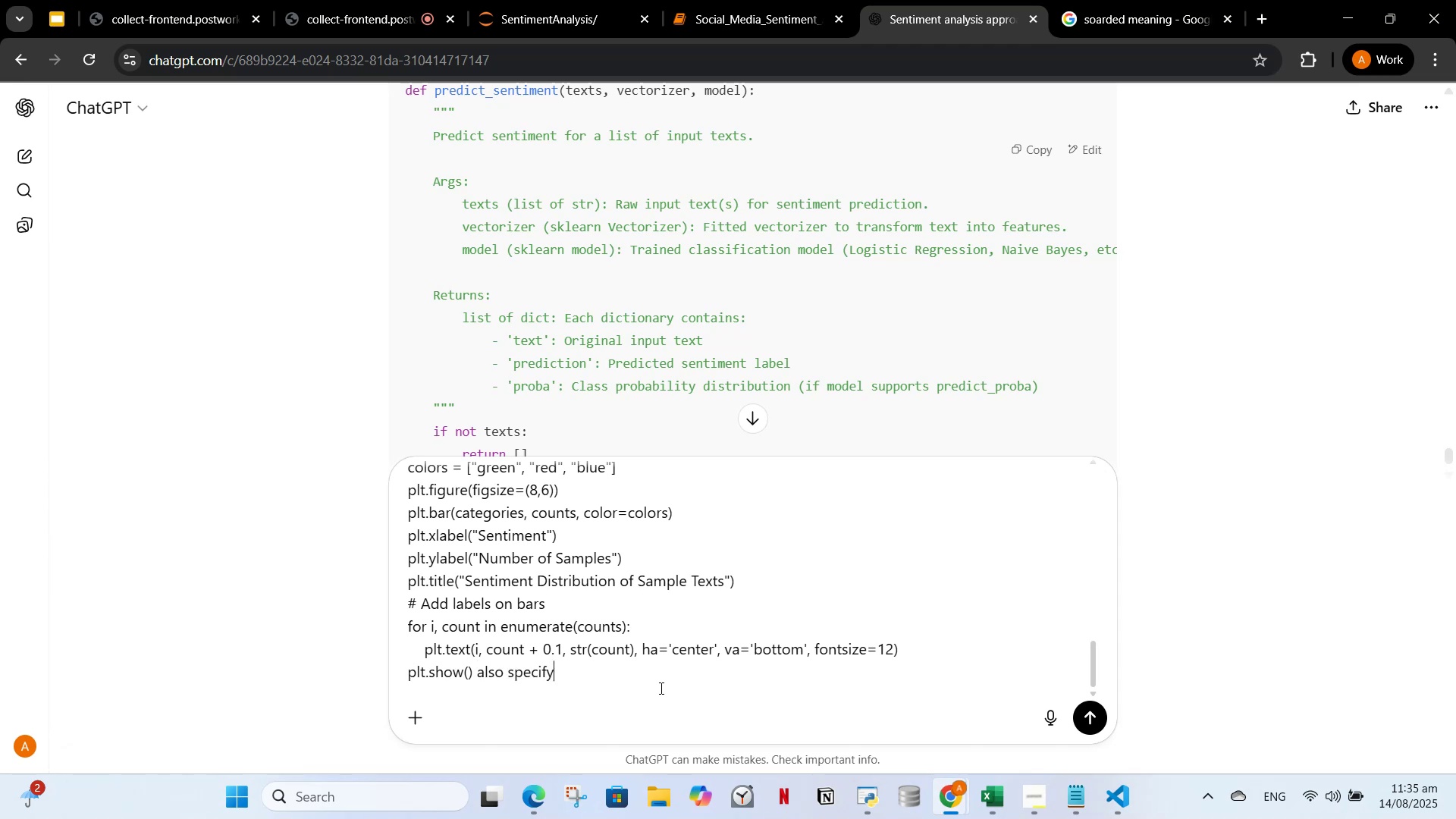 
key(Control+Space)
 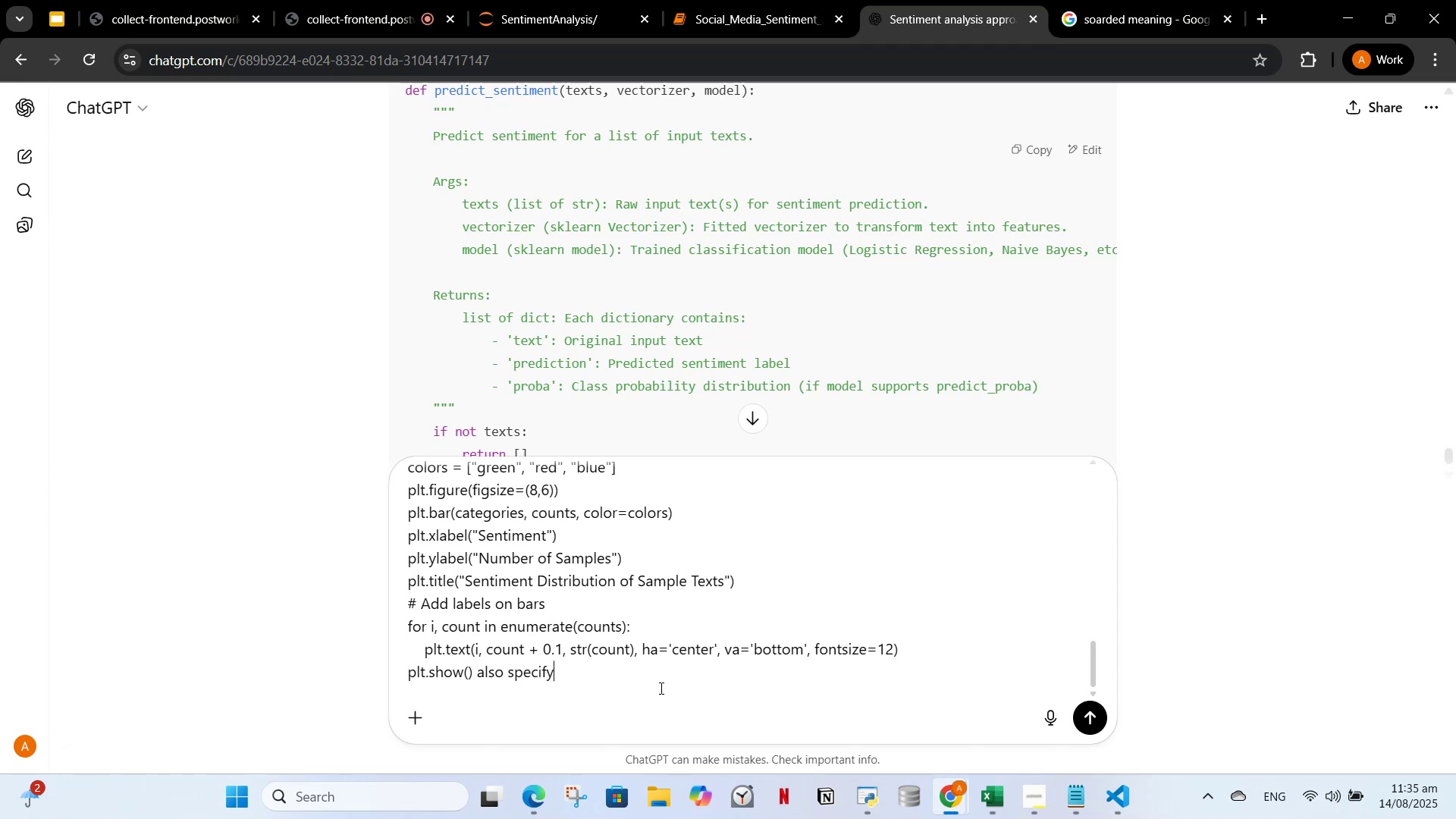 
key(Control+W)
 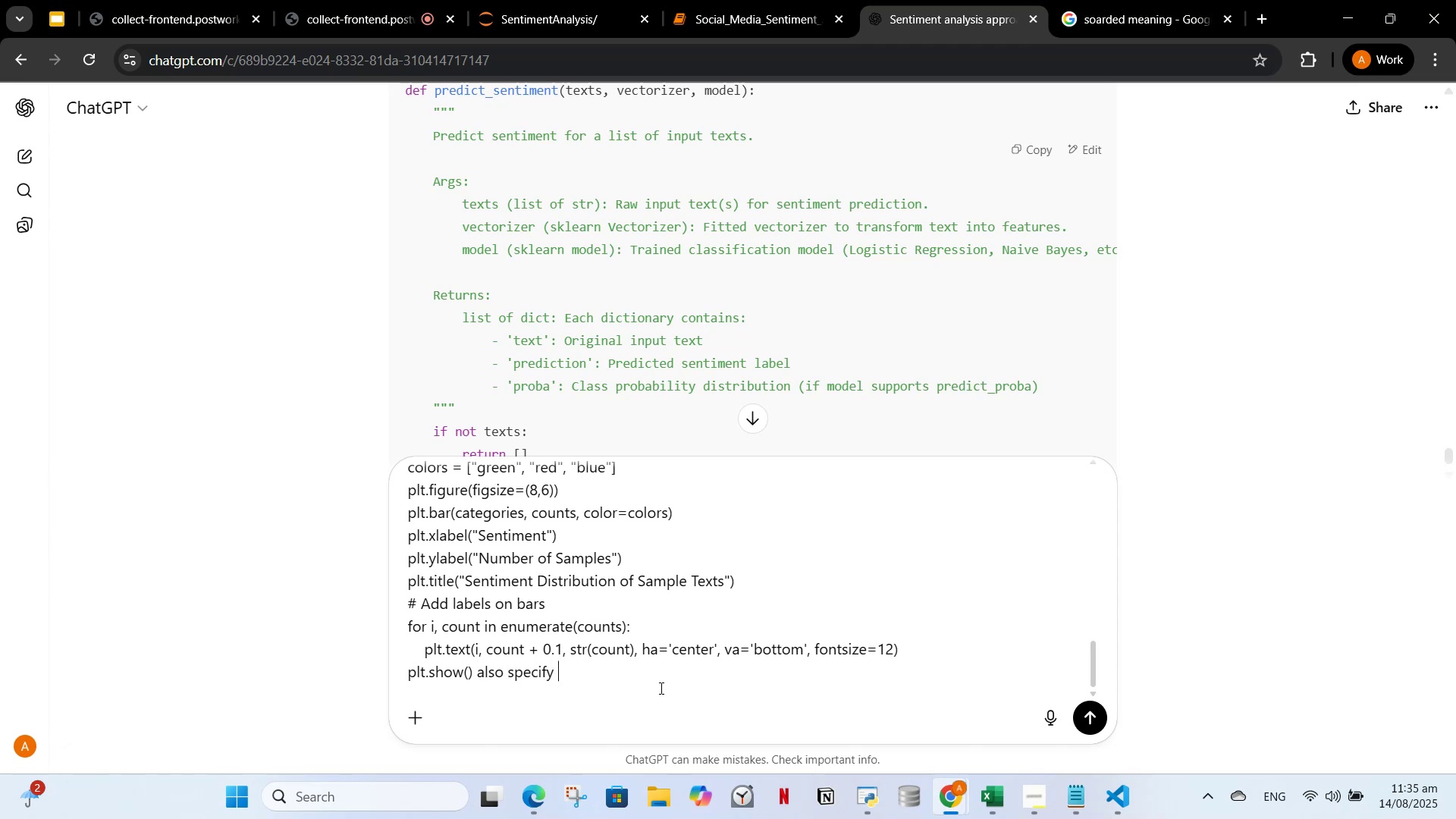 
key(Control+H)
 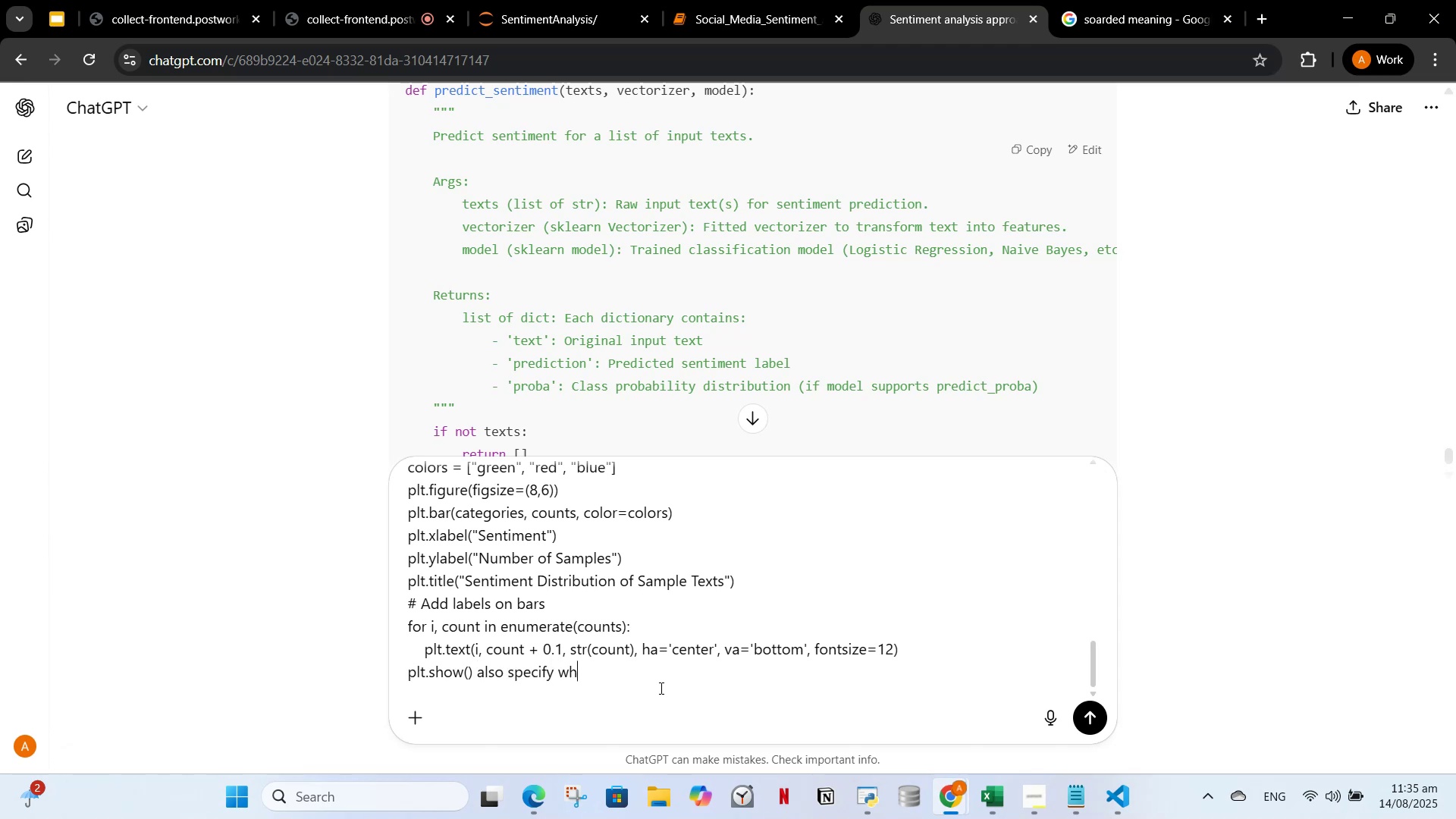 
key(Control+I)
 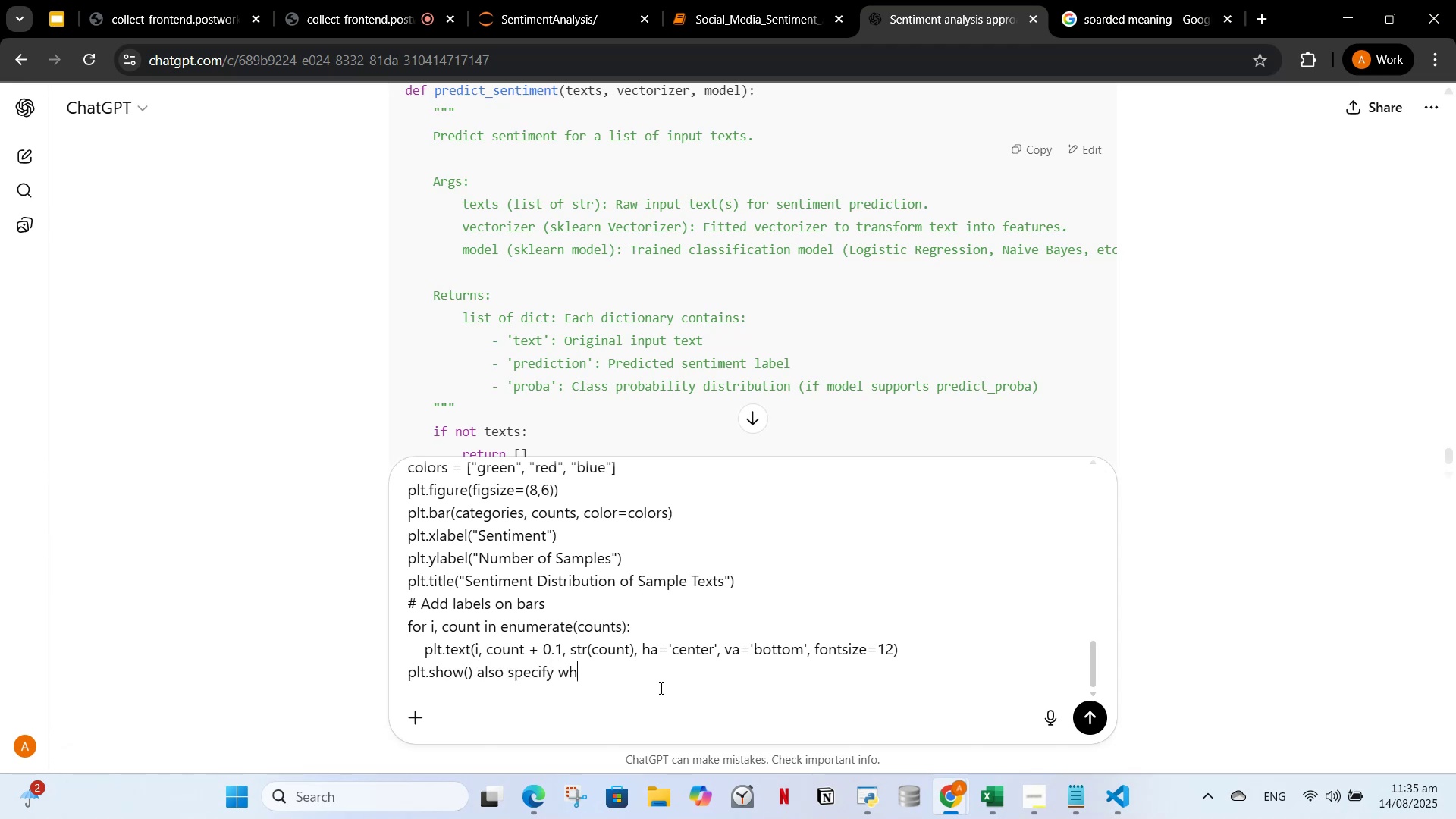 
key(Control+C)
 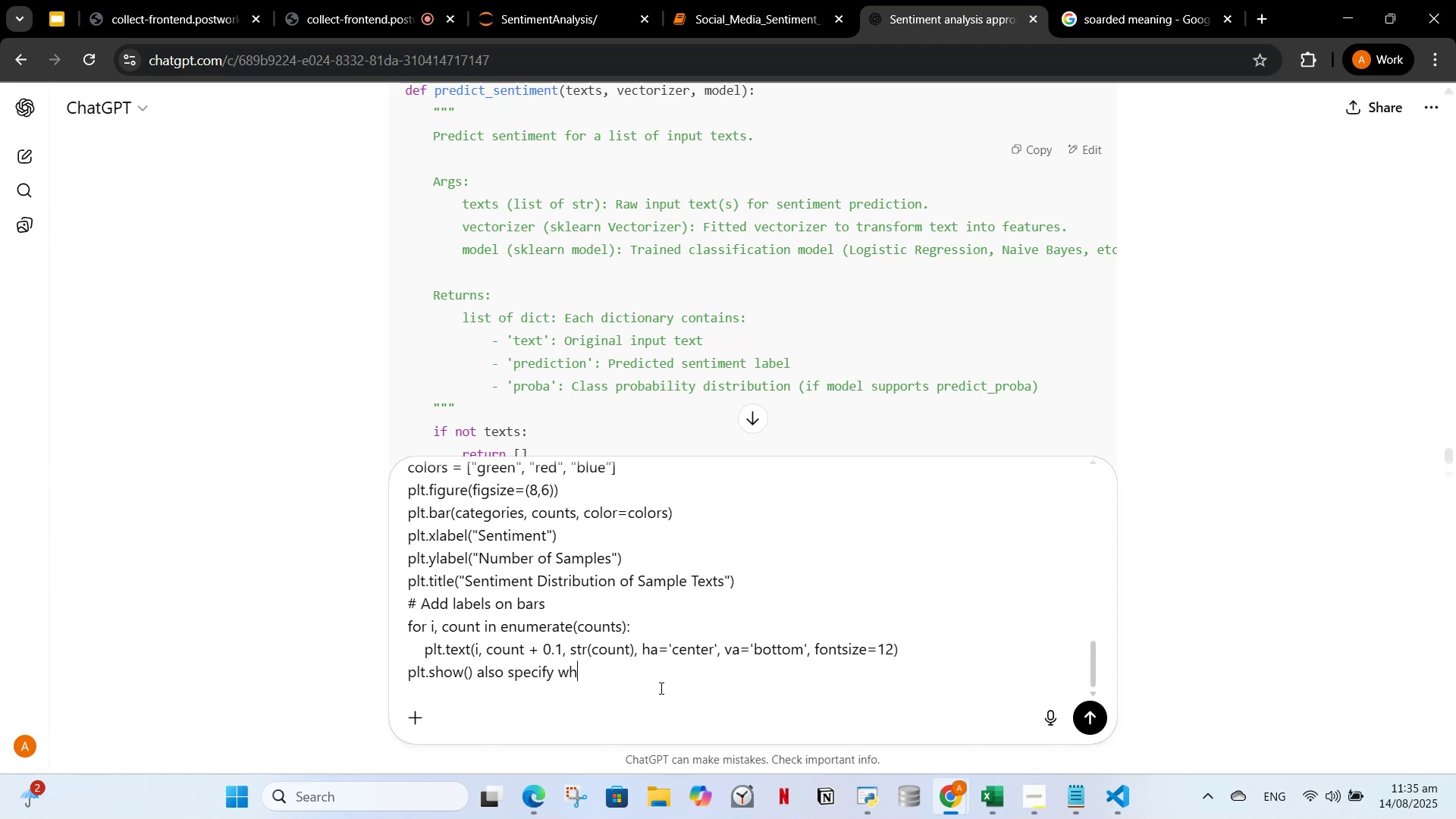 
key(Control+H)
 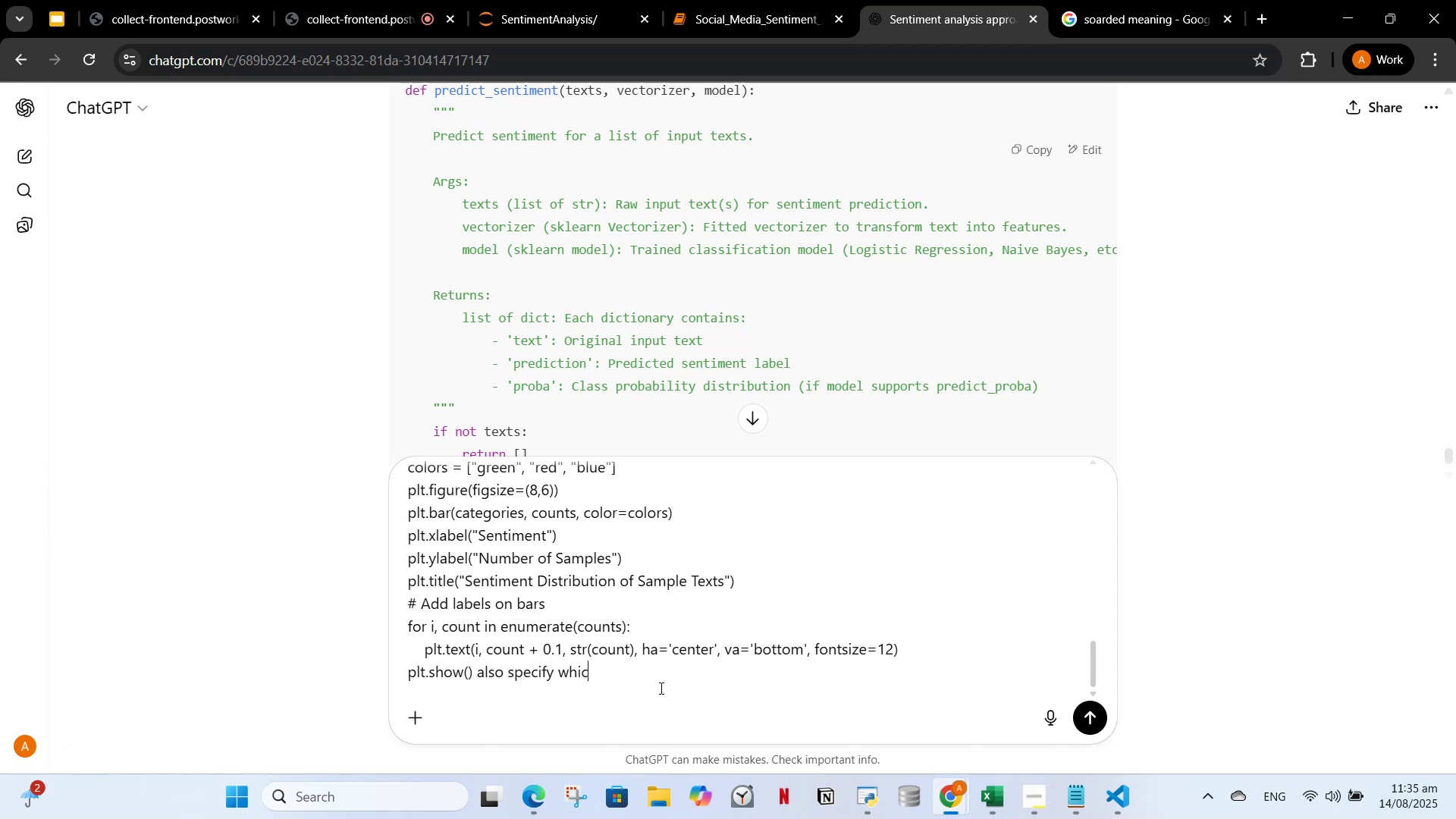 
key(Control+Space)
 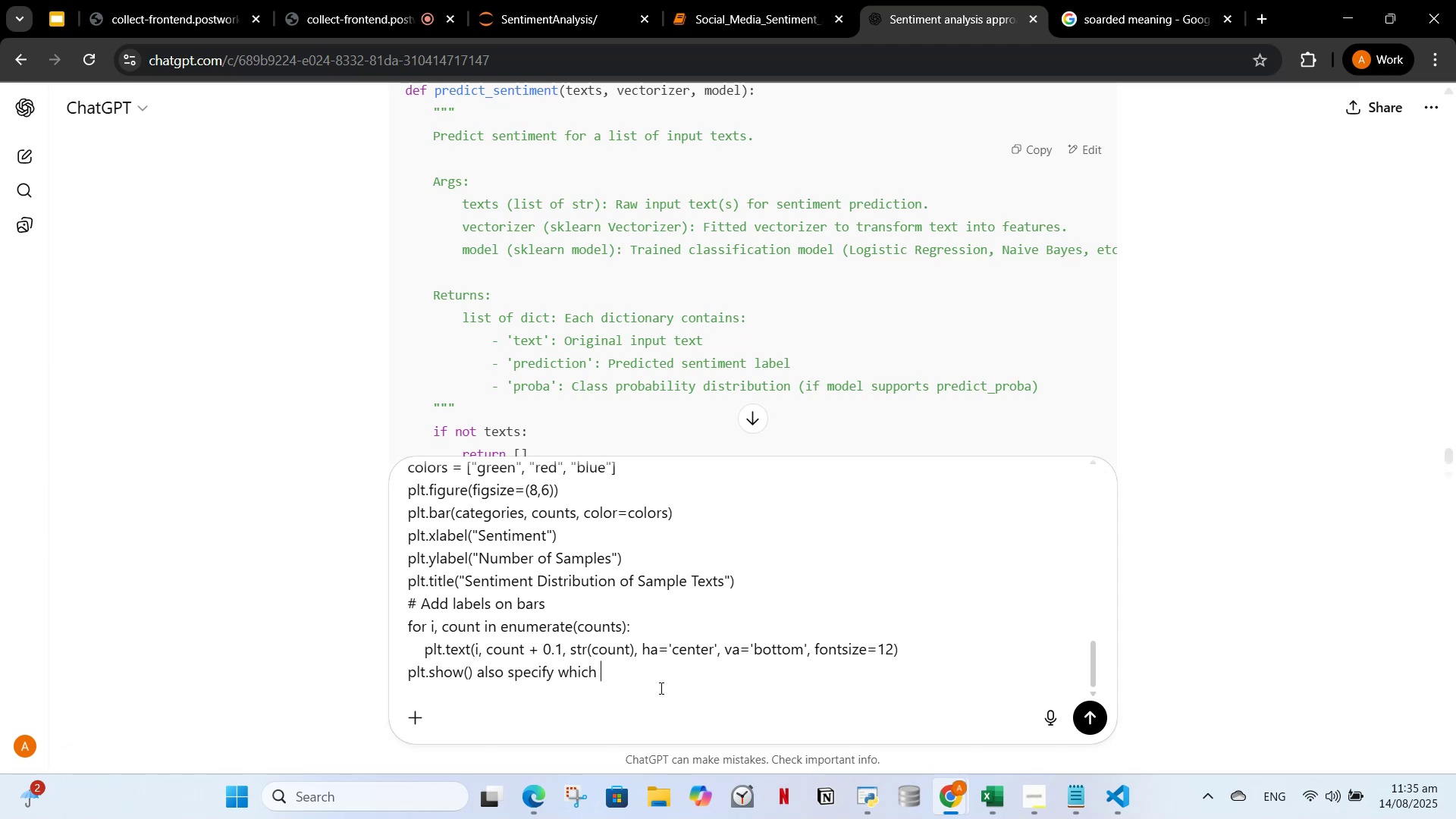 
key(Control+I)
 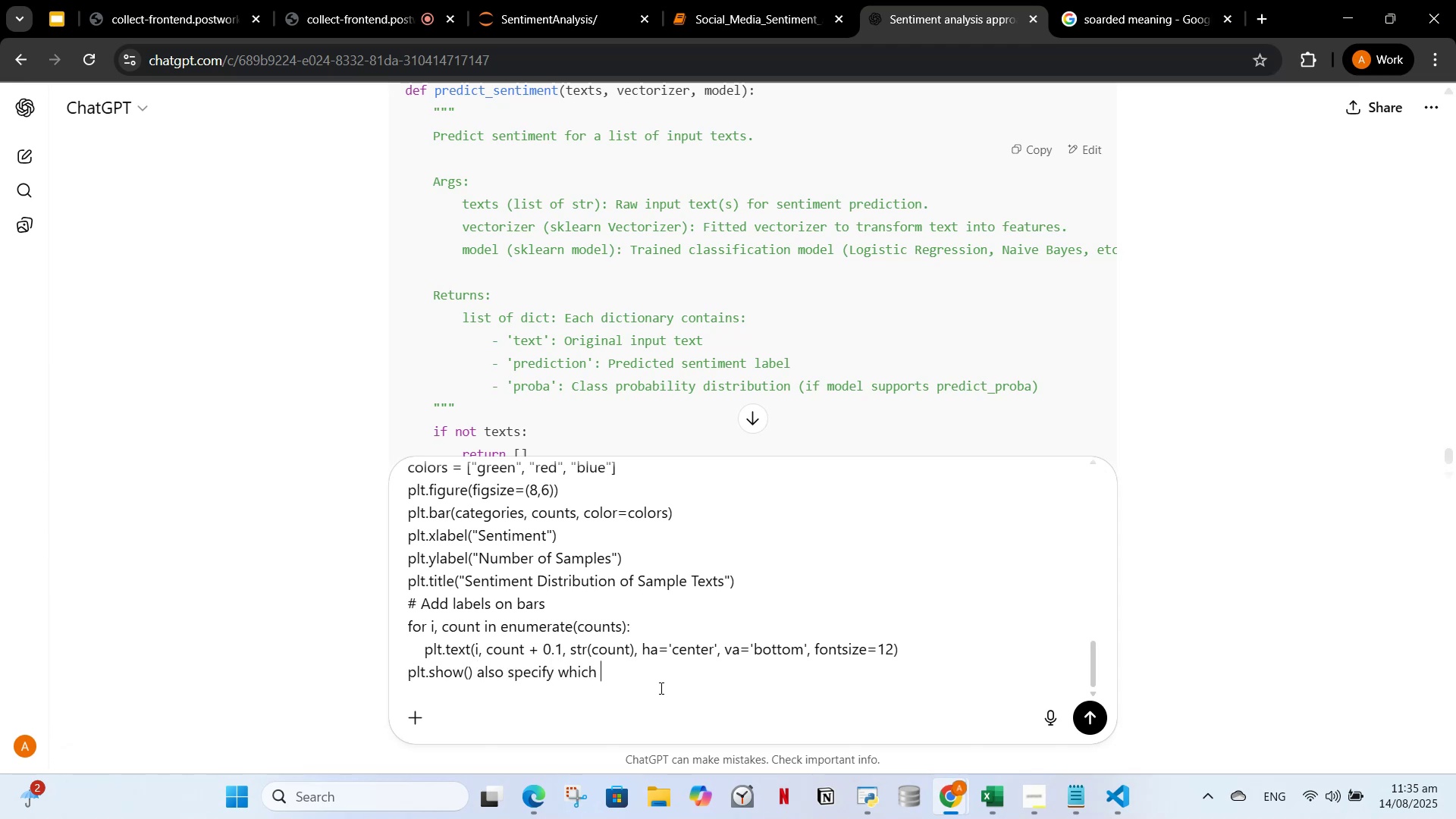 
key(Control+S)
 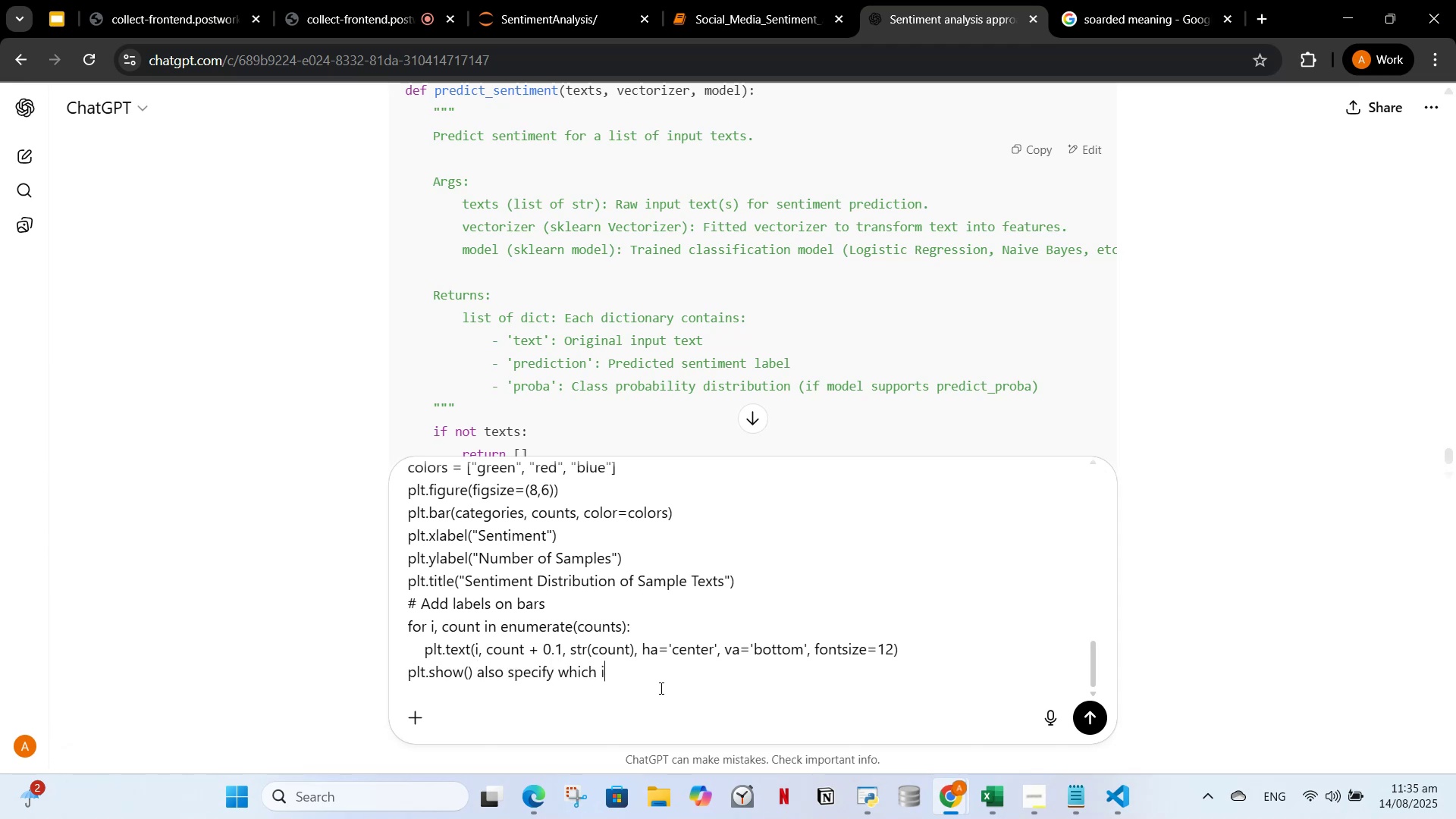 
key(Control+Space)
 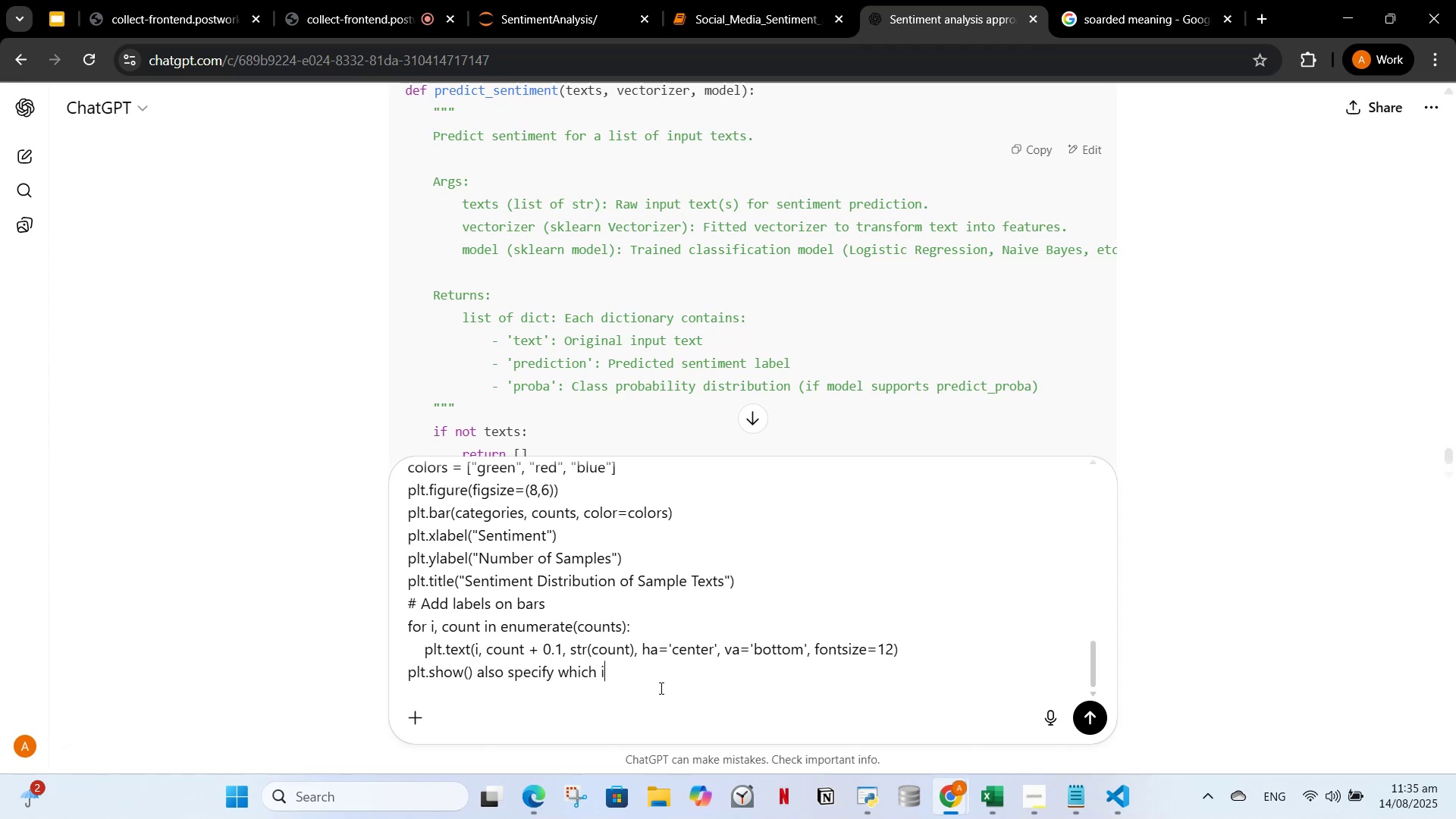 
key(Control+P)
 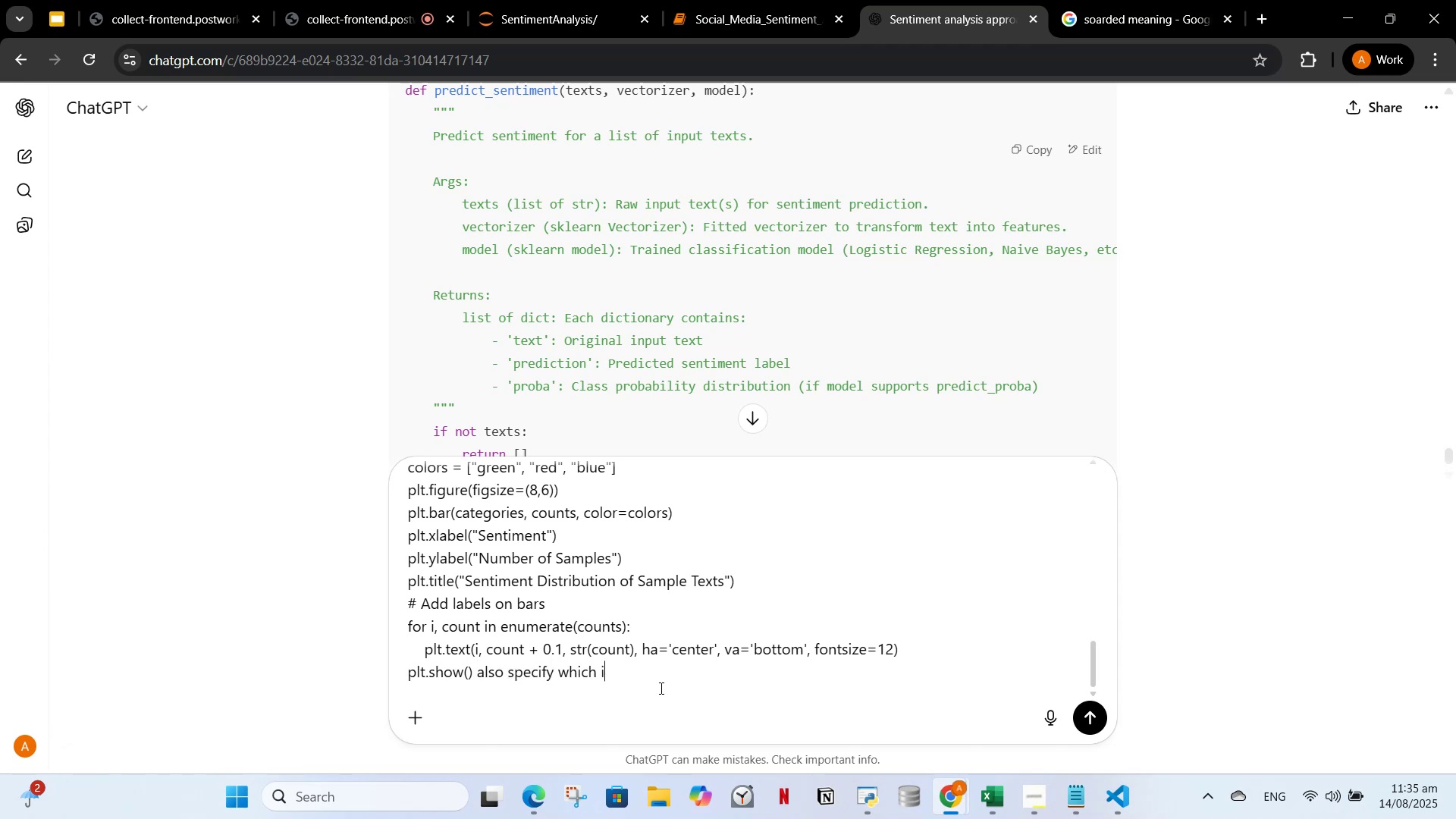 
key(Control+O)
 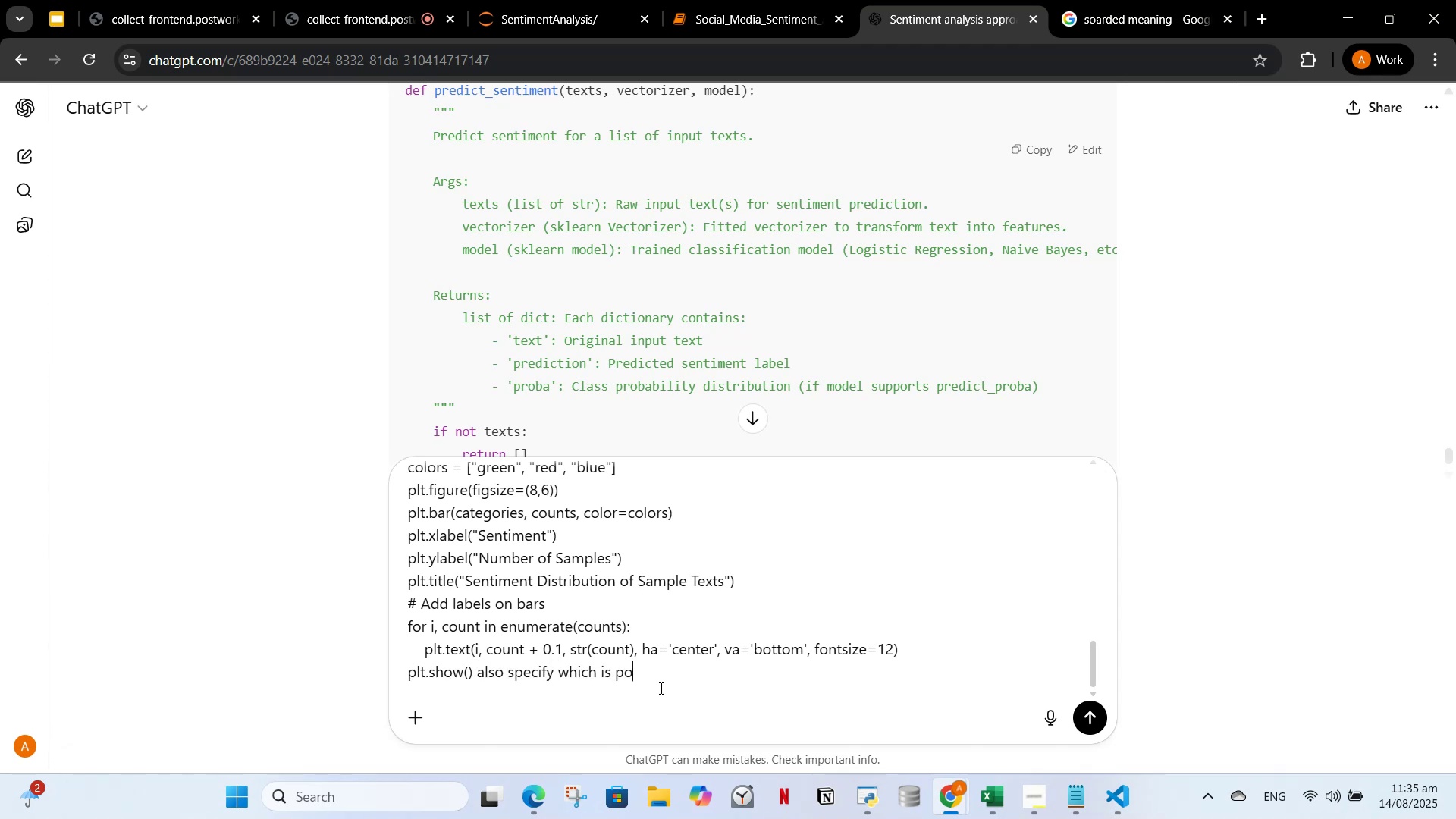 
key(Control+S)
 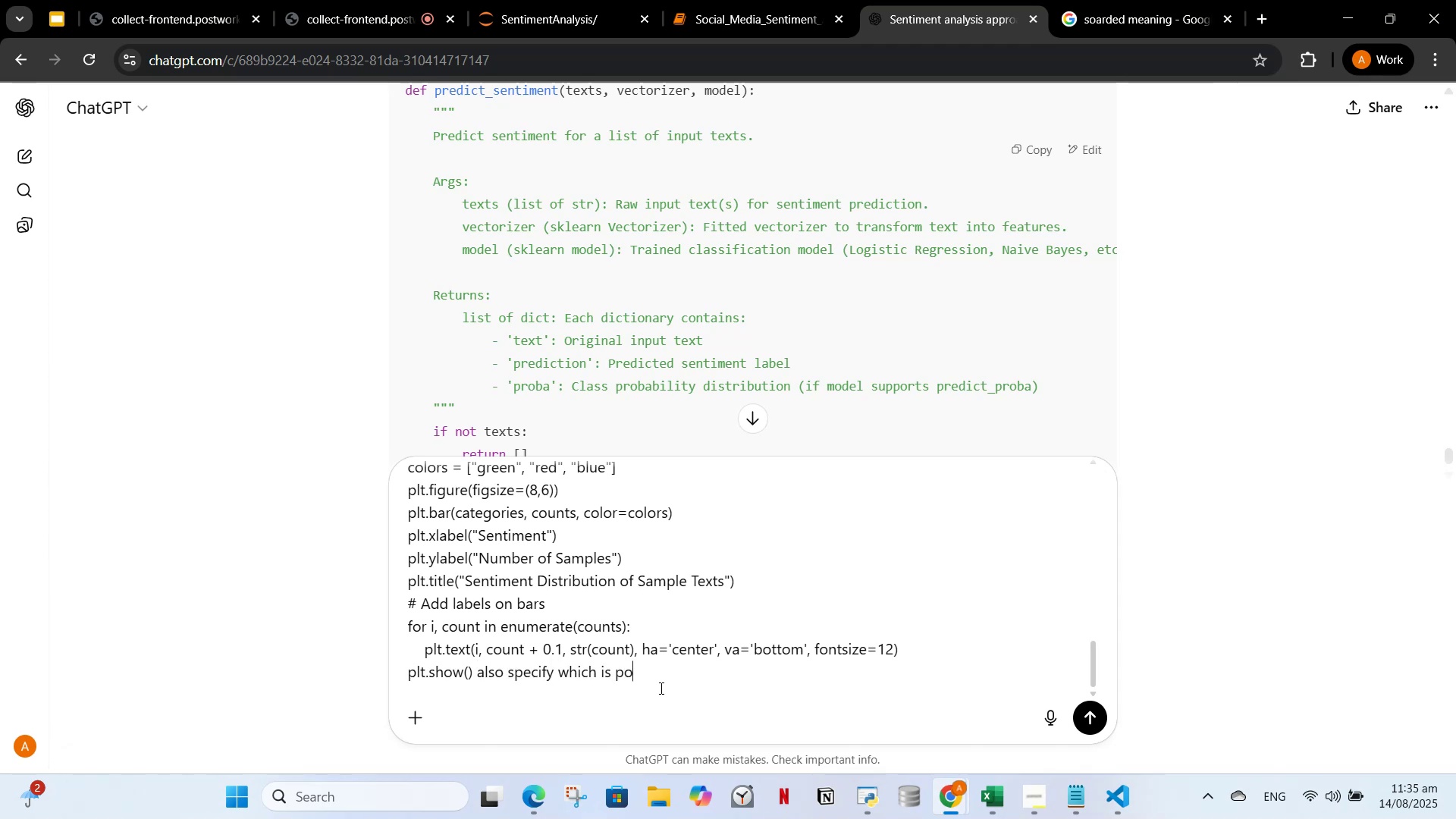 
key(Control+I)
 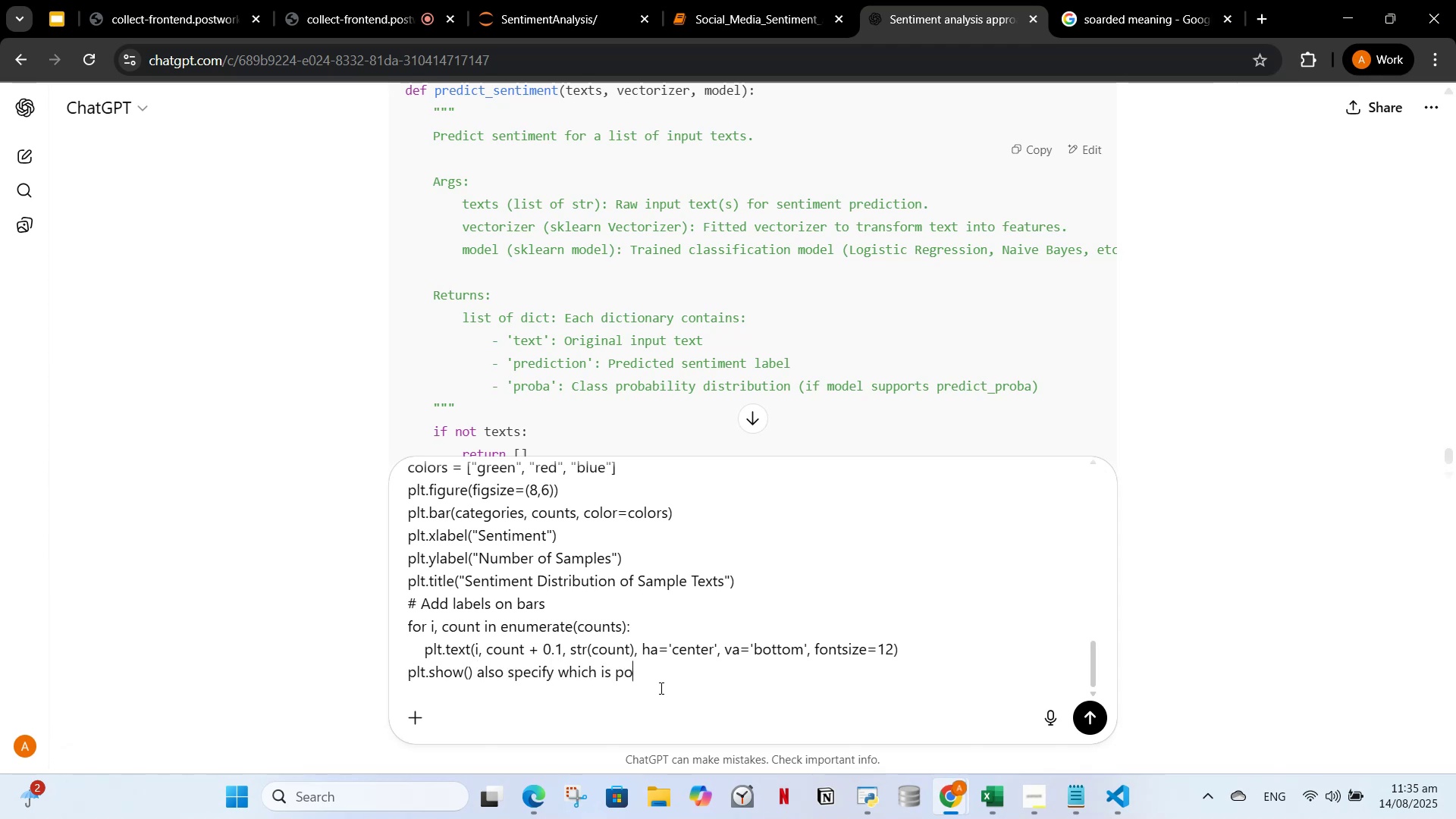 
key(Control+T)
 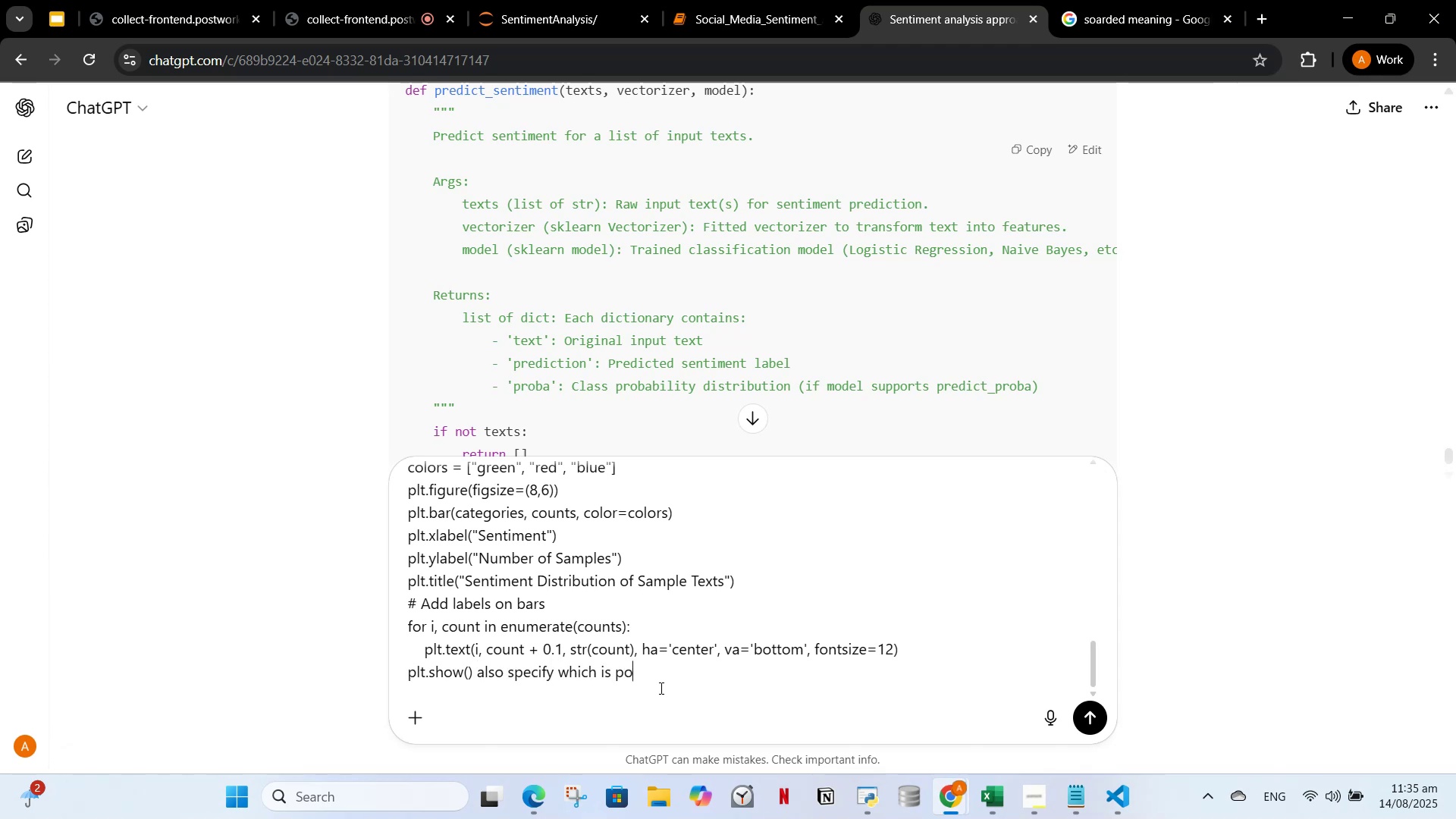 
key(Control+I)
 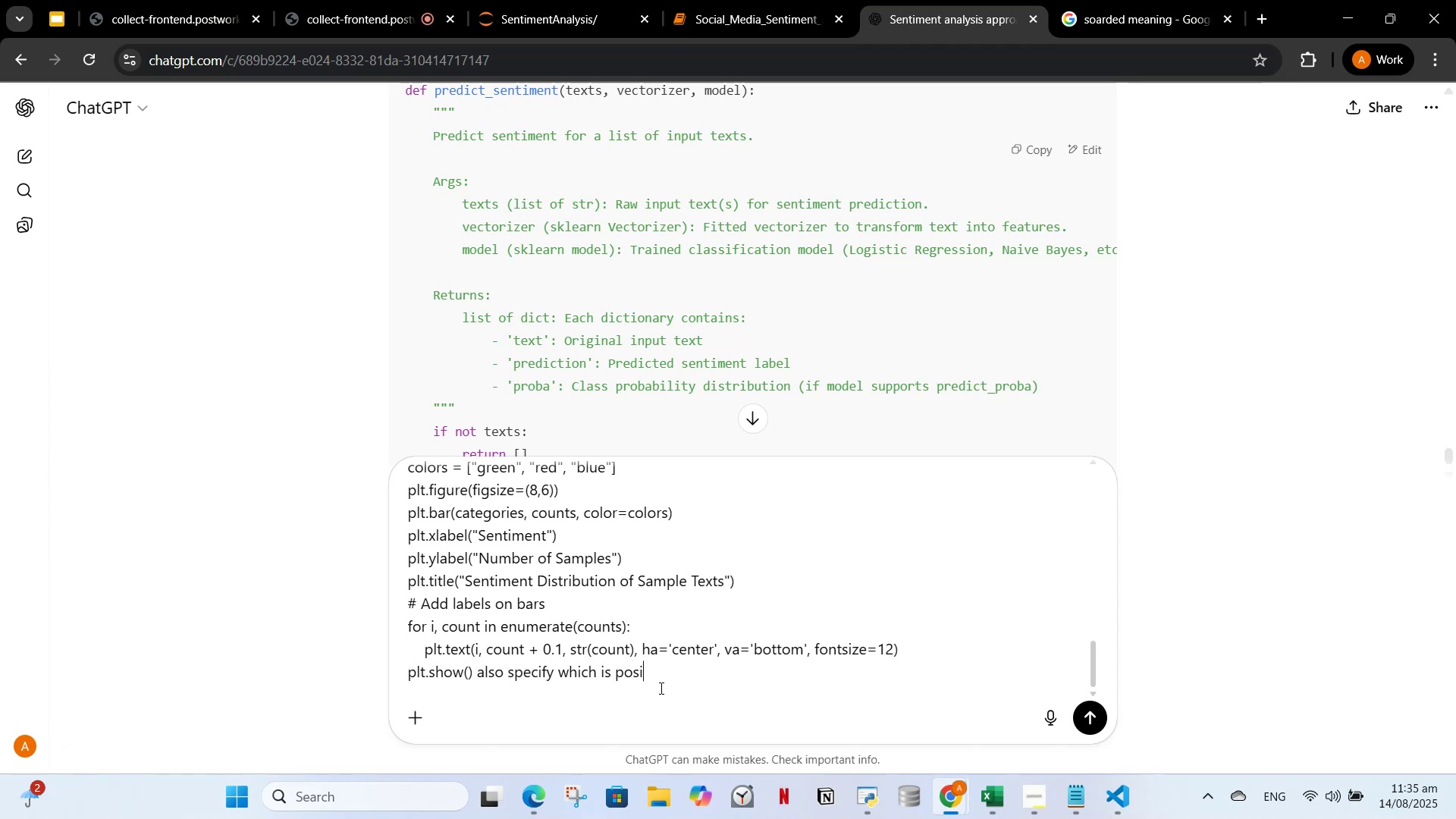 
key(Control+V)
 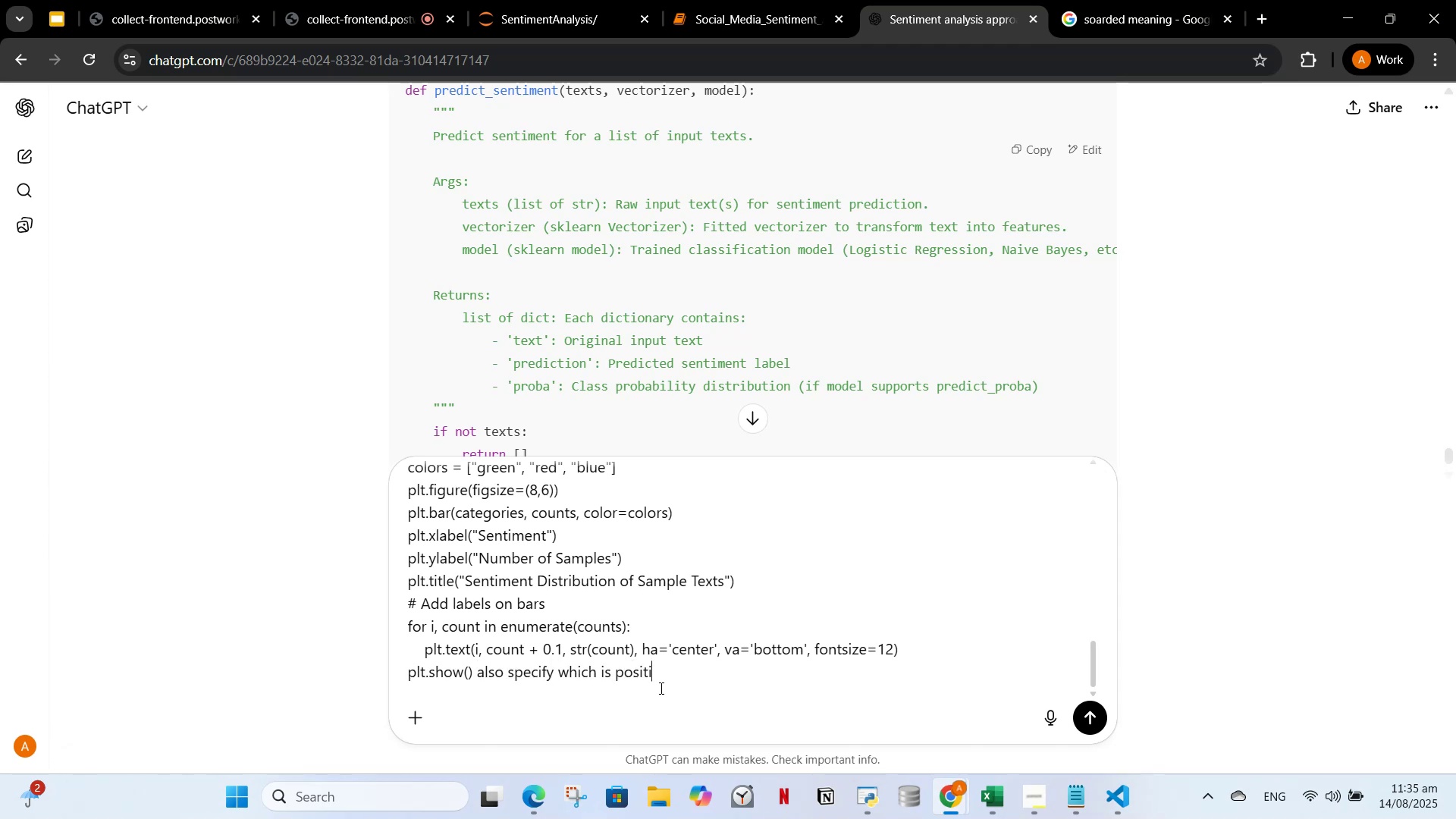 
key(Control+E)
 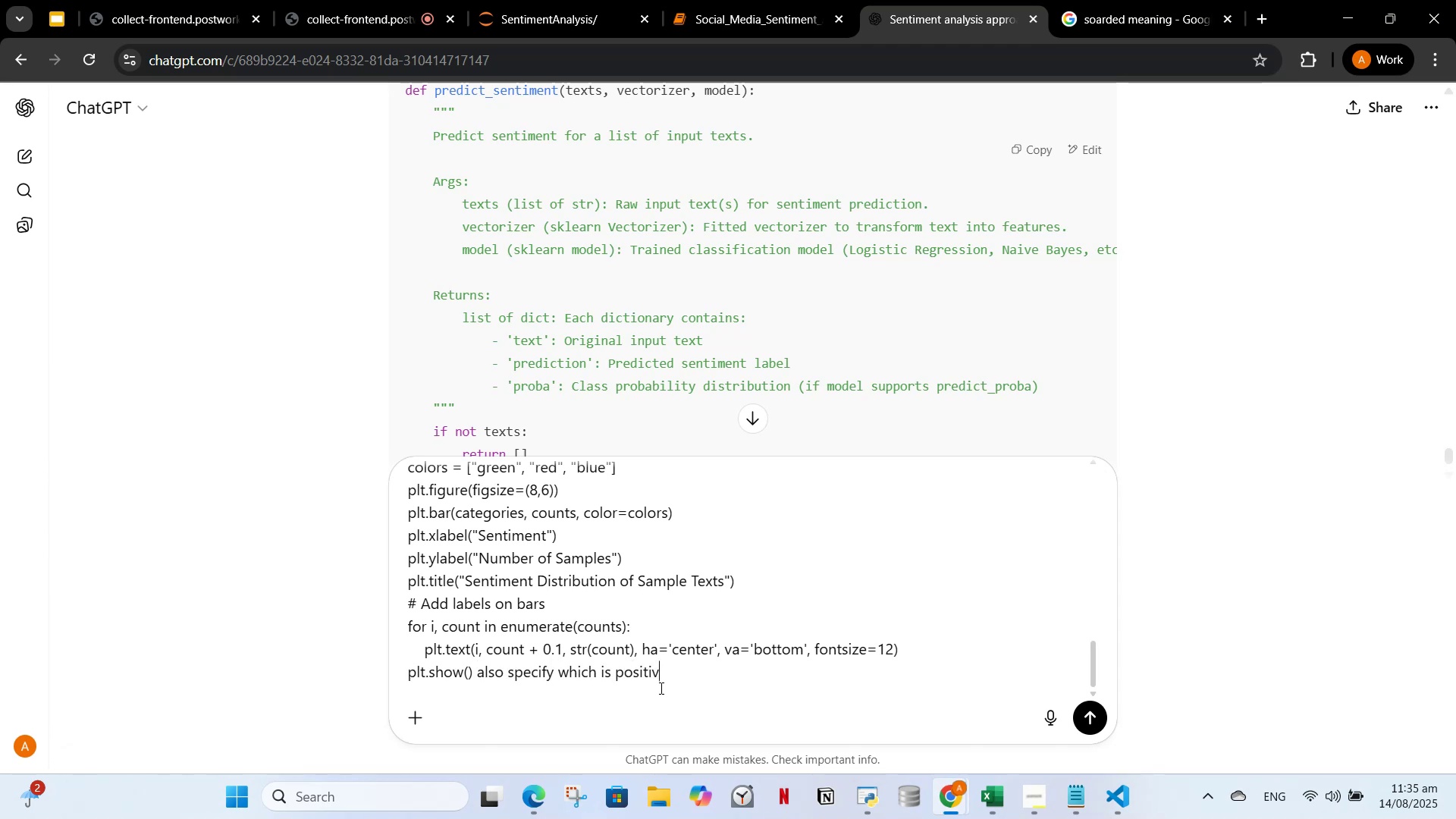 
key(Control+Space)
 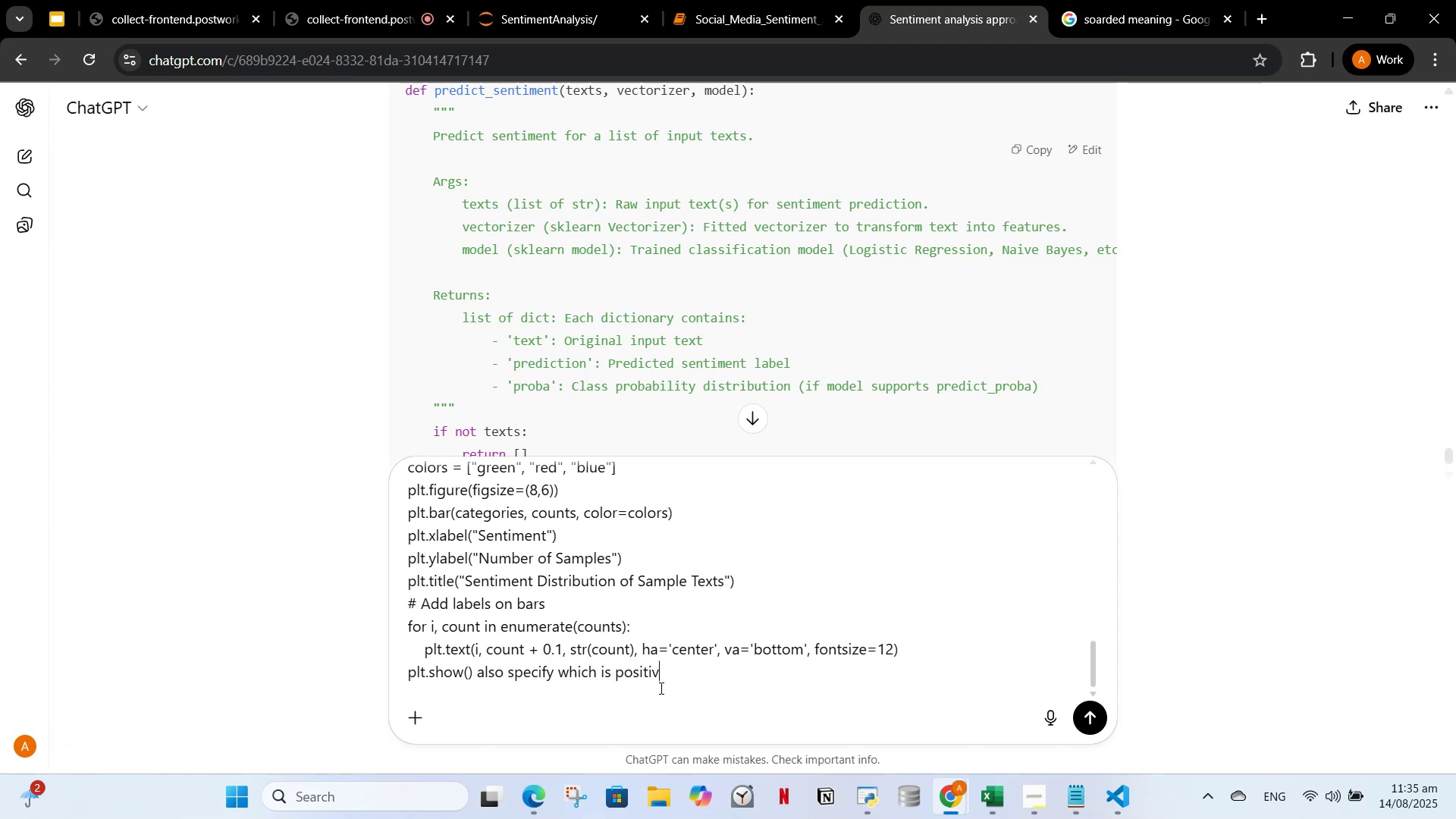 
key(Control+N)
 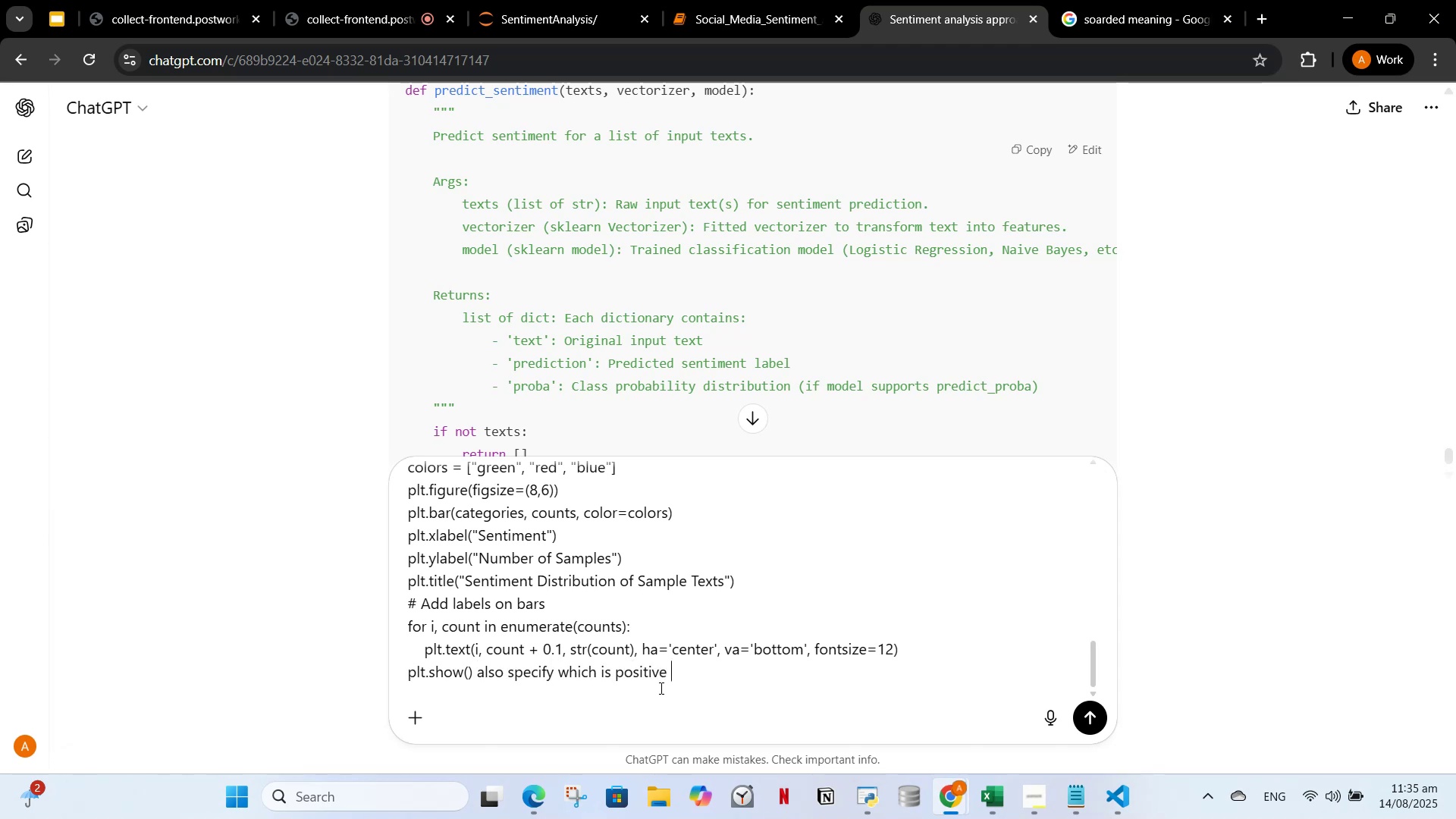 
key(Control+E)
 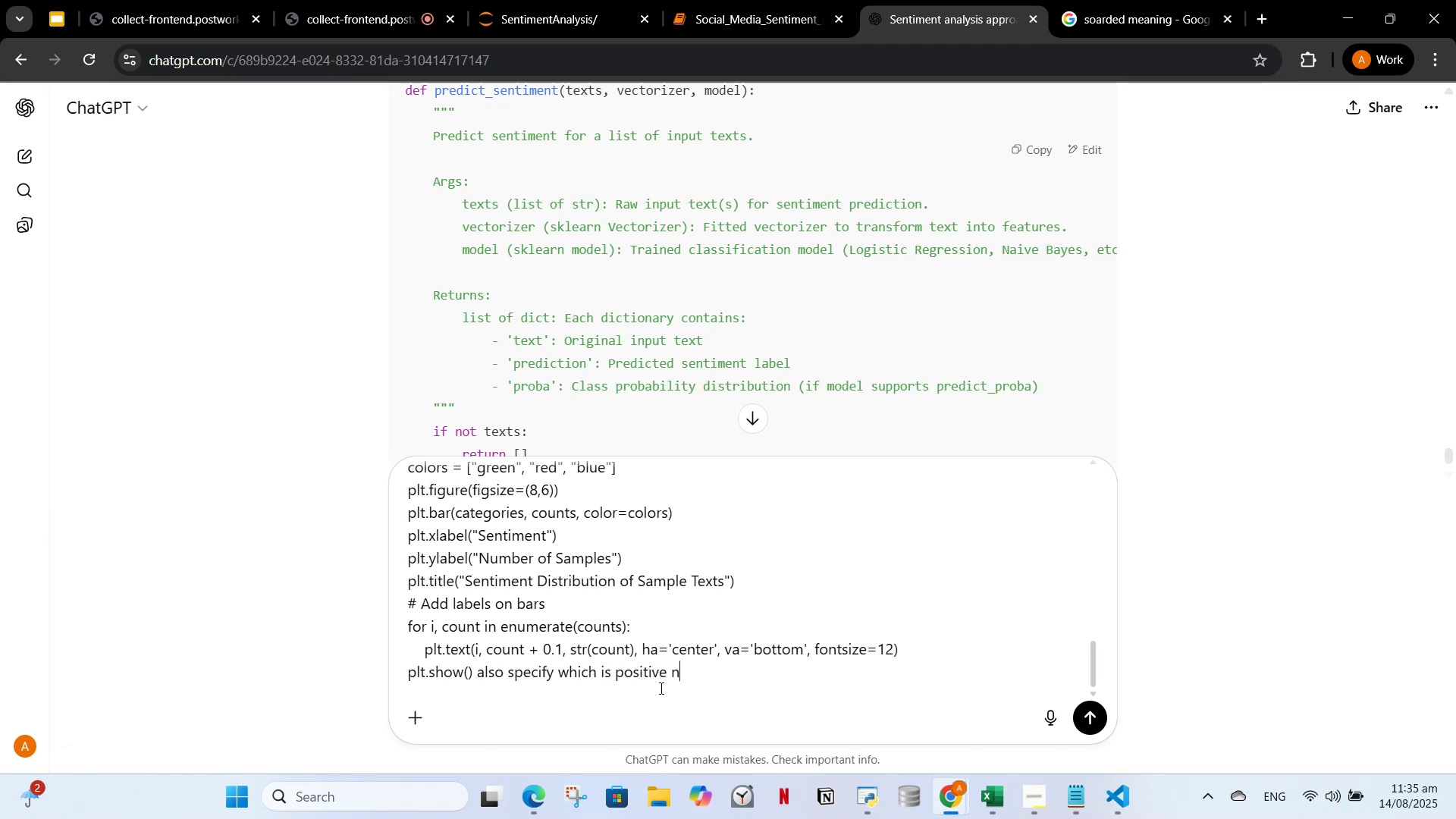 
key(Control+G)
 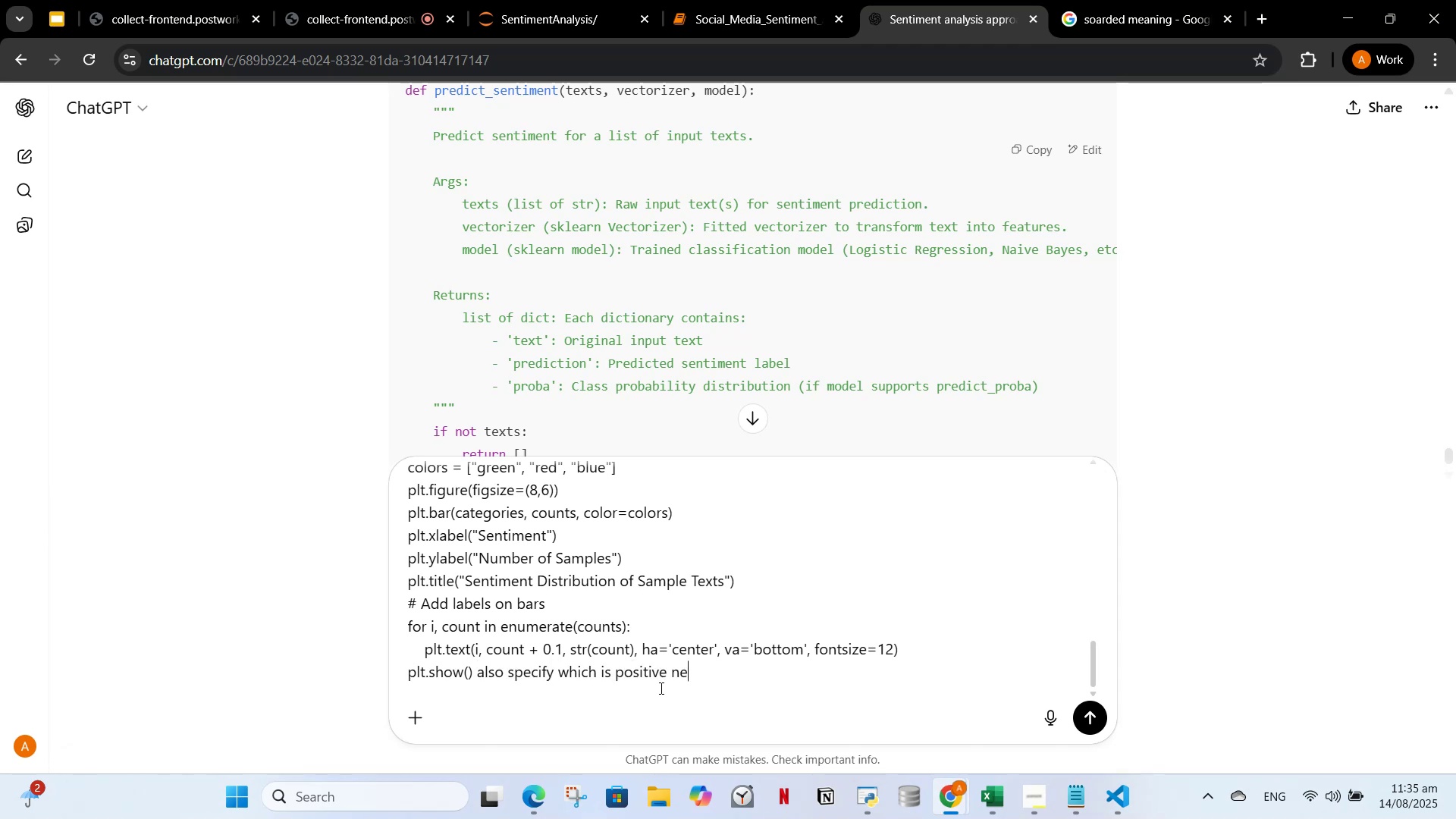 
key(Control+A)
 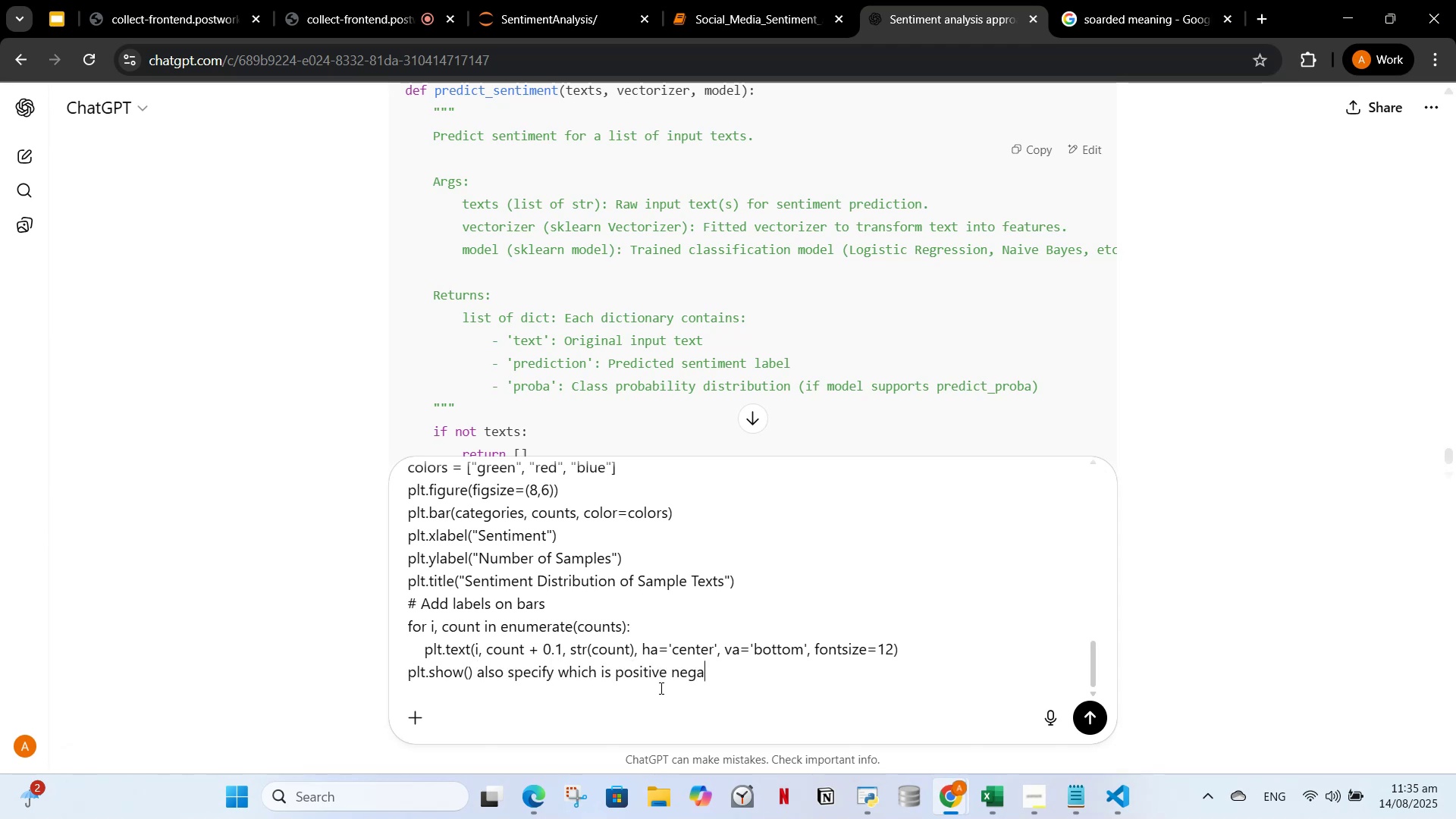 
key(Control+T)
 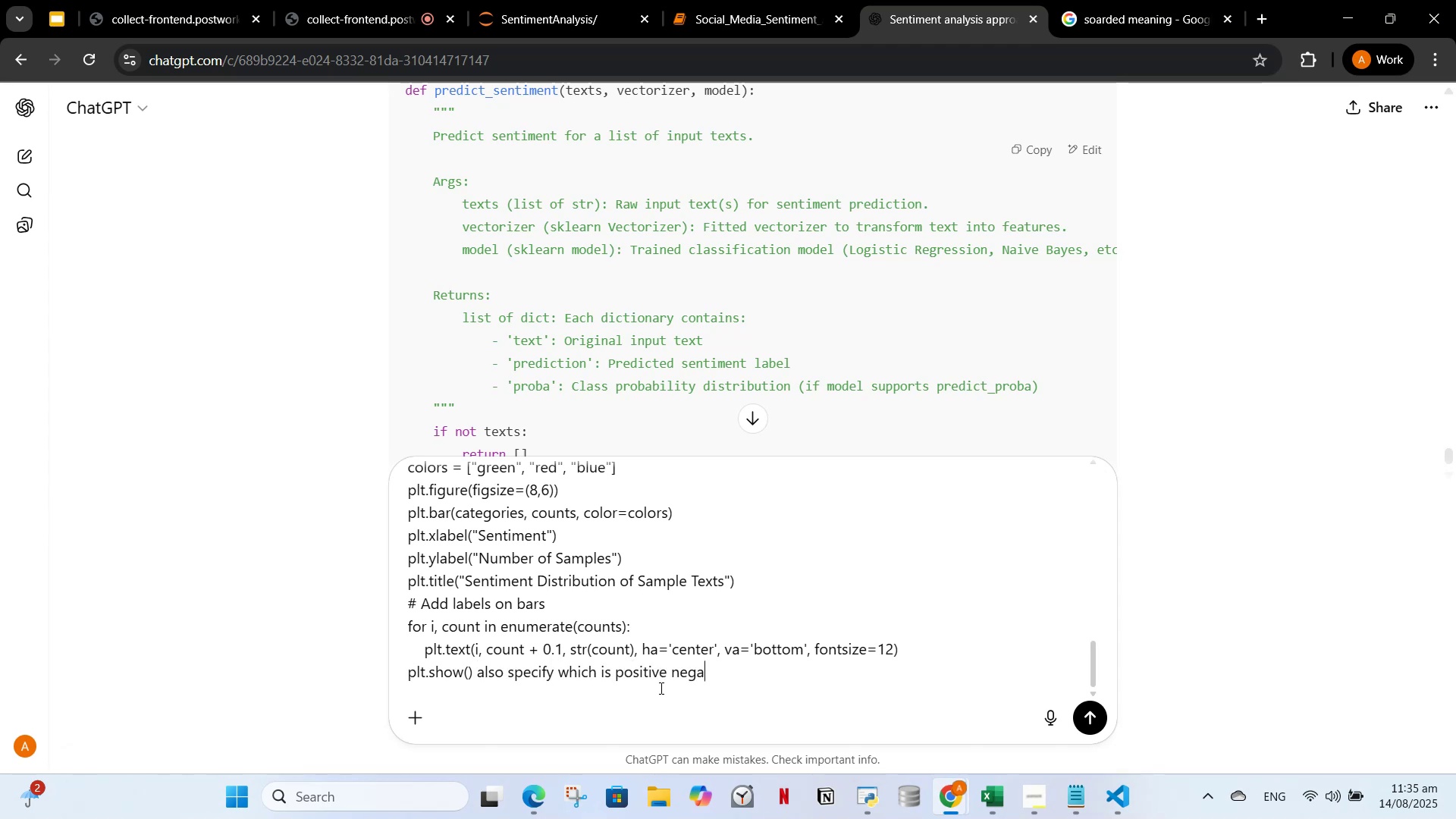 
key(Control+I)
 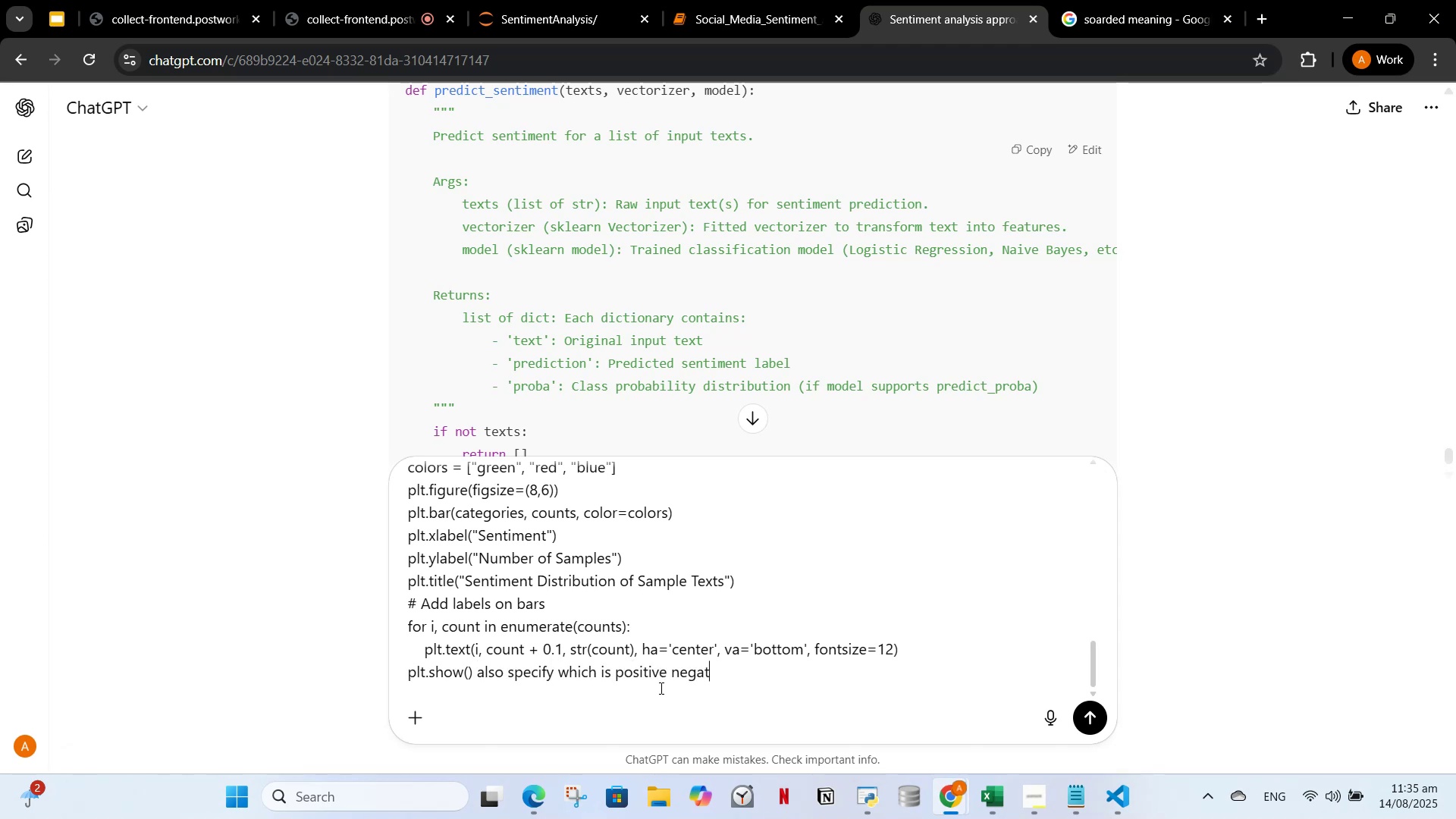 
key(Control+V)
 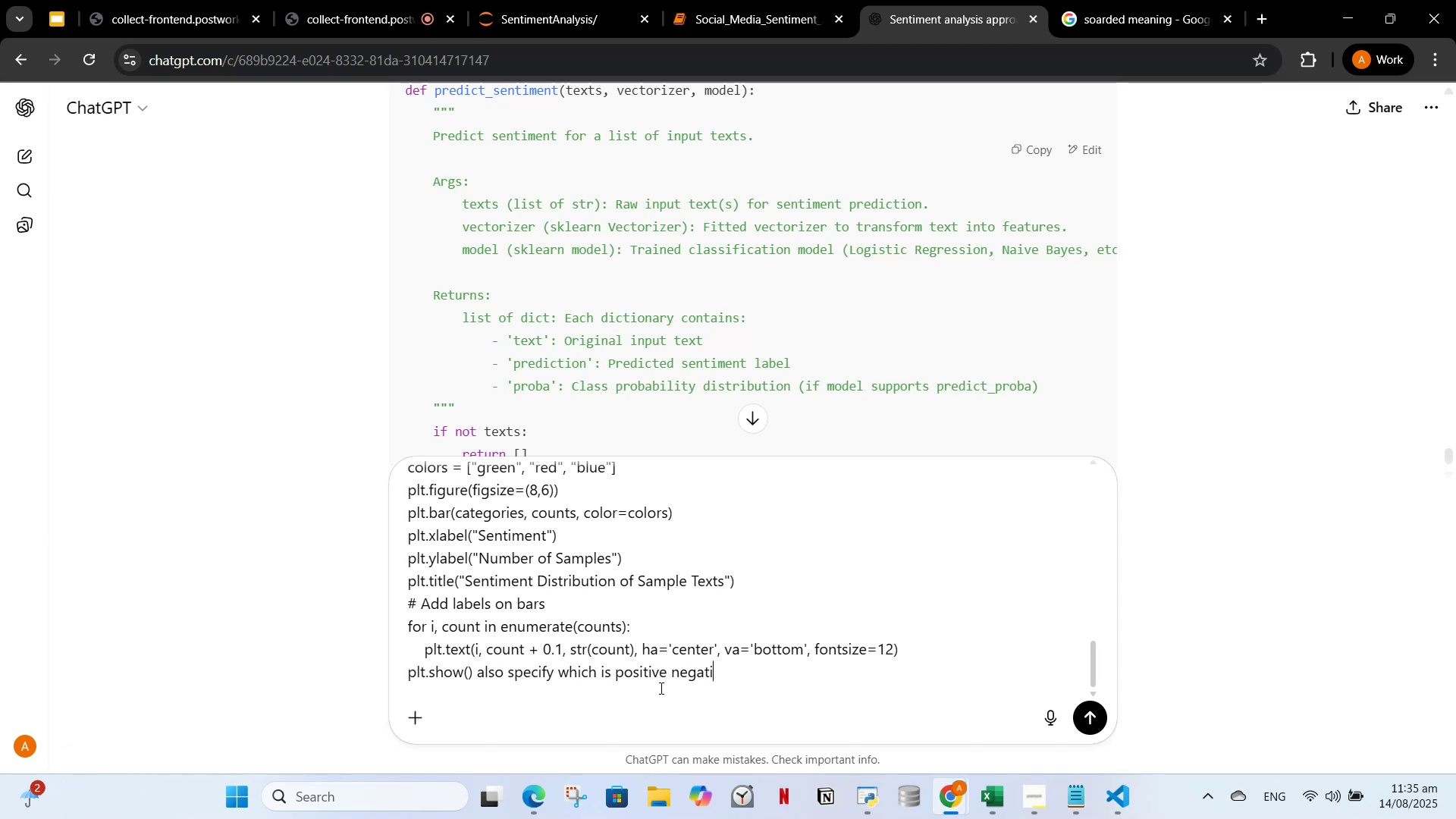 
key(Control+E)
 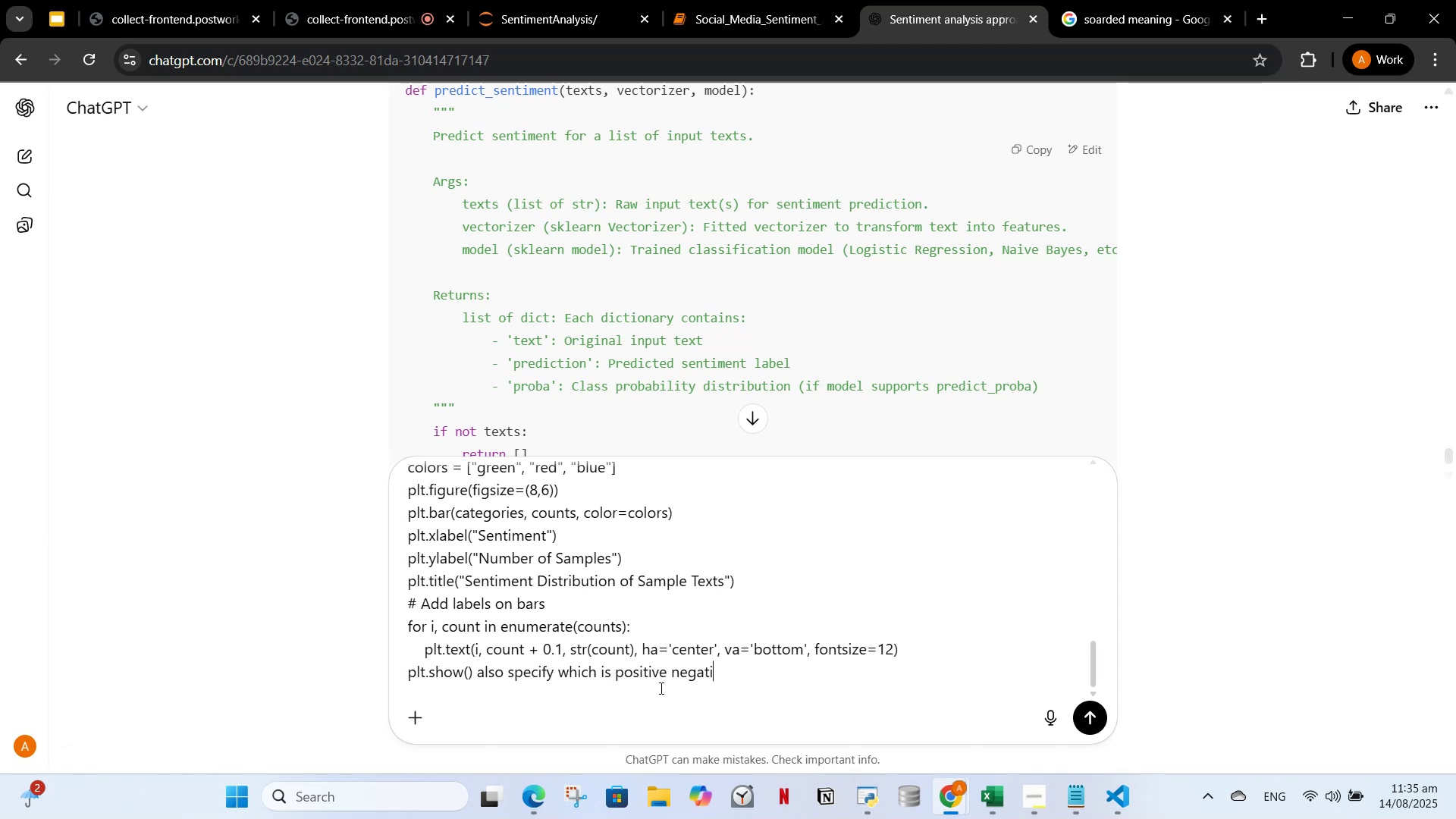 
key(Control+Space)
 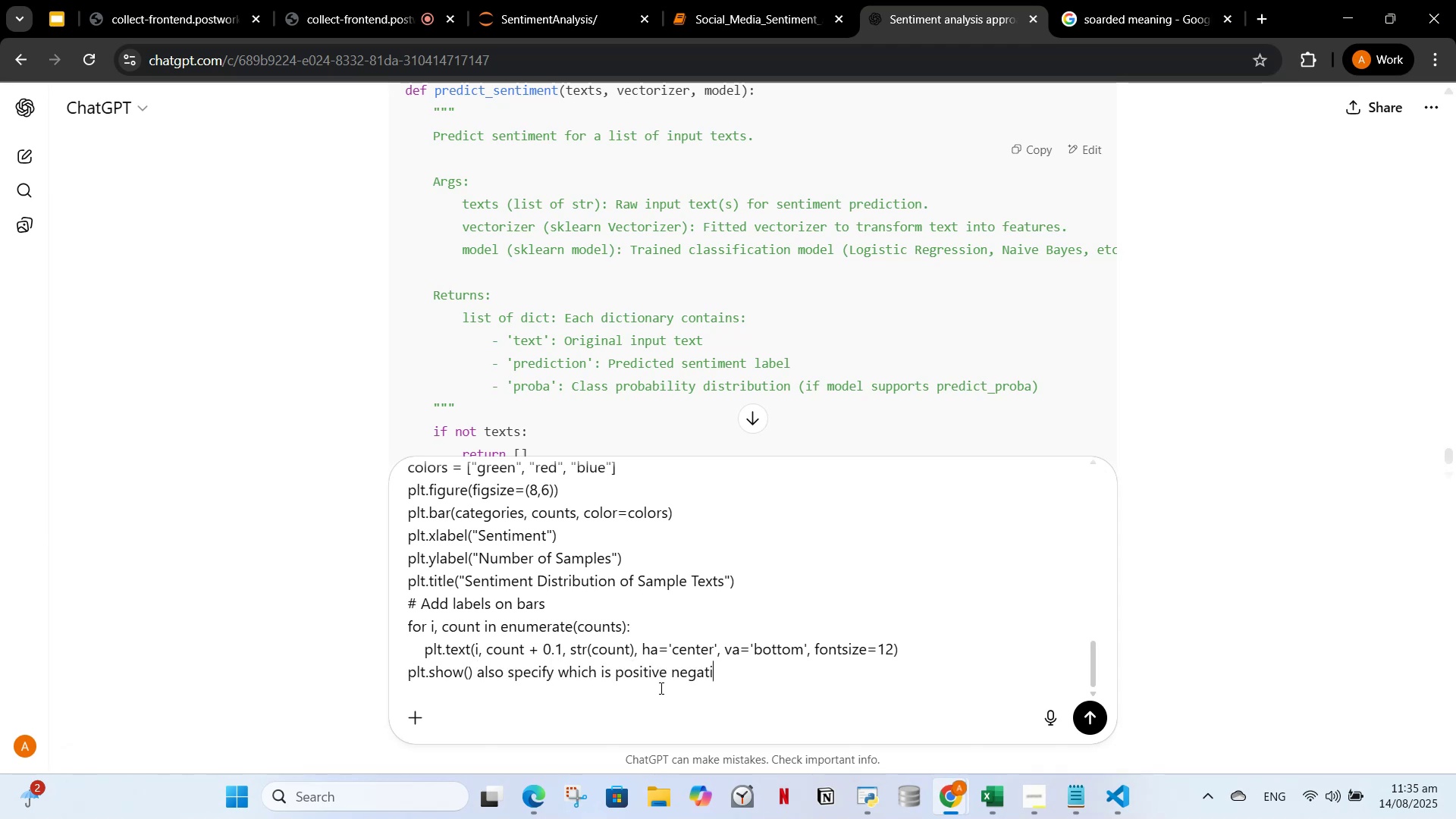 
key(Control+A)
 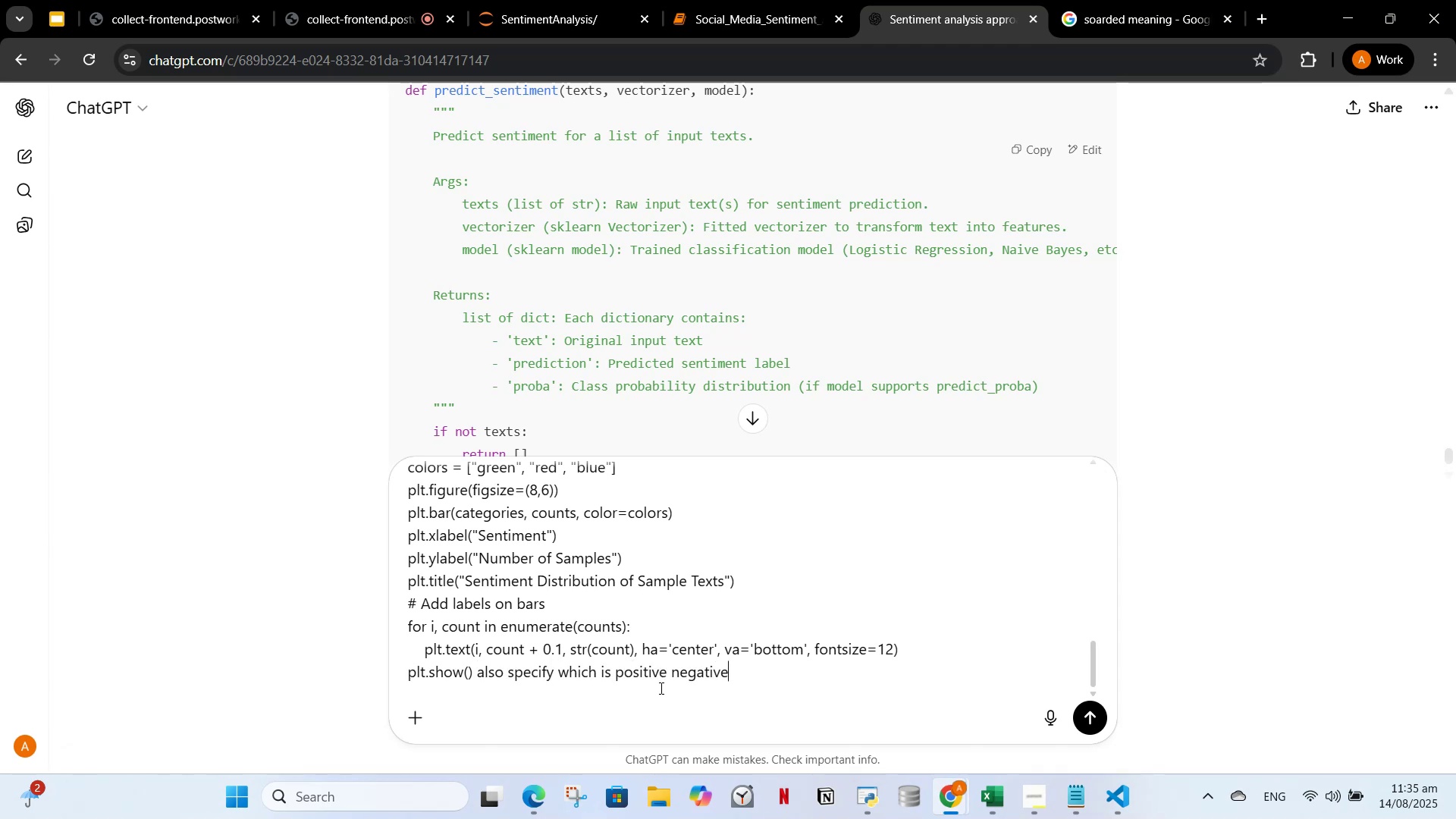 
key(Control+N)
 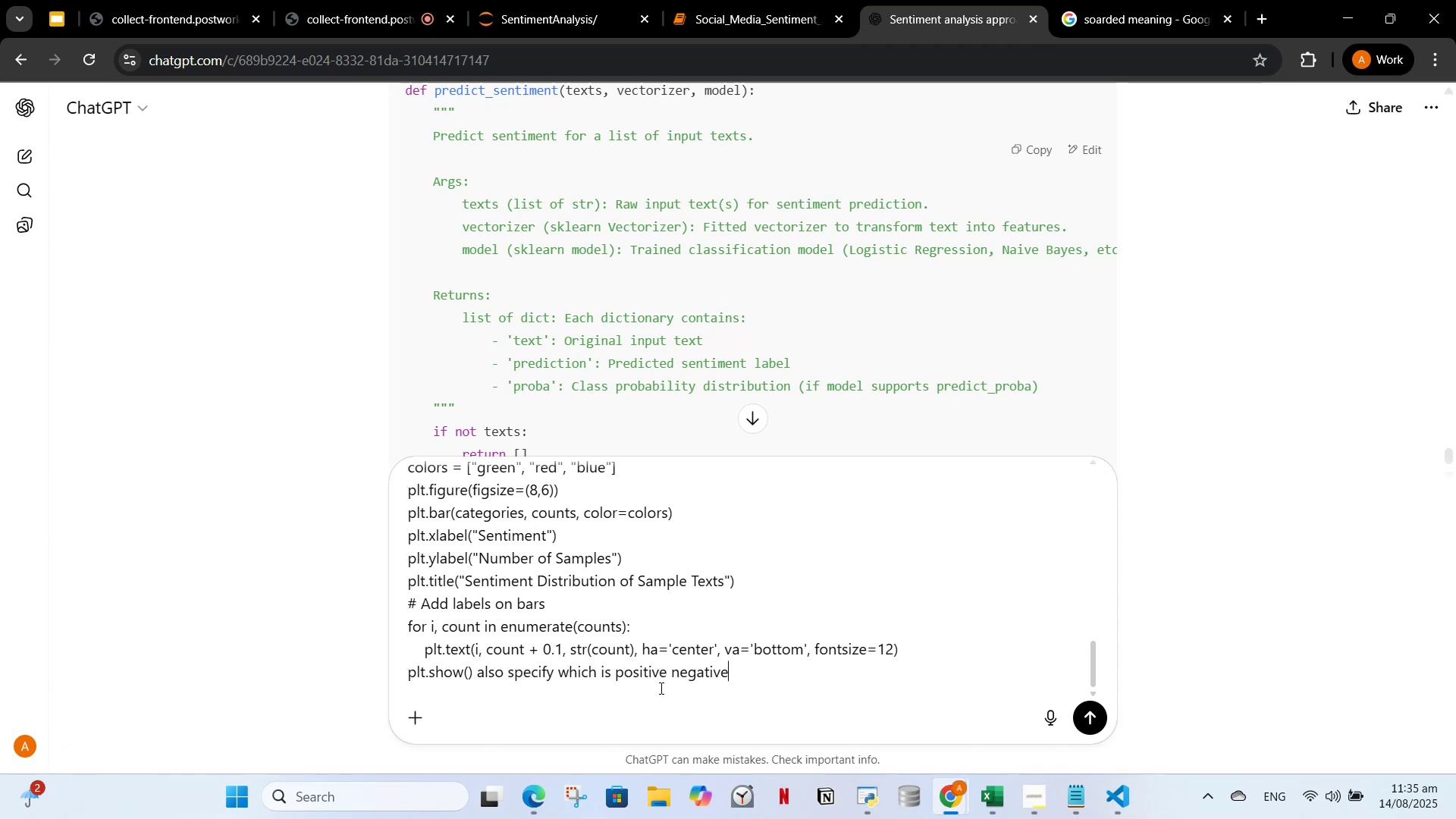 
key(Control+D)
 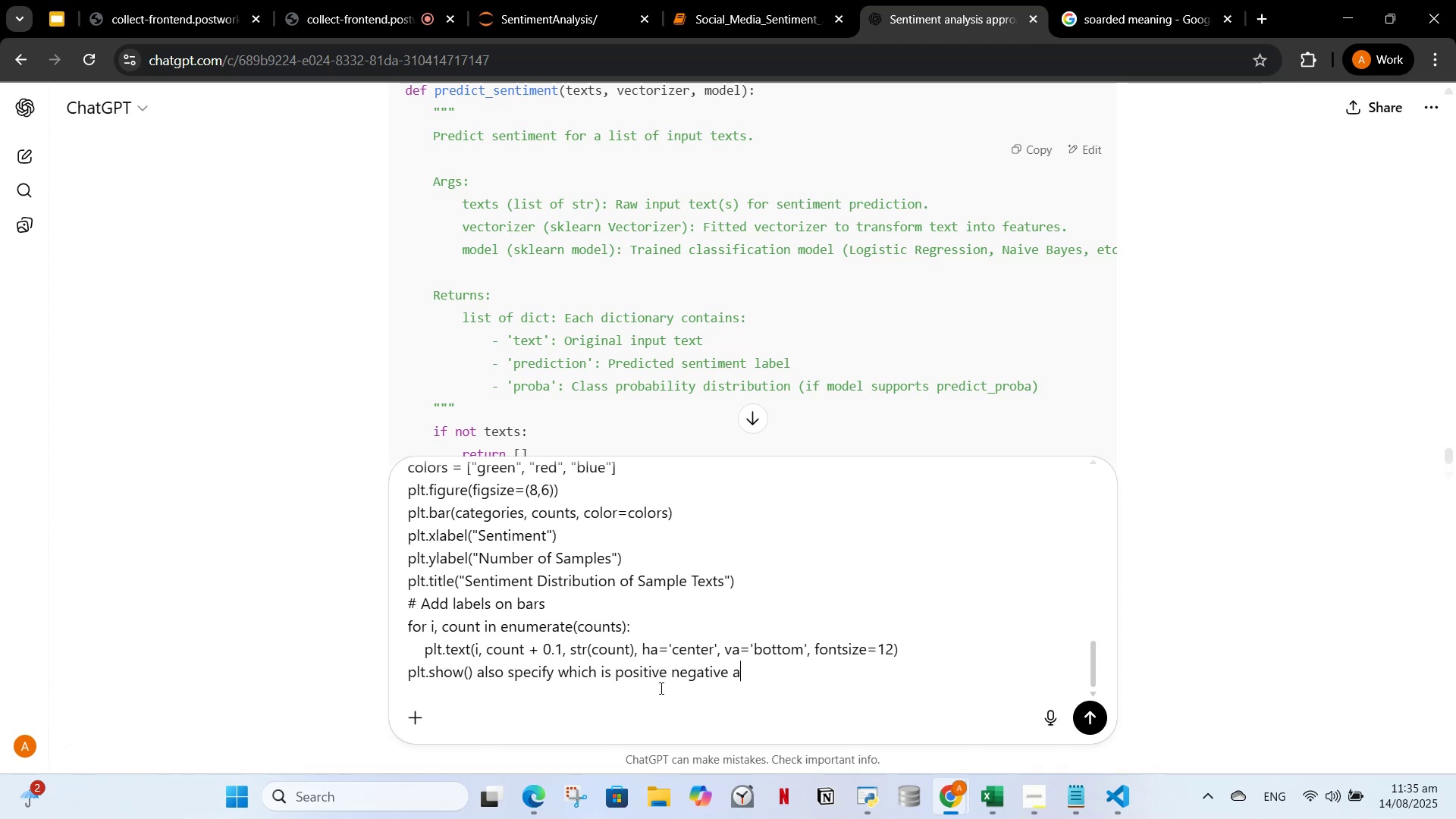 
key(Control+Space)
 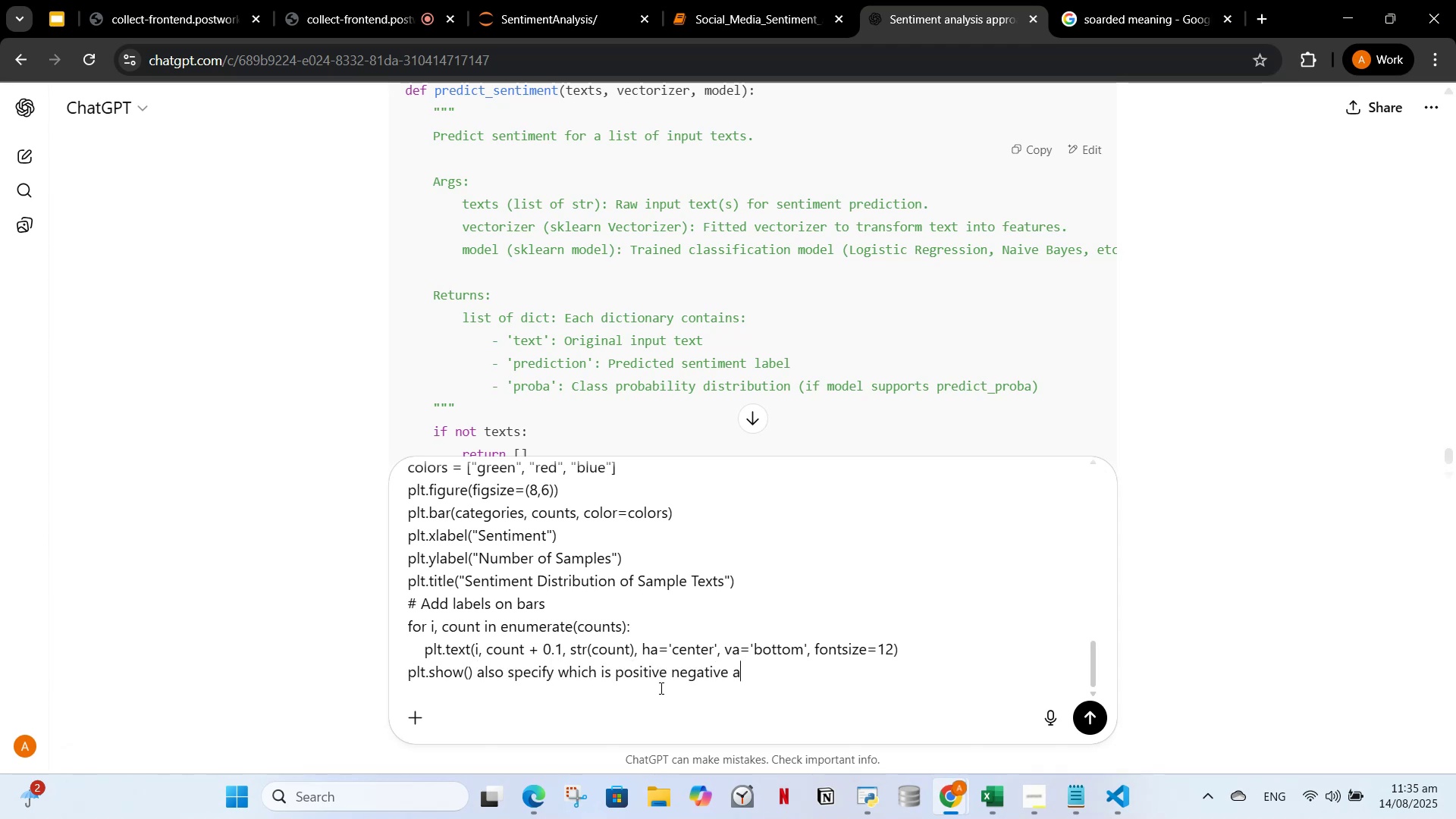 
key(Control+N)
 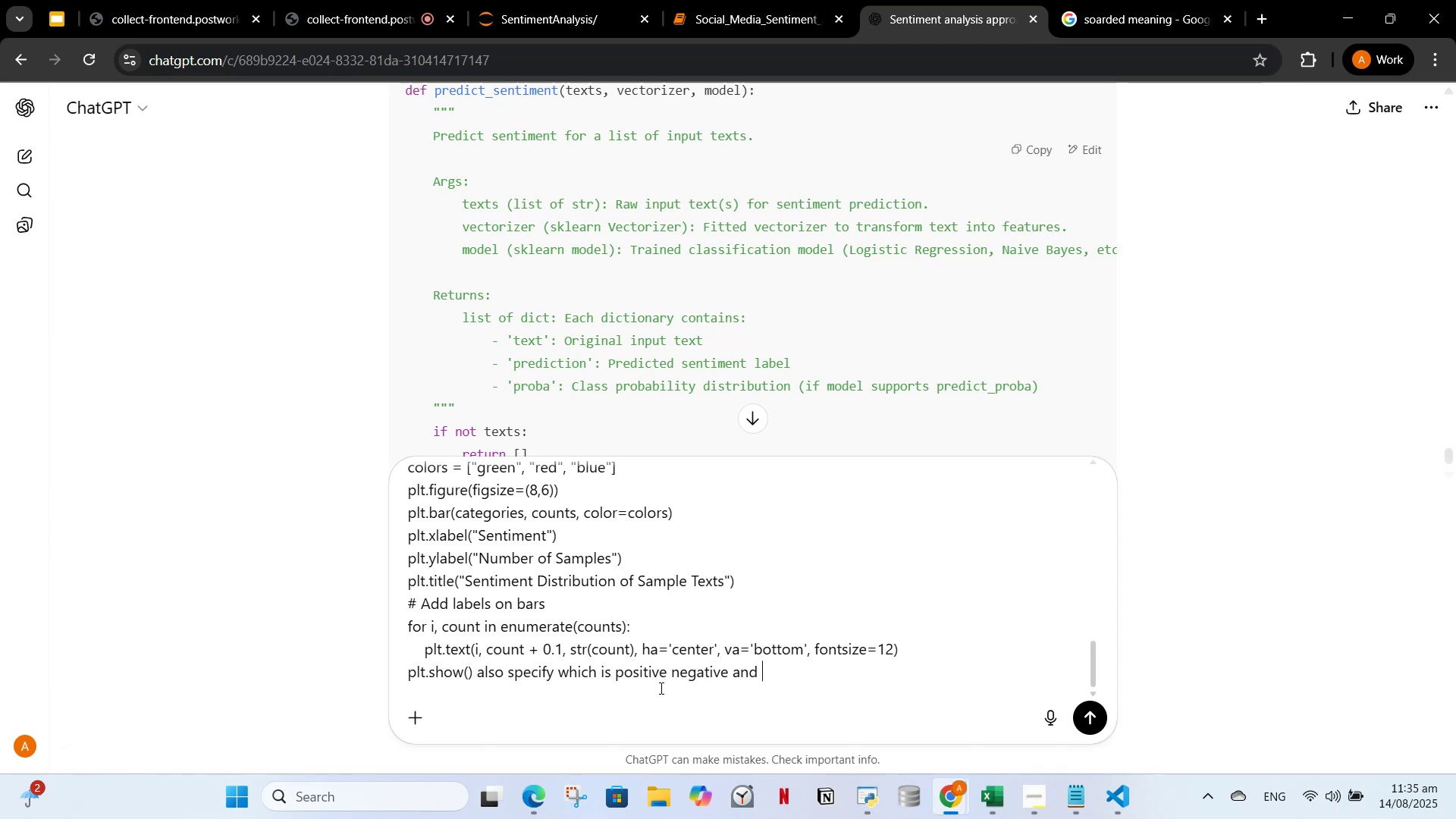 
key(Control+E)
 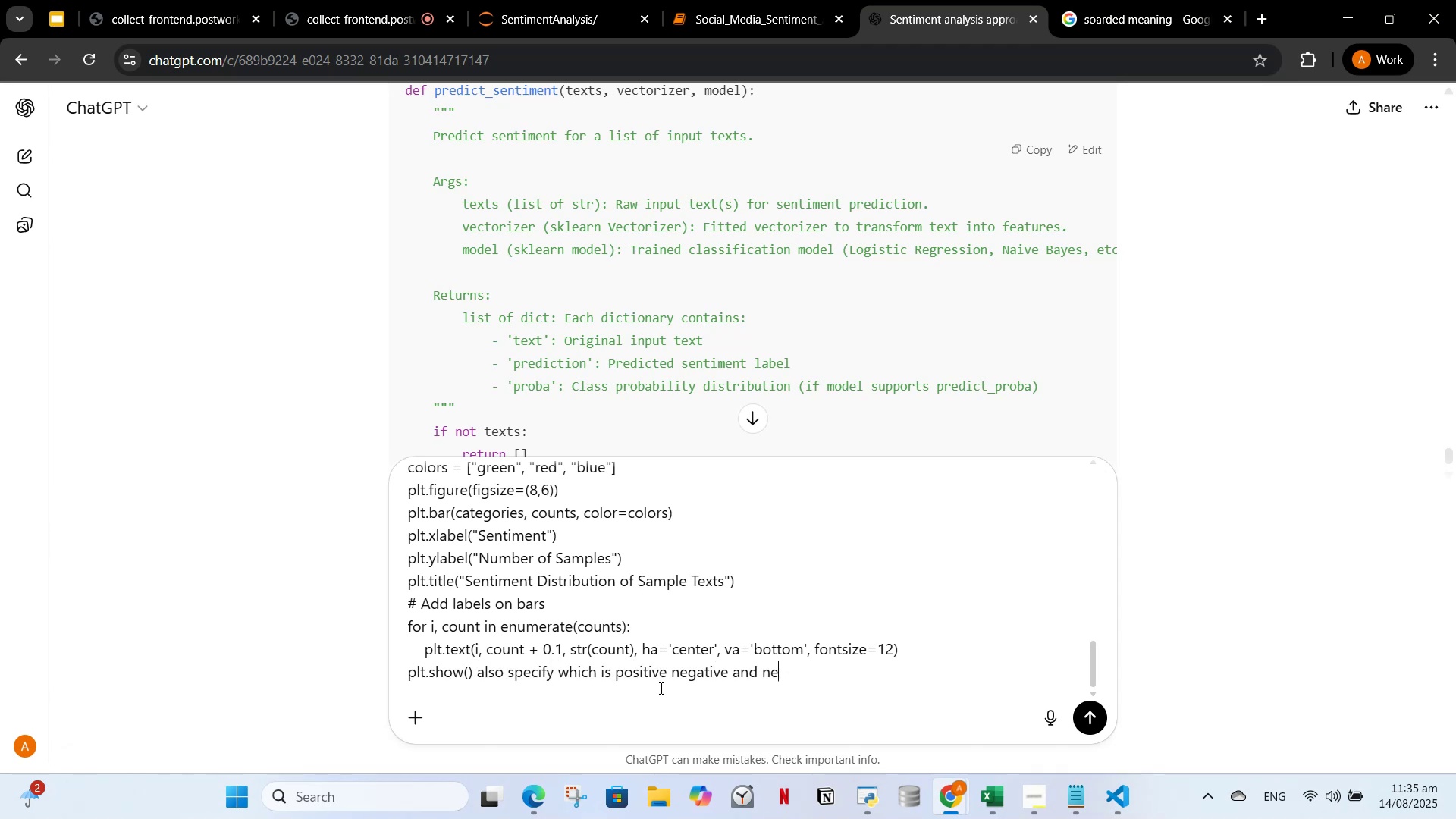 
key(Control+U)
 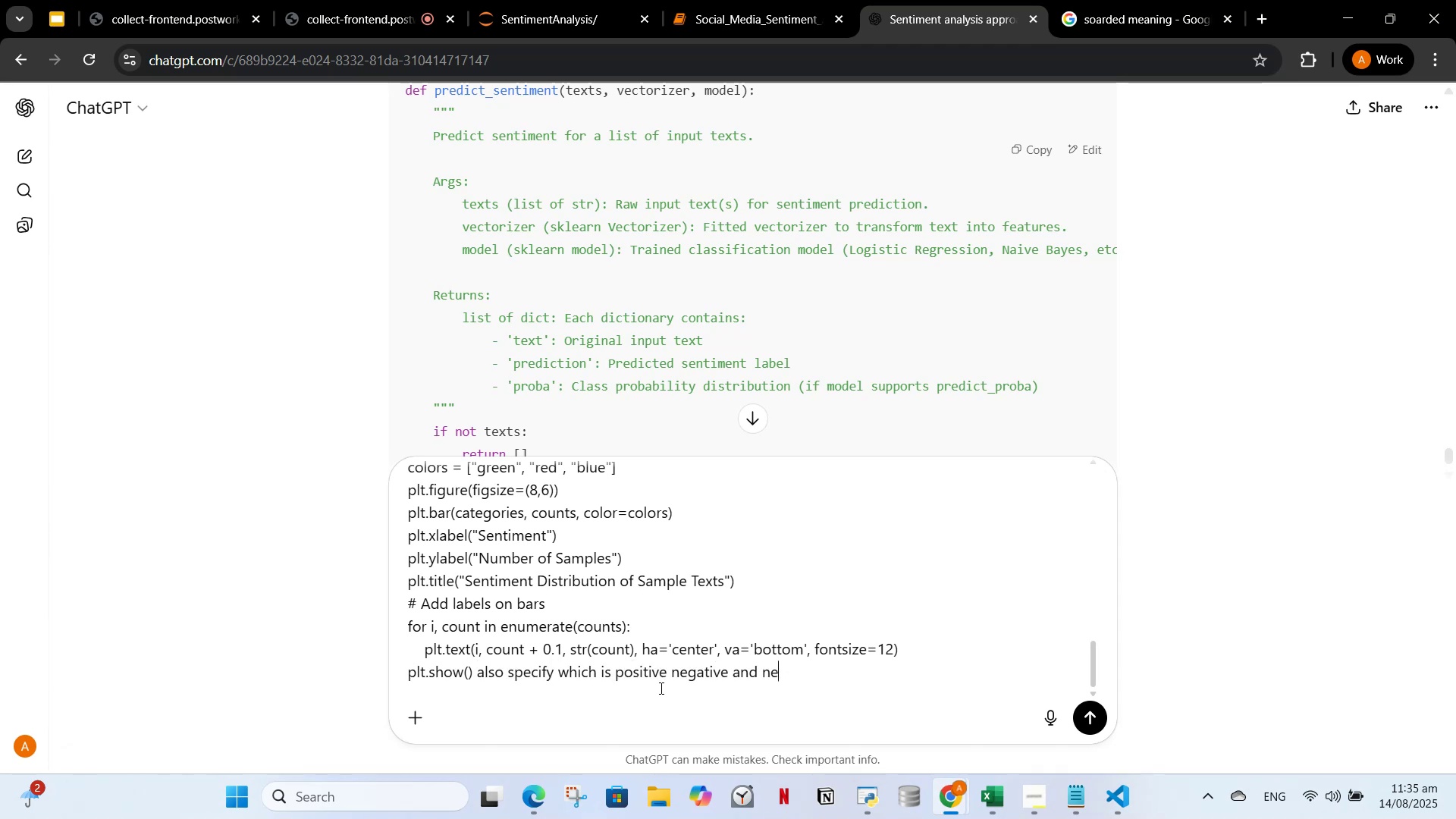 
key(Control+T)
 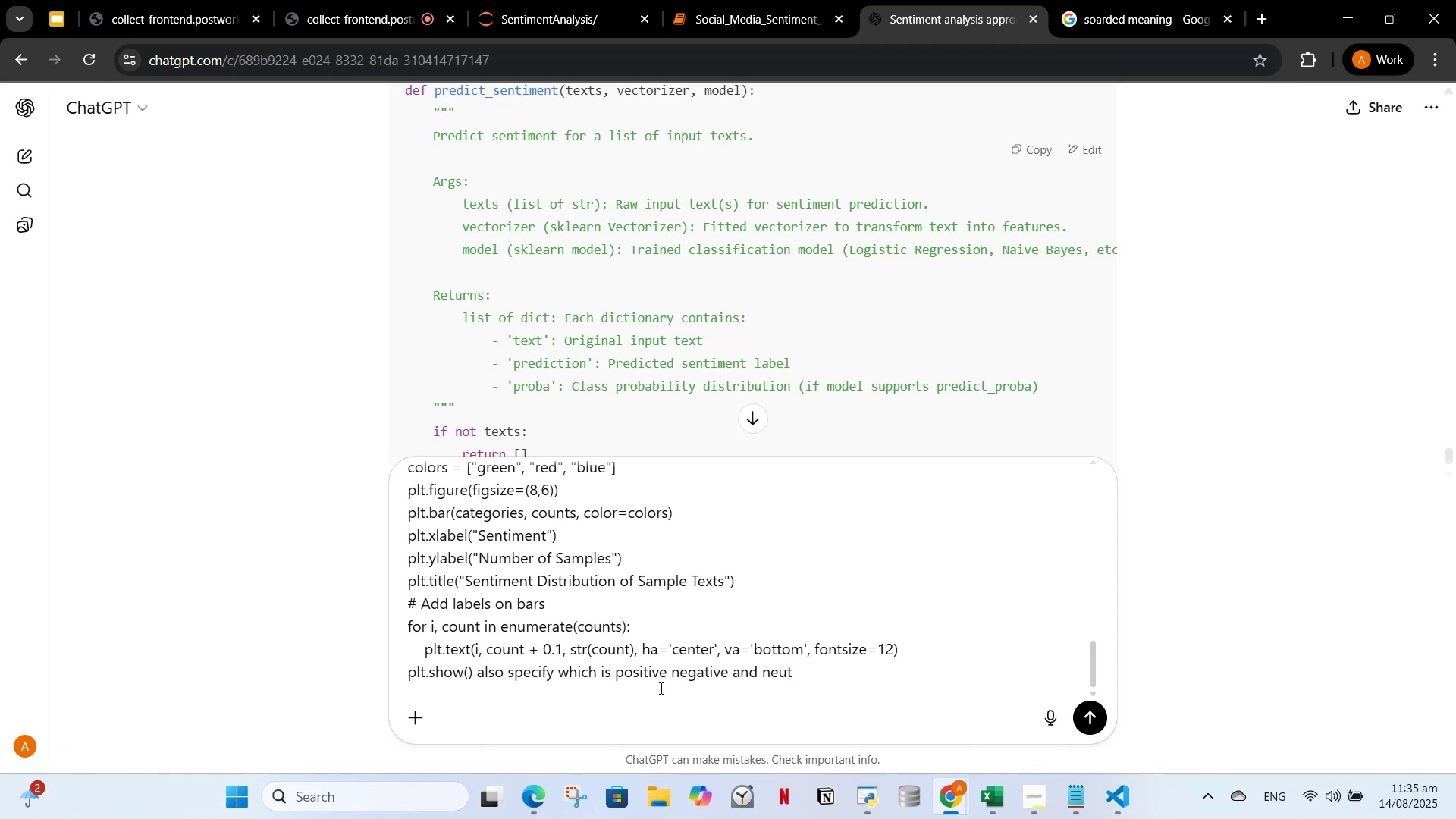 
key(Control+R)
 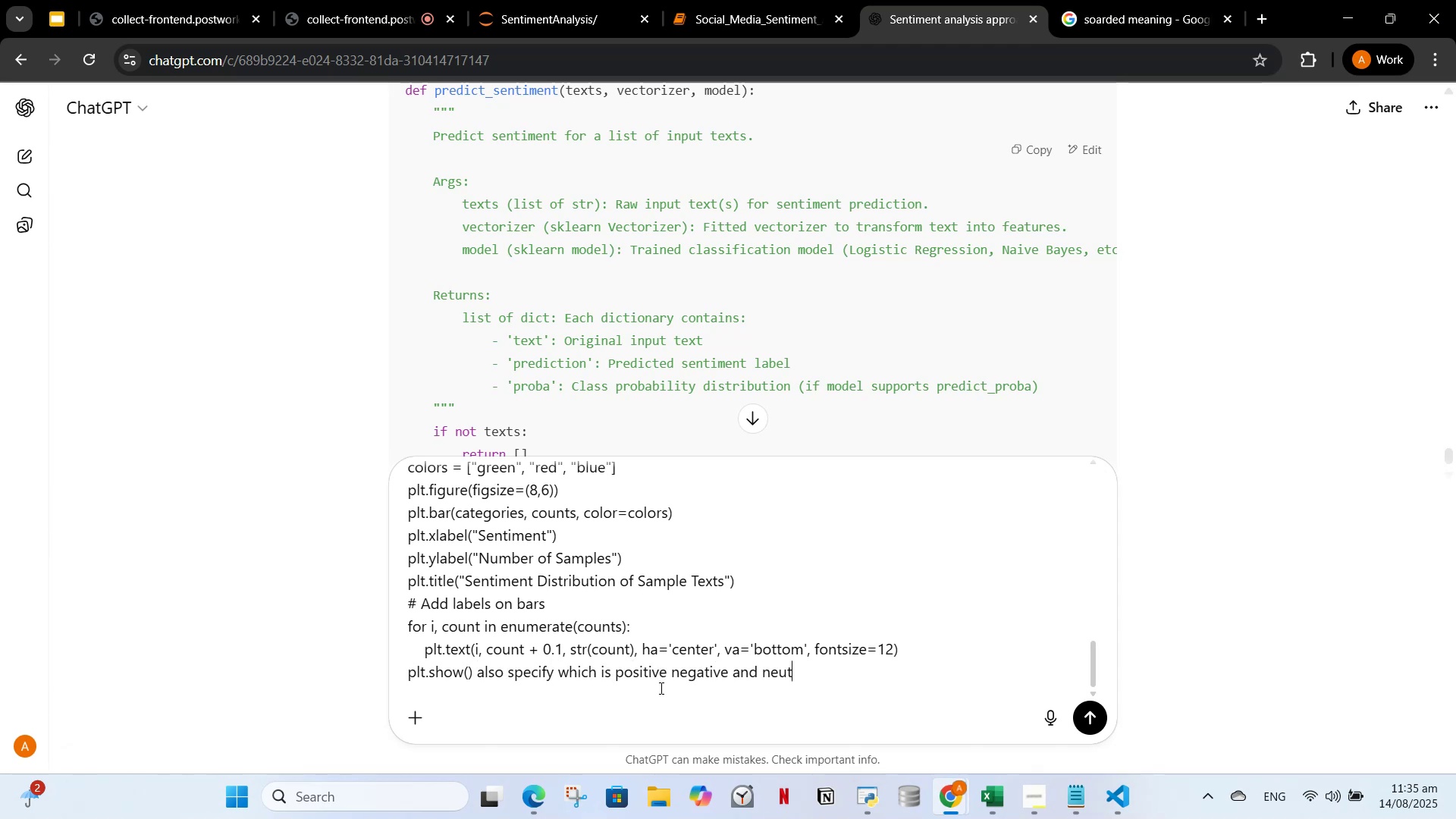 
key(Control+A)
 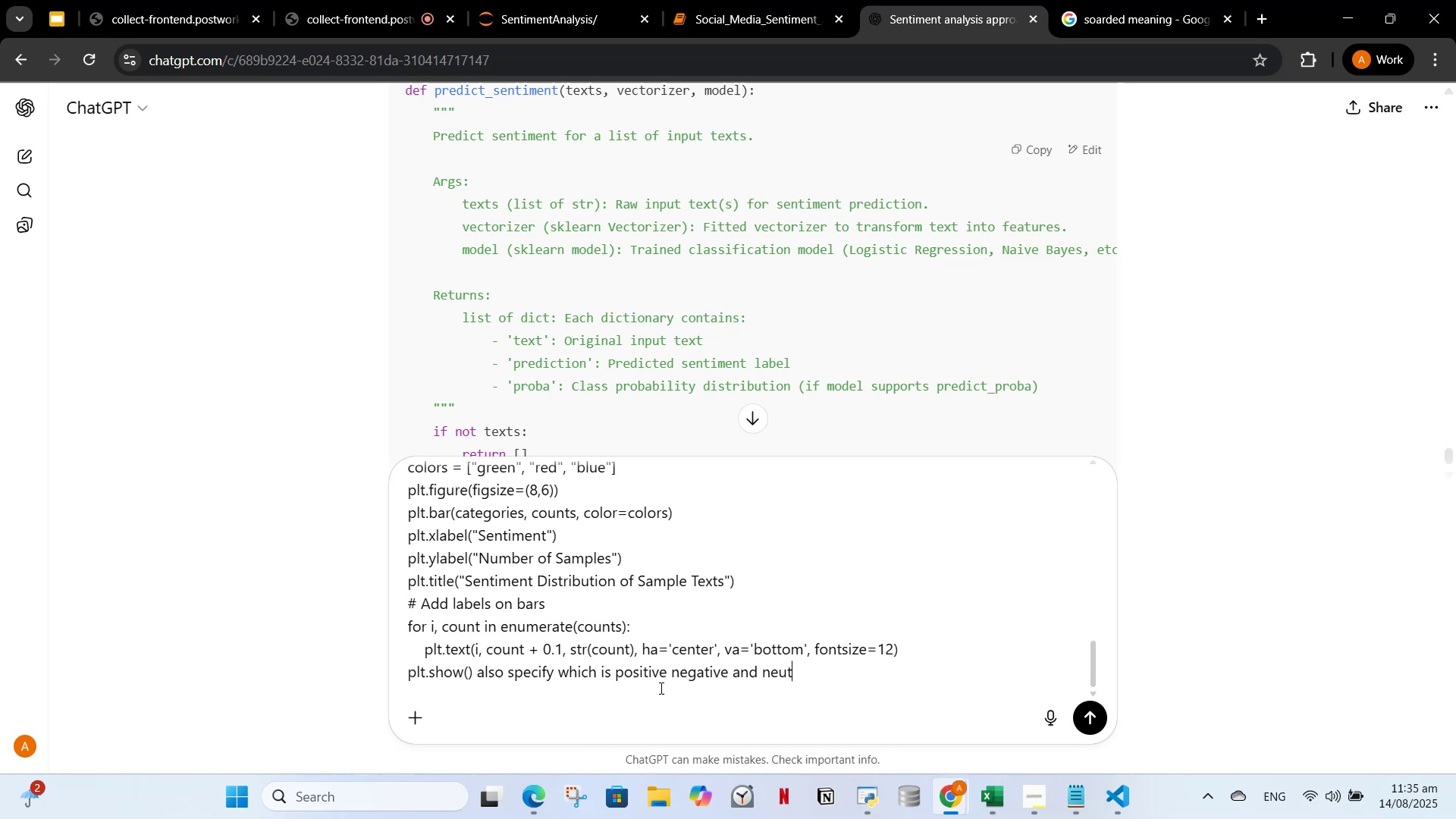 
key(Control+L)
 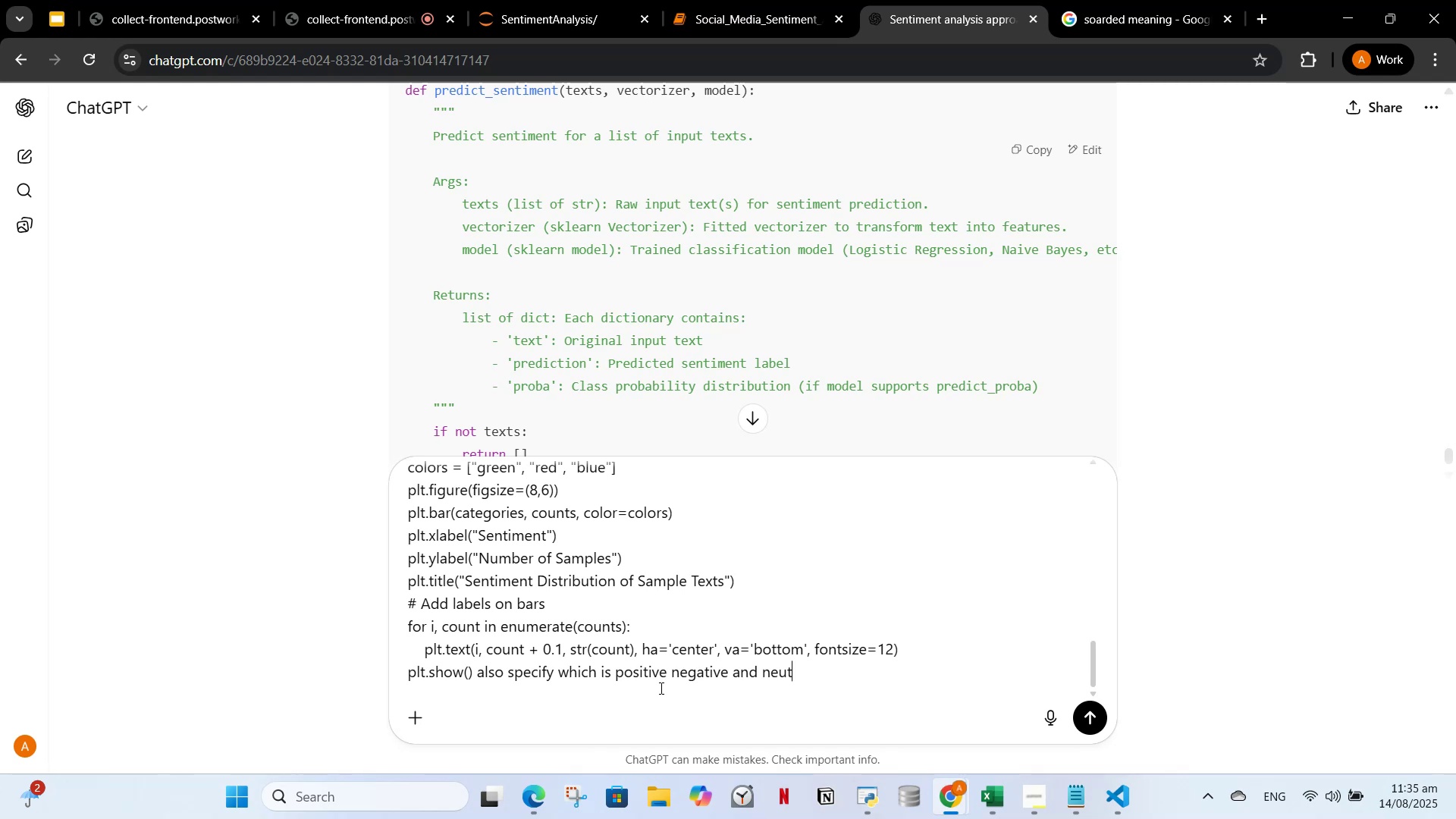 
key(Control+Space)
 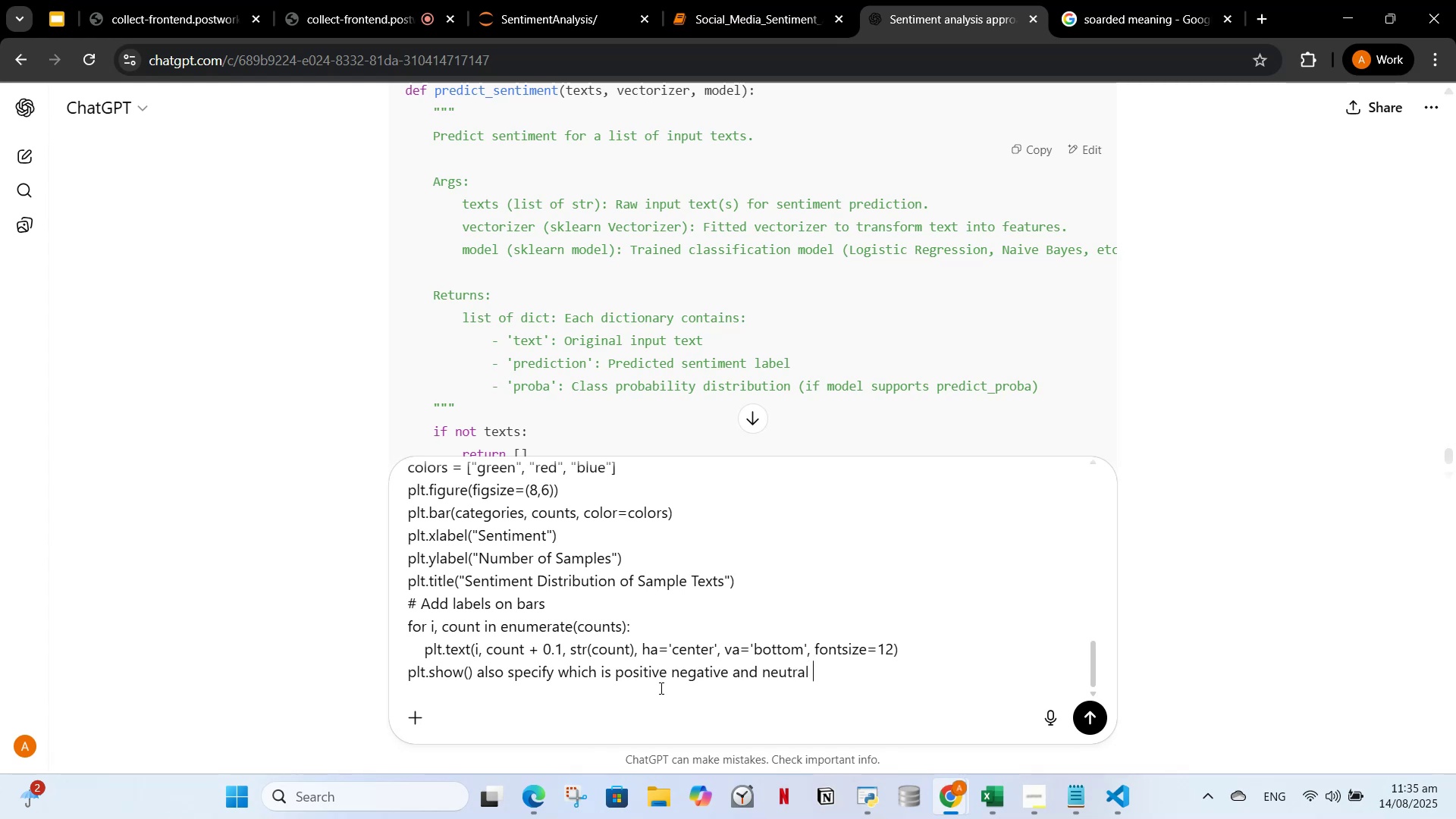 
key(Control+R)
 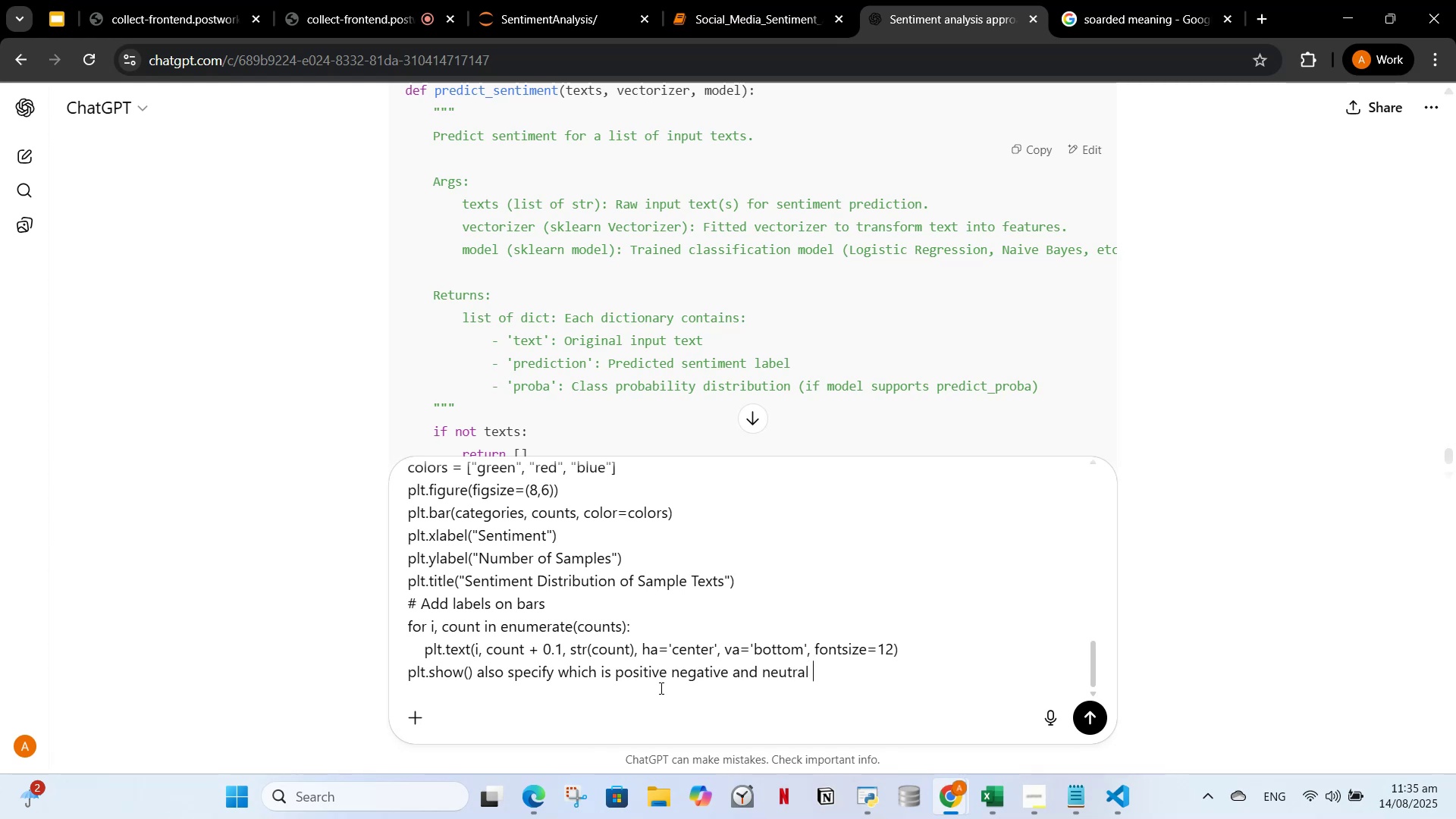 
key(Control+A)
 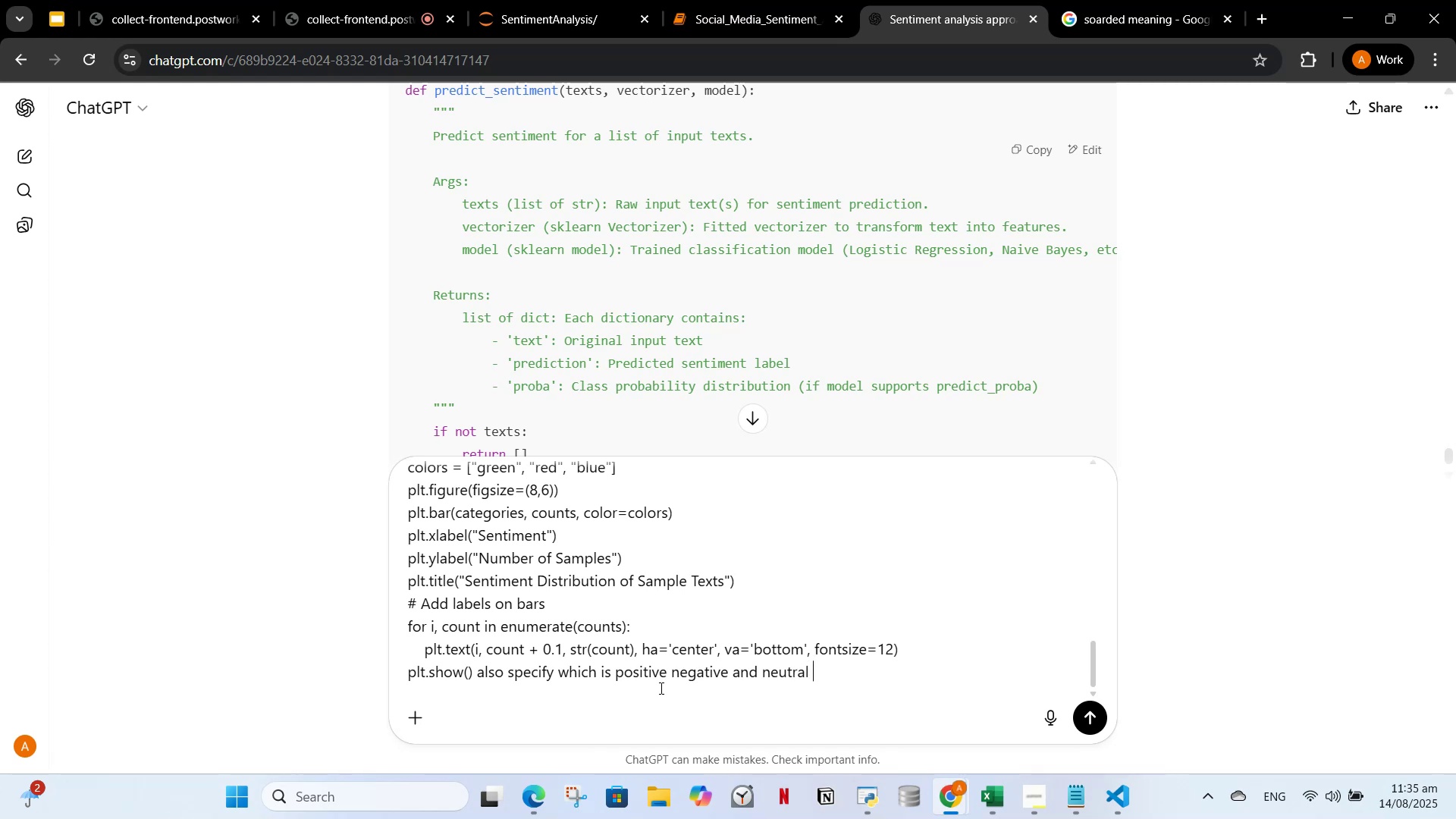 
key(Control+T)
 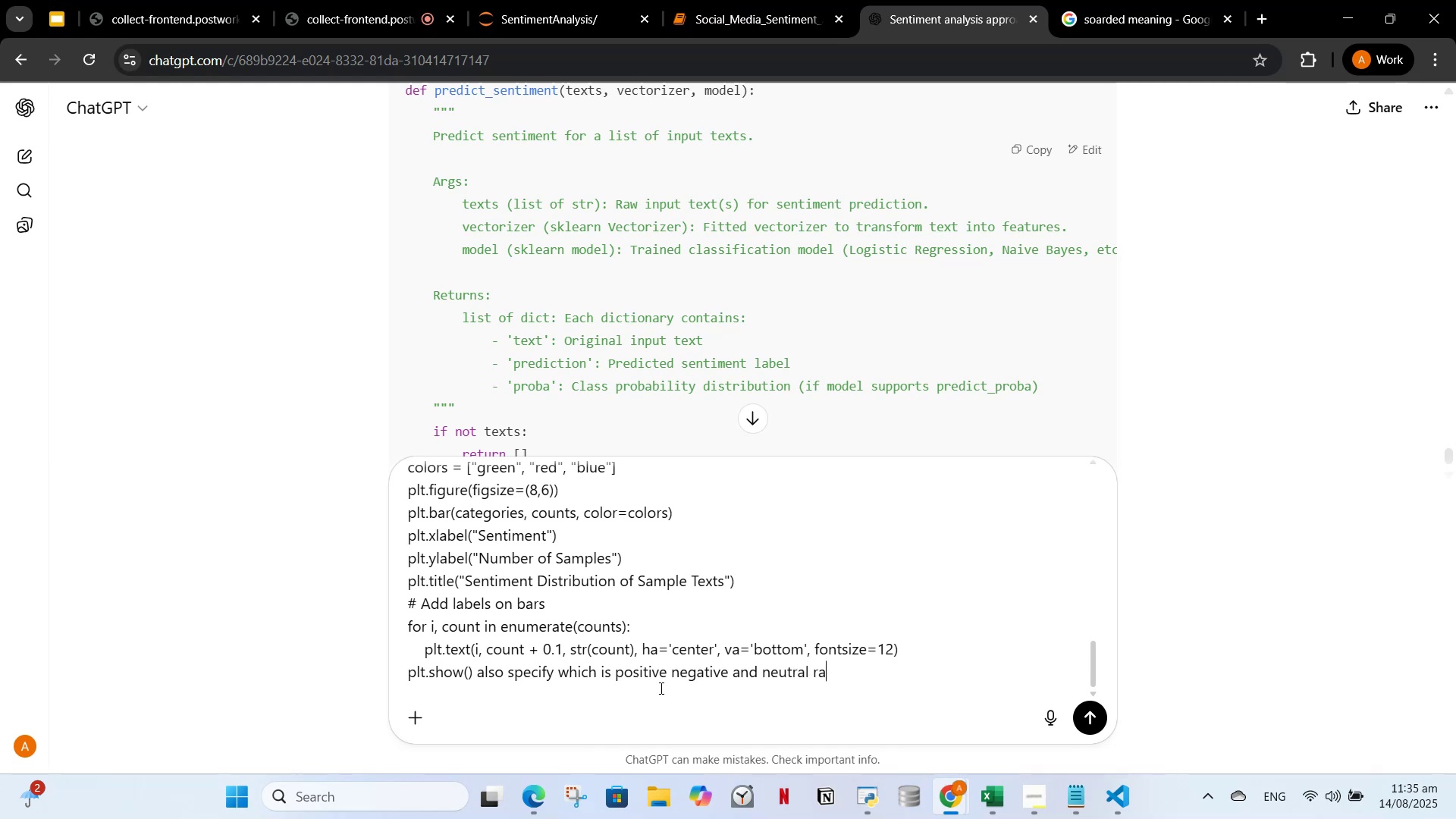 
key(Control+H)
 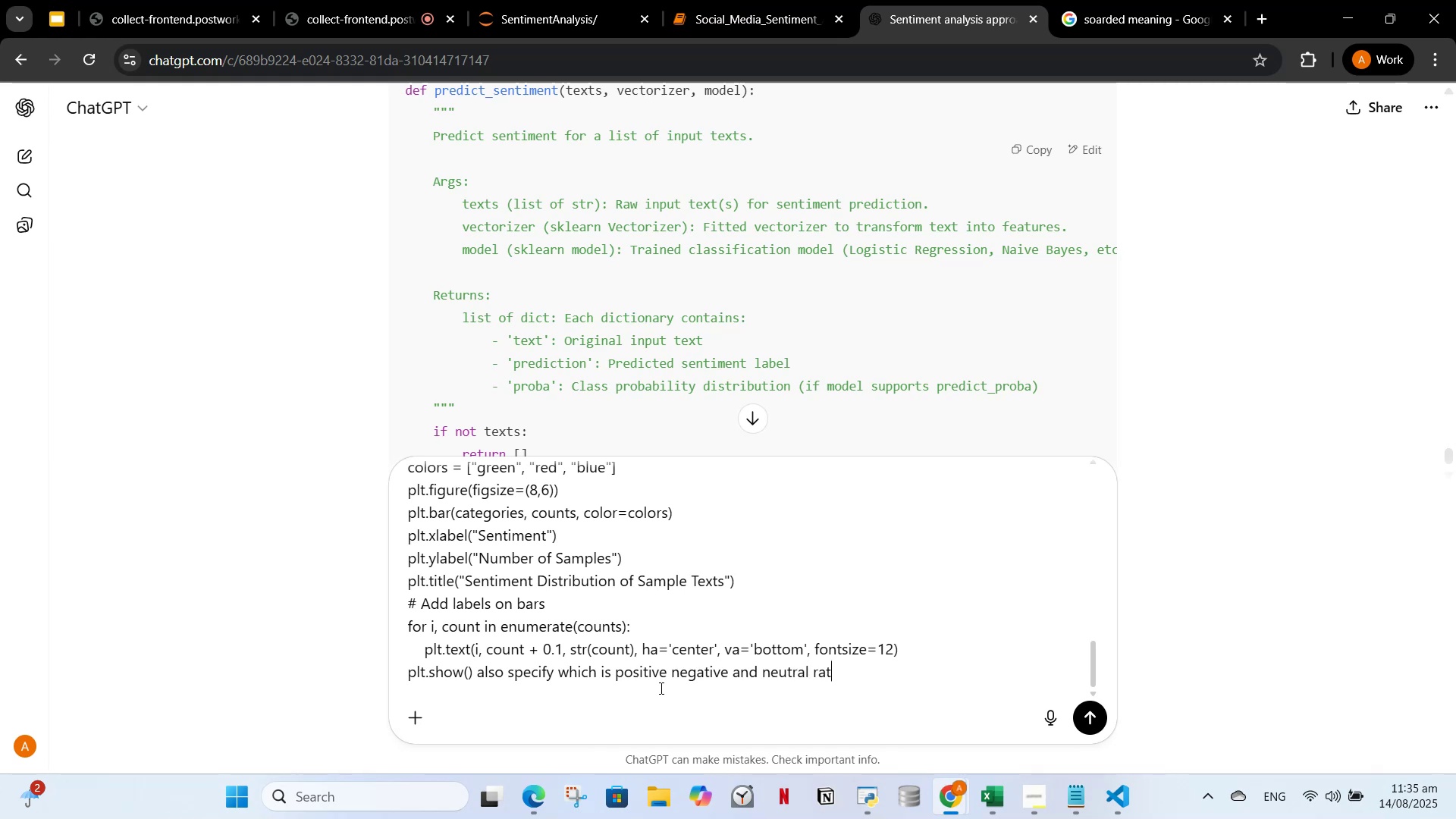 
key(Control+E)
 